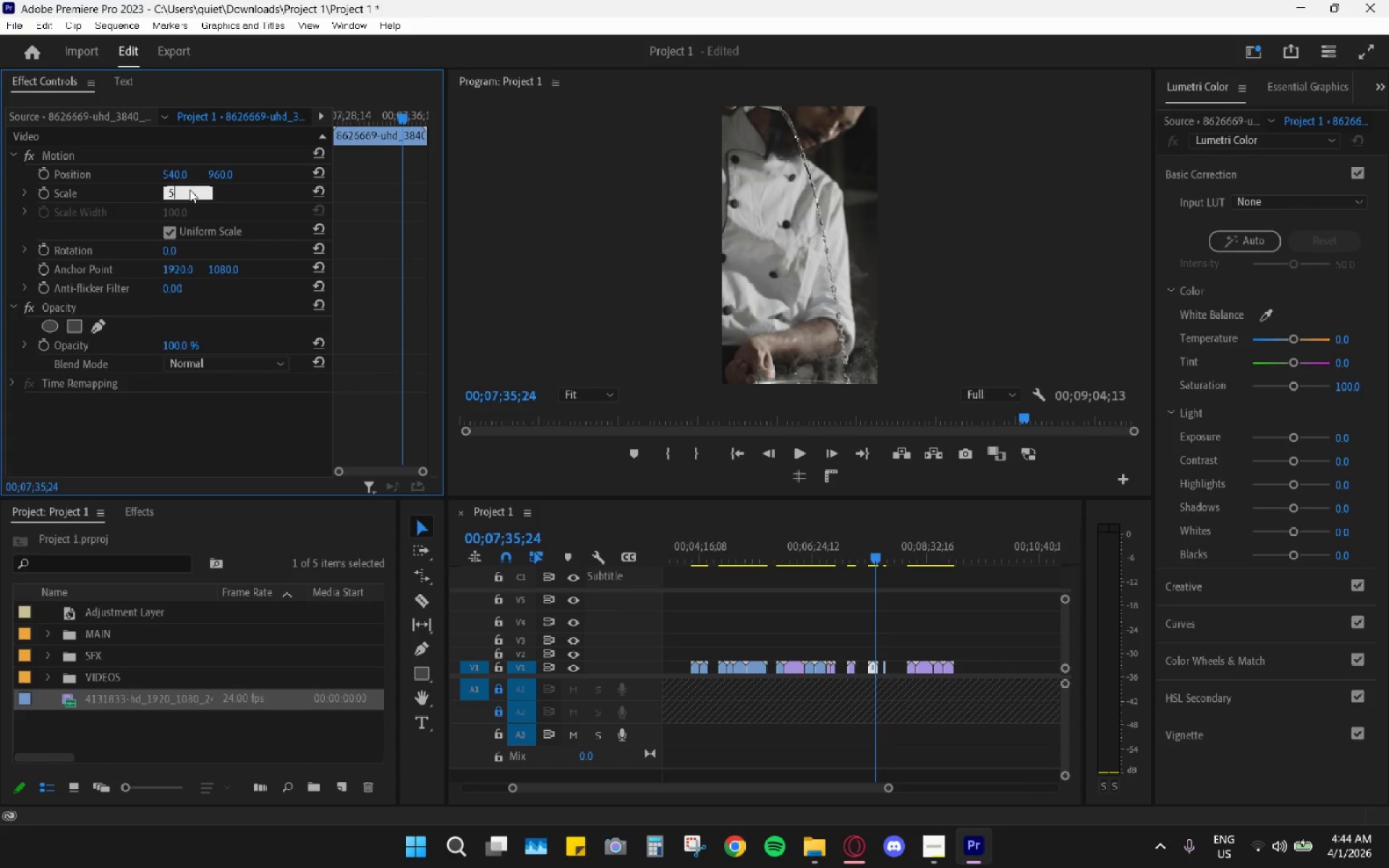 
key(Numpad0)
 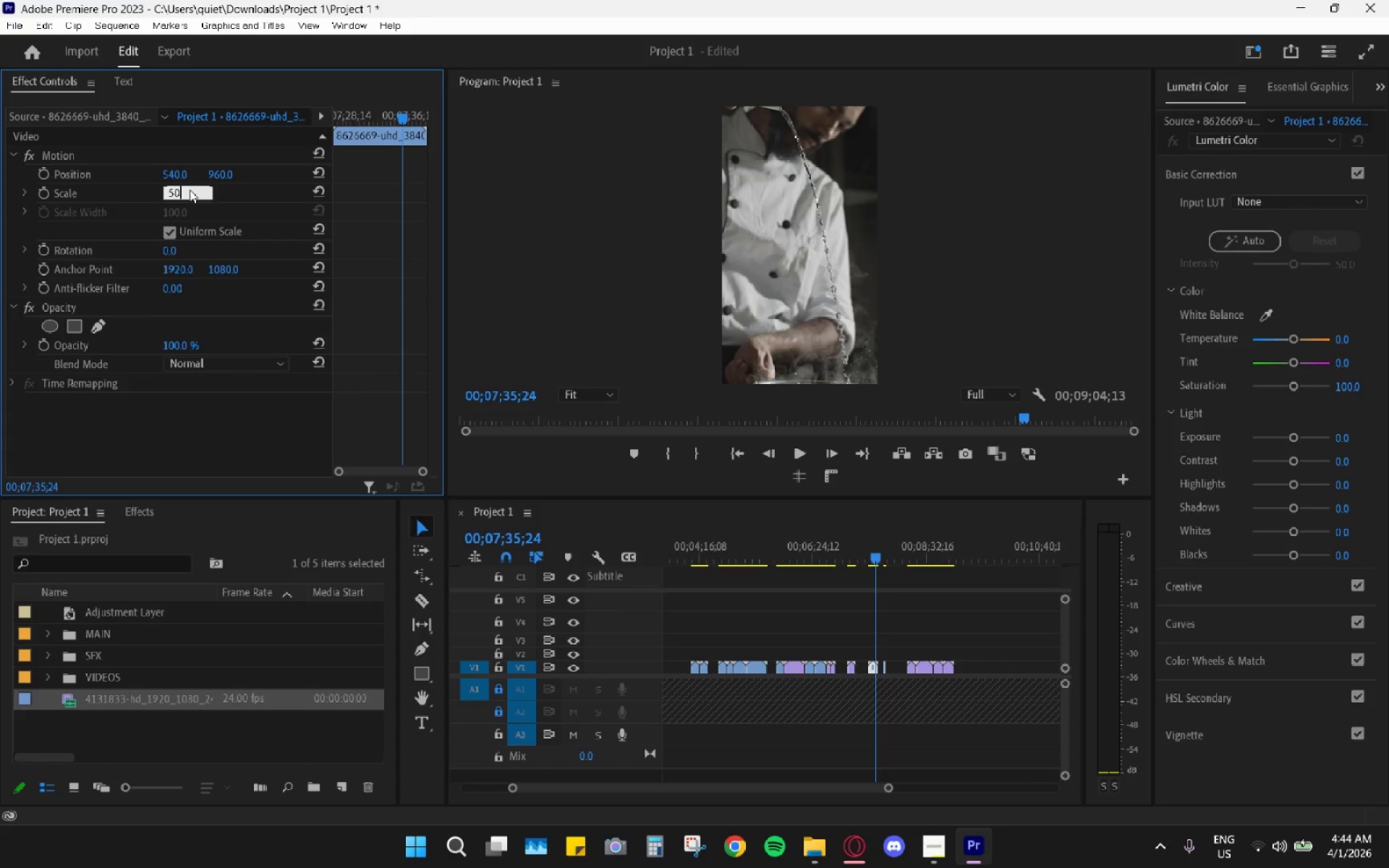 
key(Enter)
 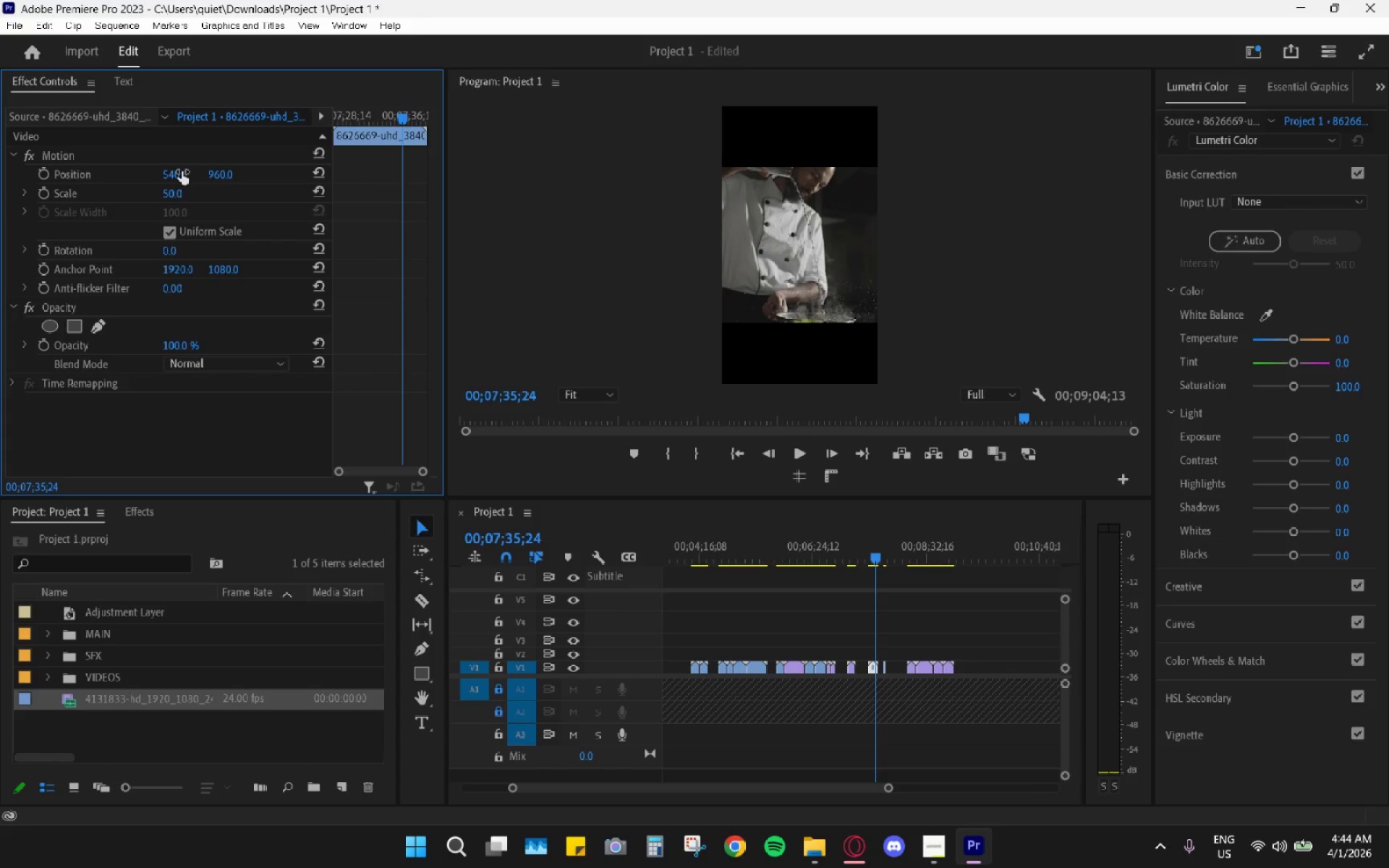 
left_click([176, 191])
 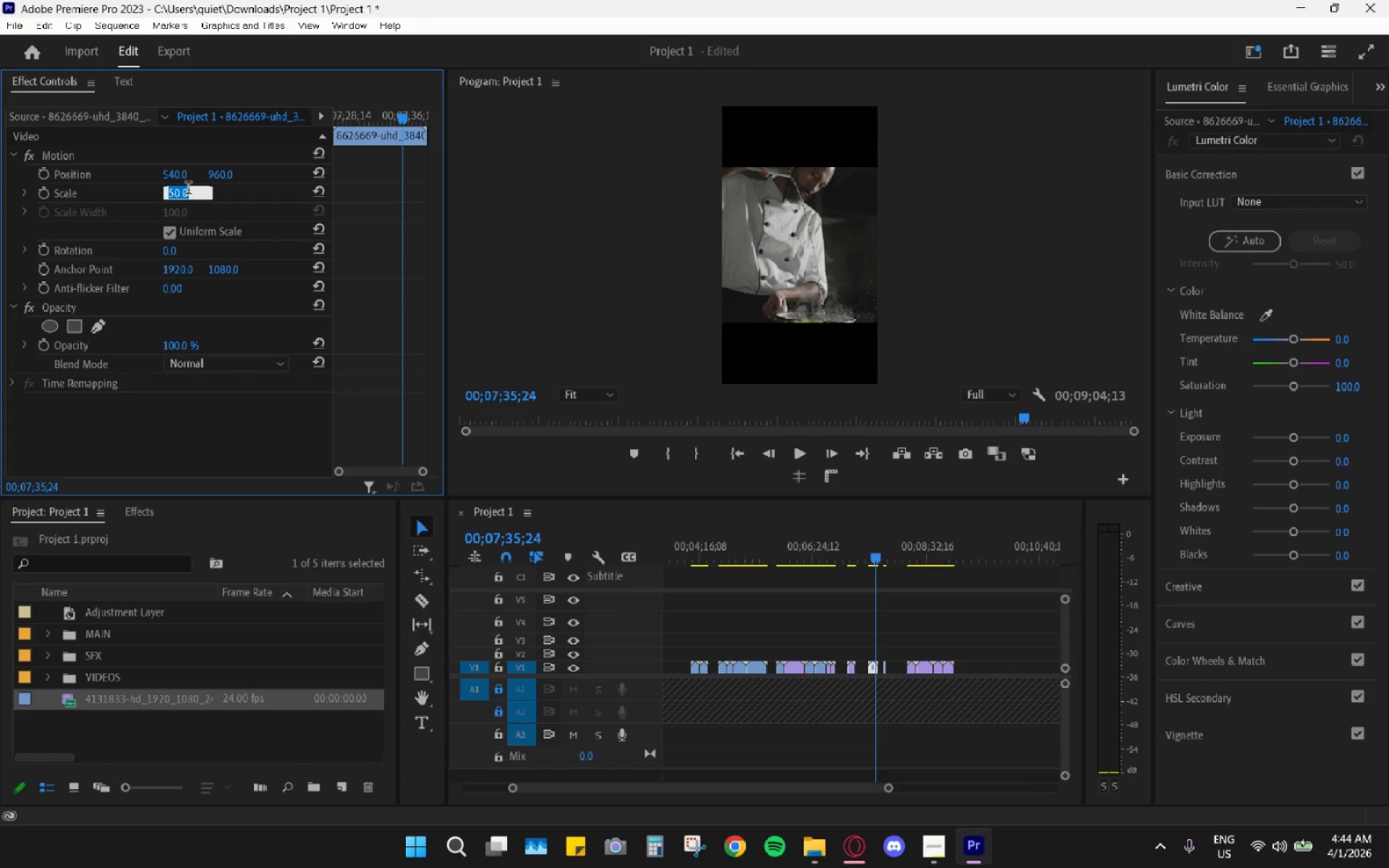 
key(Numpad9)
 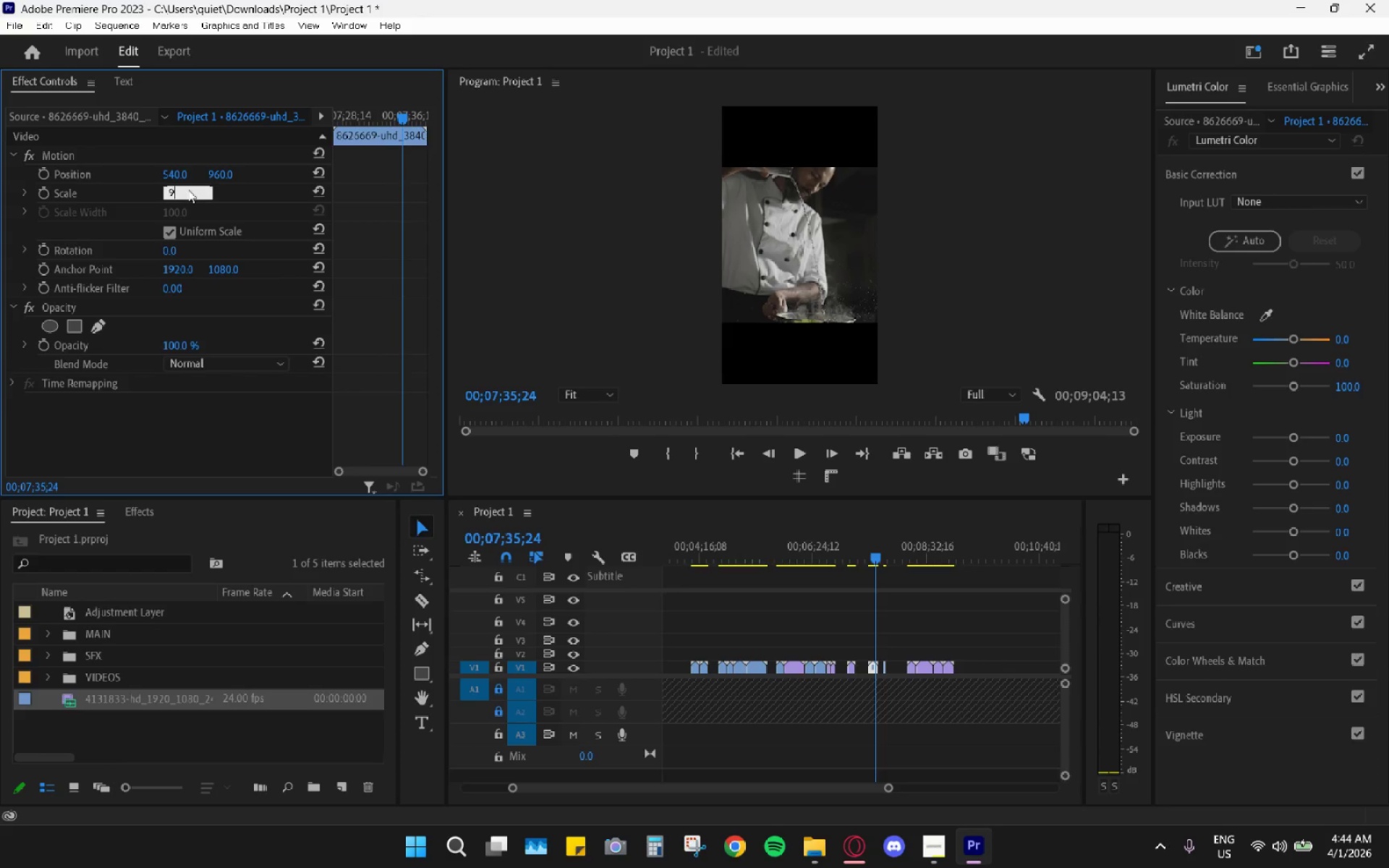 
key(Numpad0)
 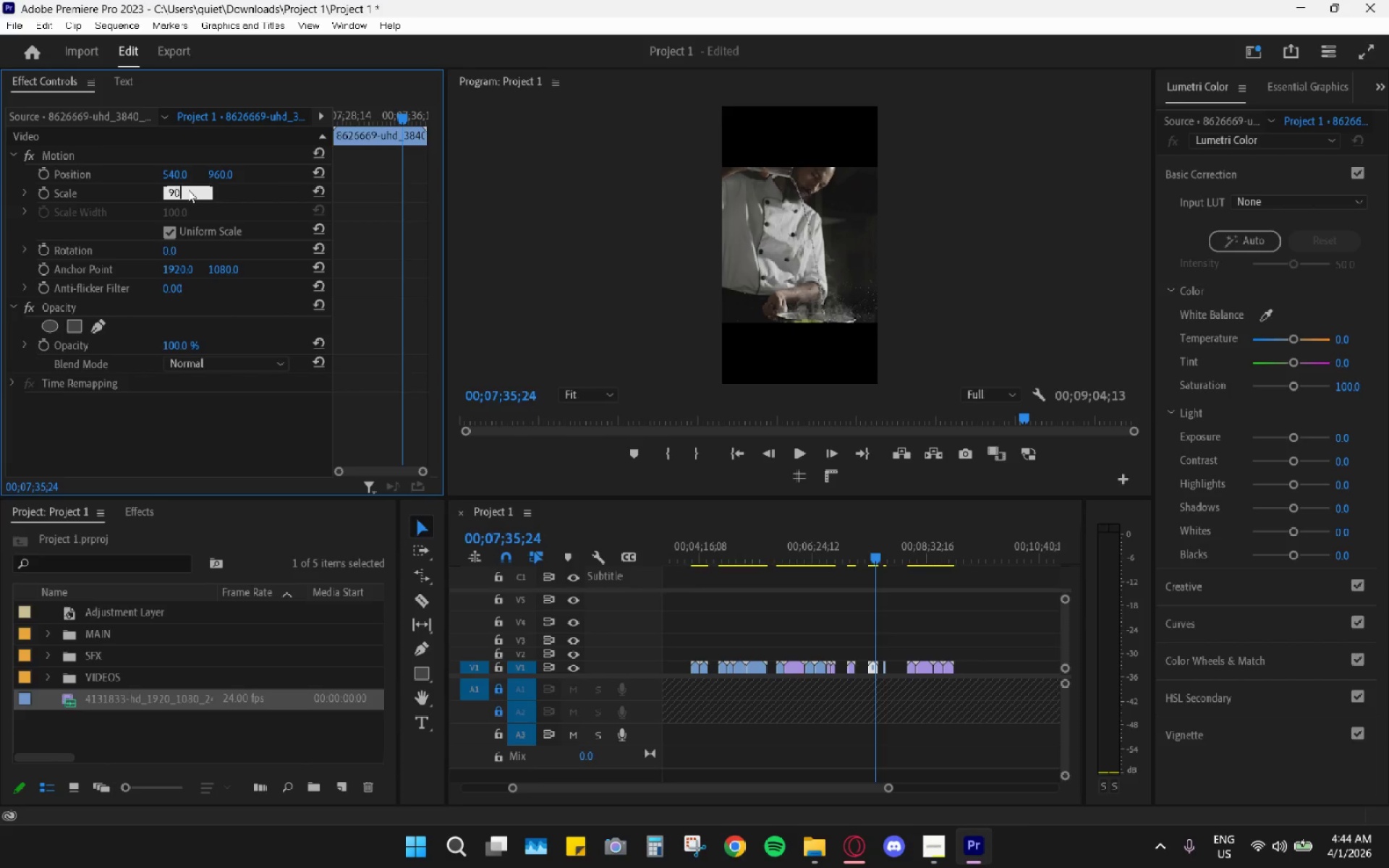 
key(Enter)
 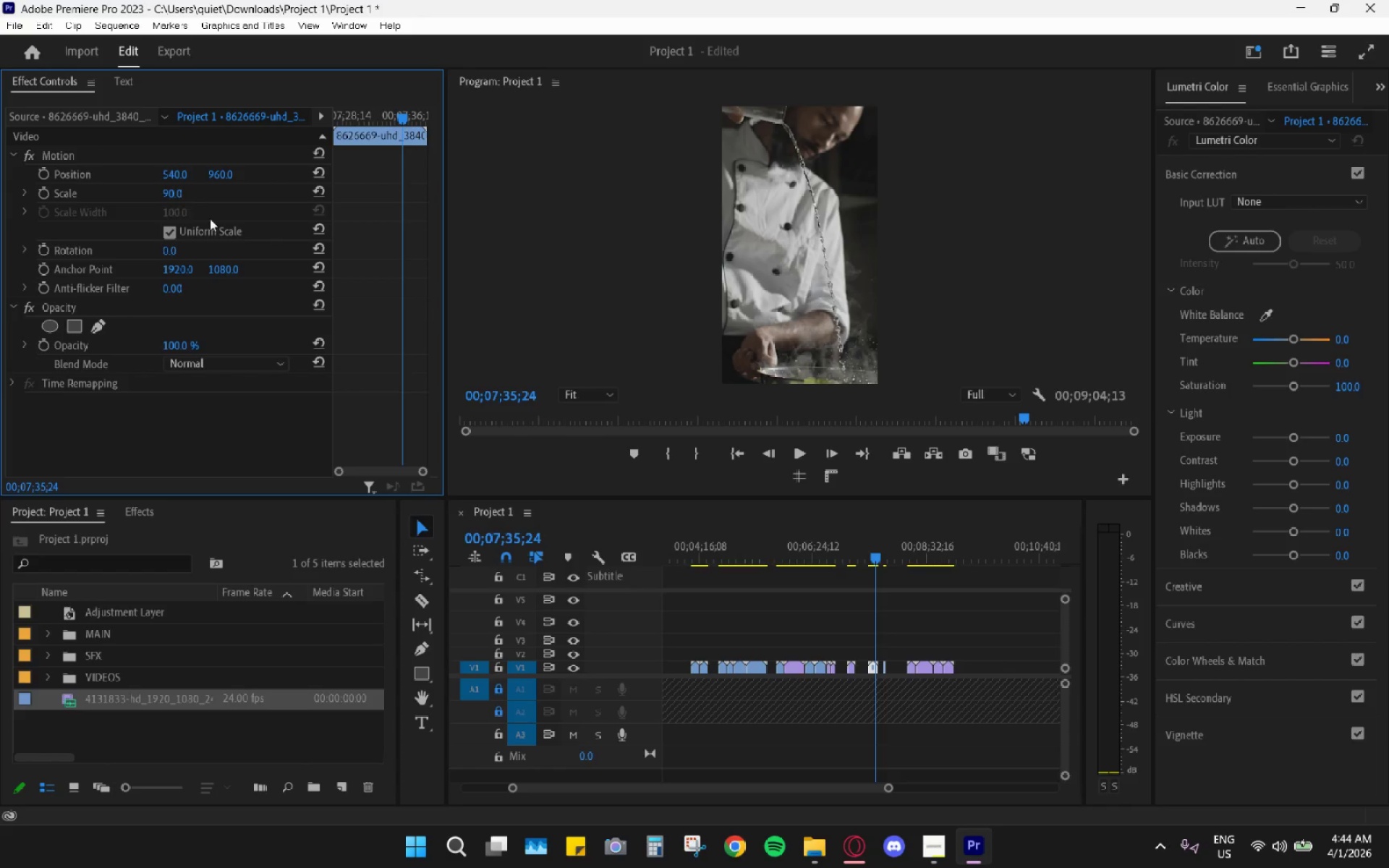 
key(Space)
 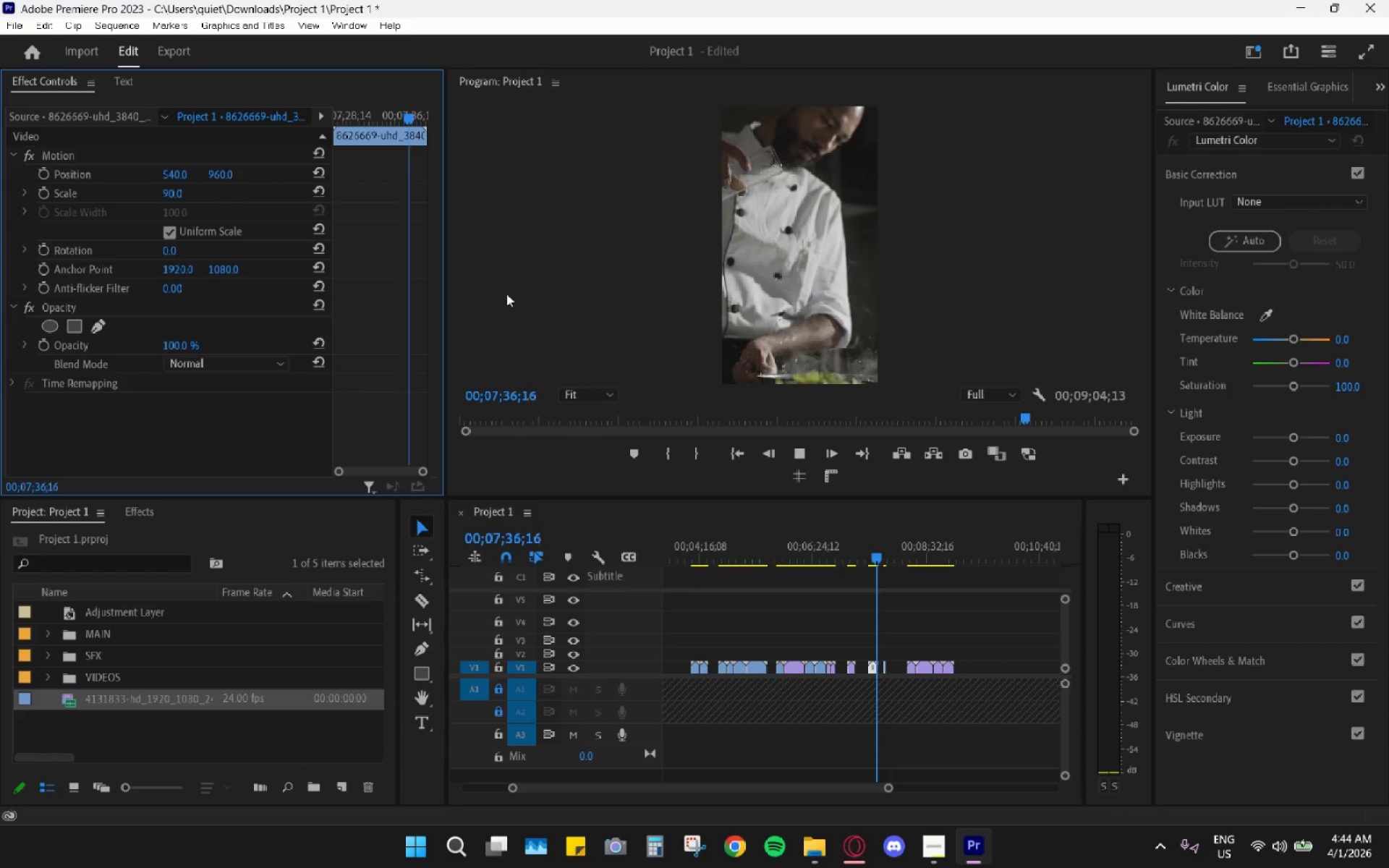 
key(Space)
 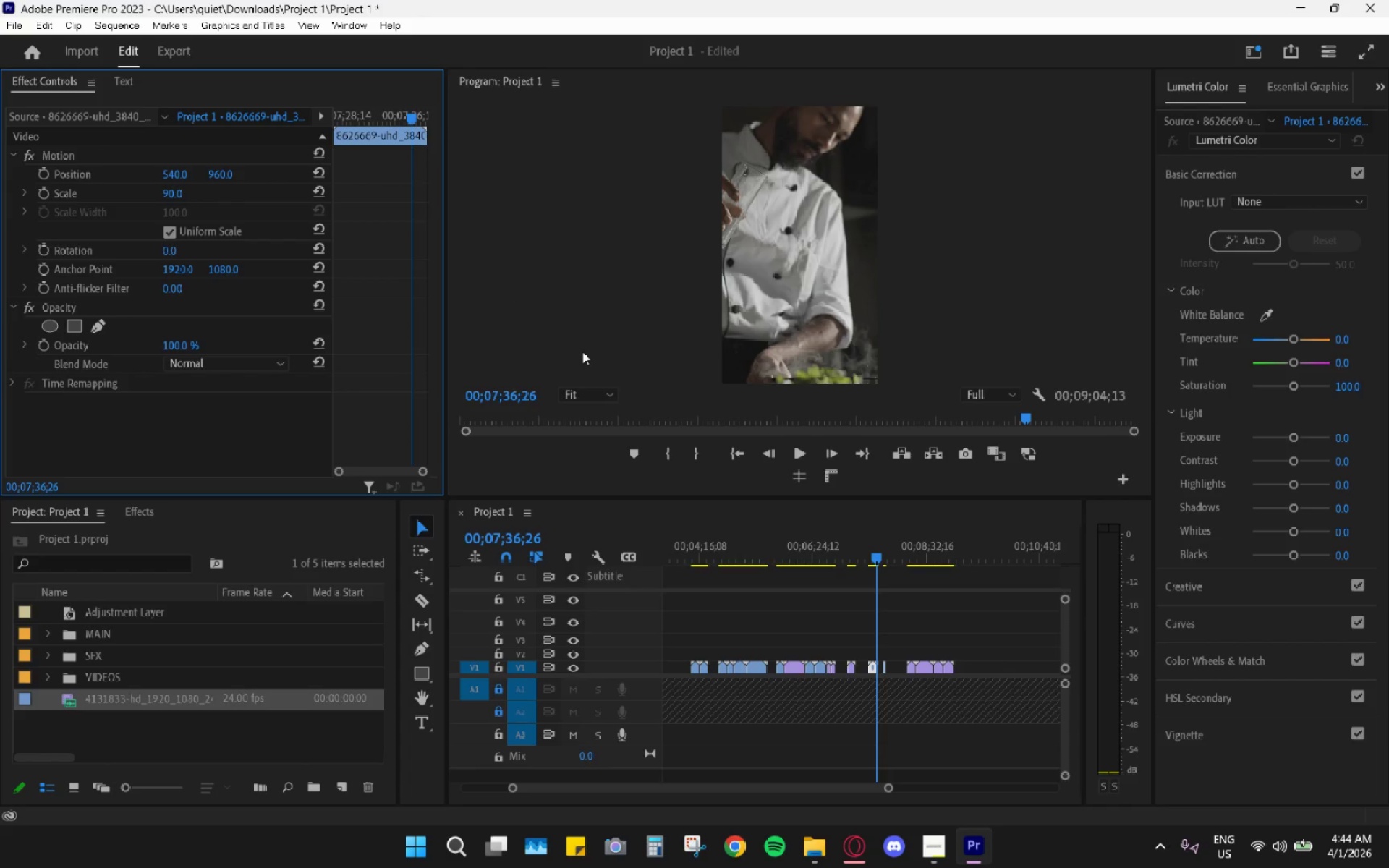 
key(Space)
 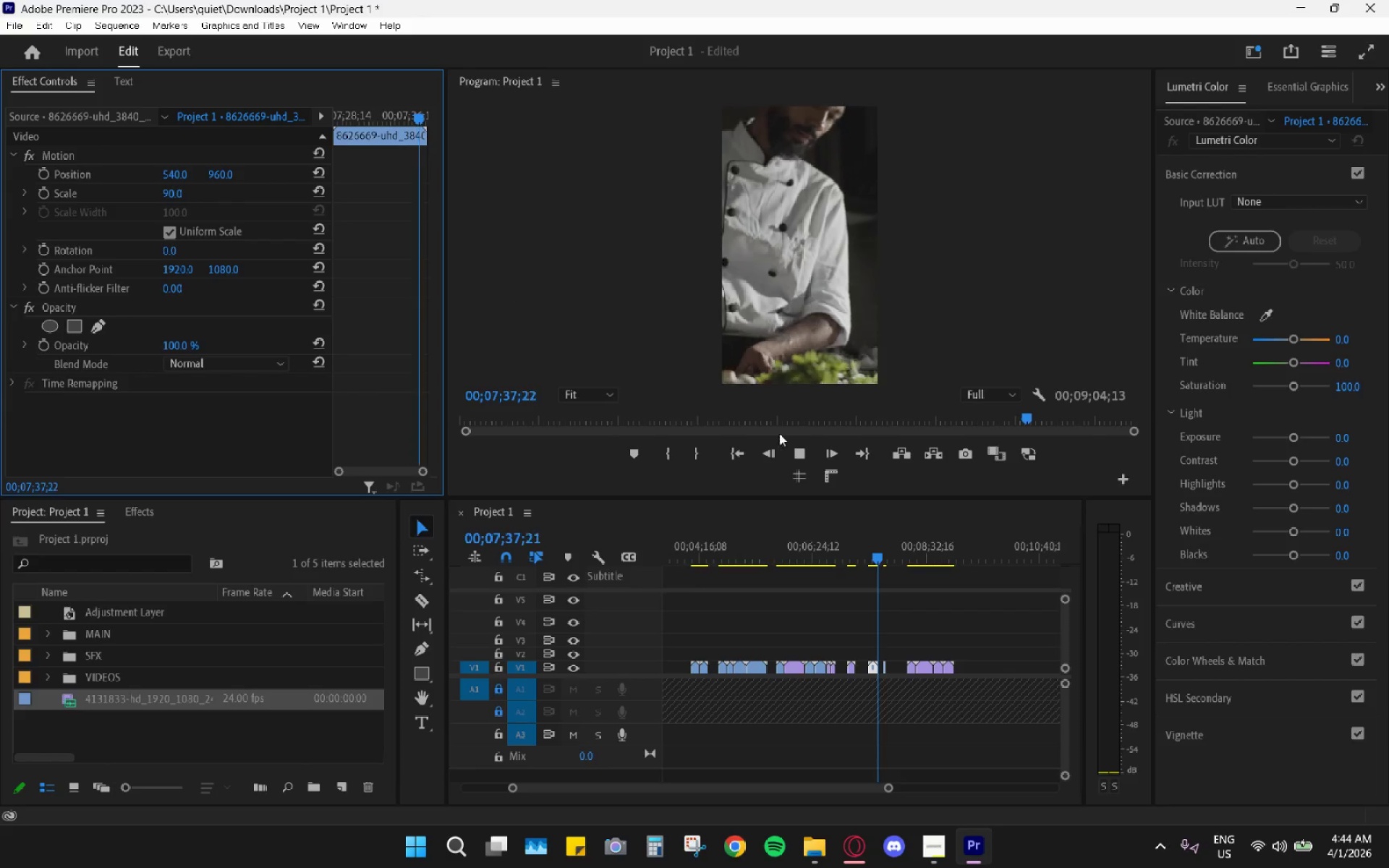 
key(Space)
 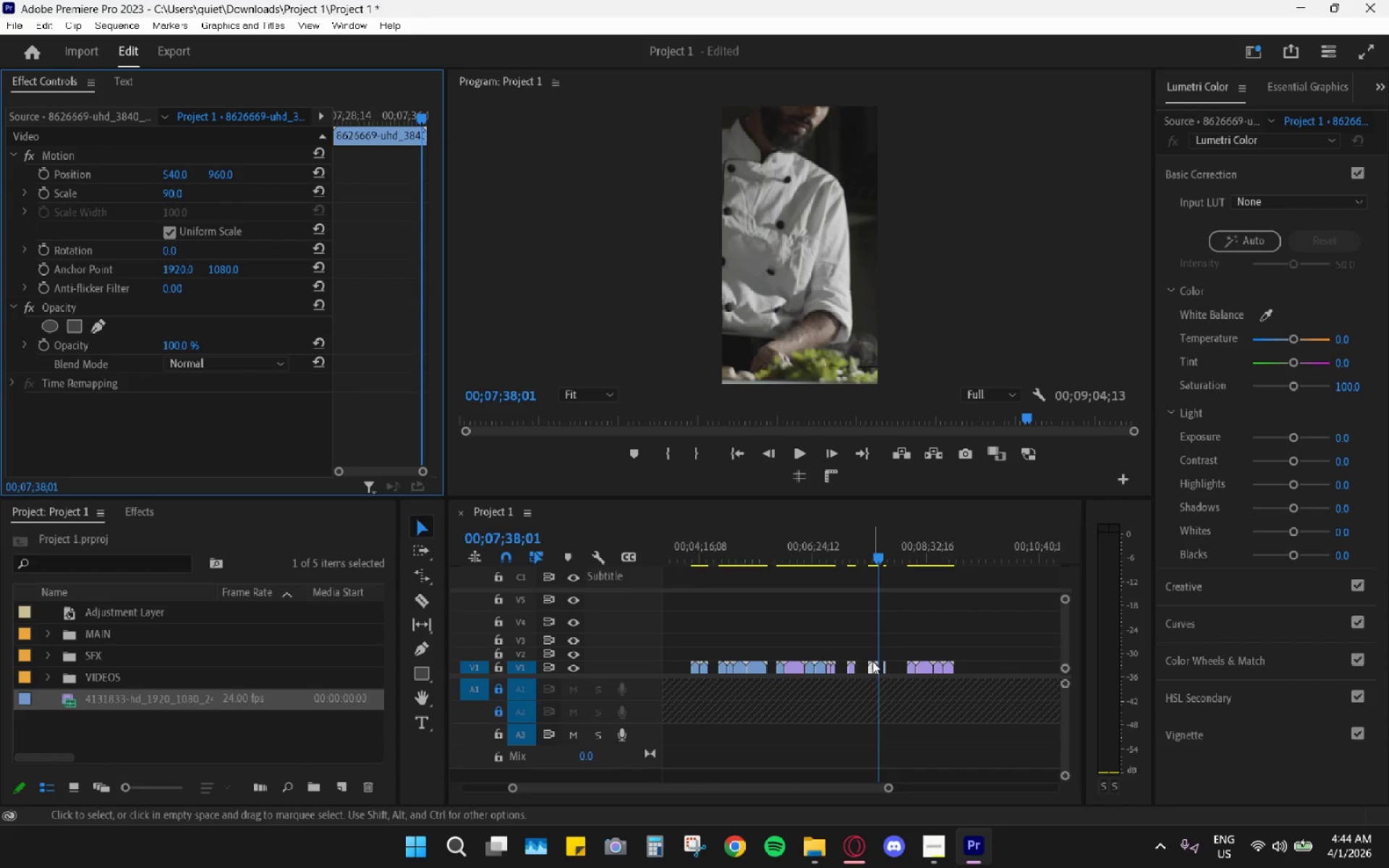 
left_click_drag(start_coordinate=[872, 666], to_coordinate=[705, 627])
 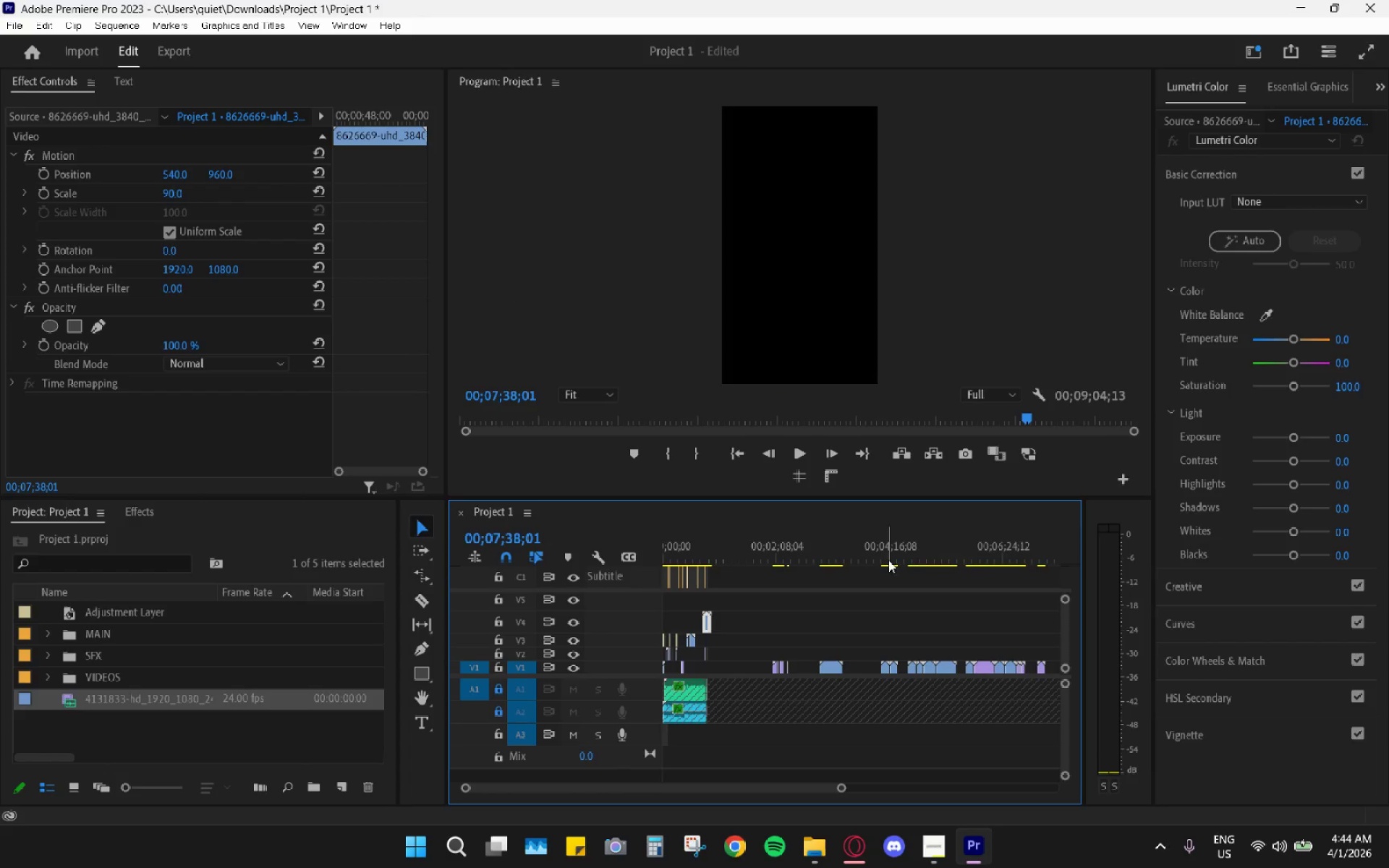 
left_click_drag(start_coordinate=[998, 563], to_coordinate=[1021, 561])
 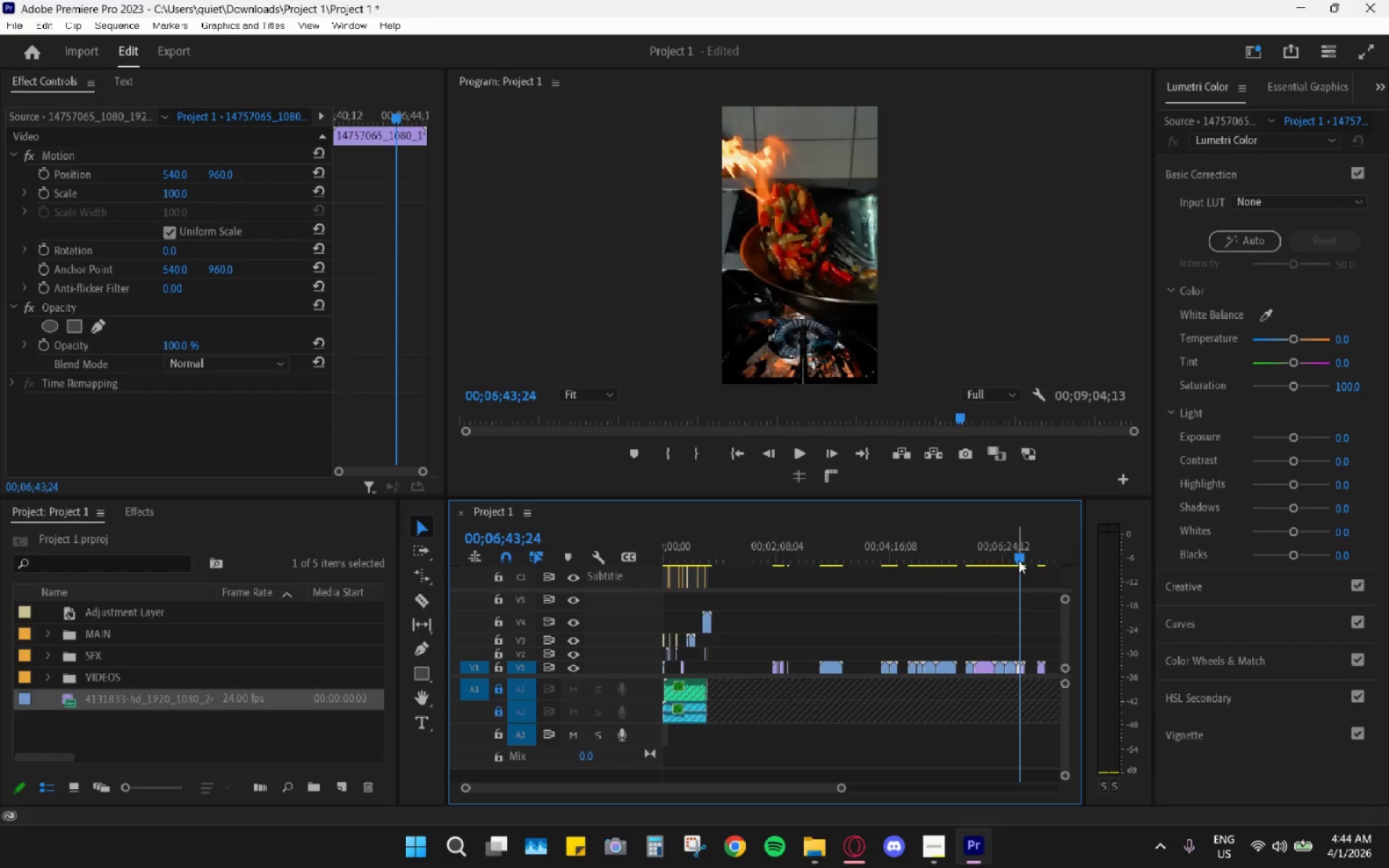 
scroll: coordinate [1007, 568], scroll_direction: down, amount: 6.0
 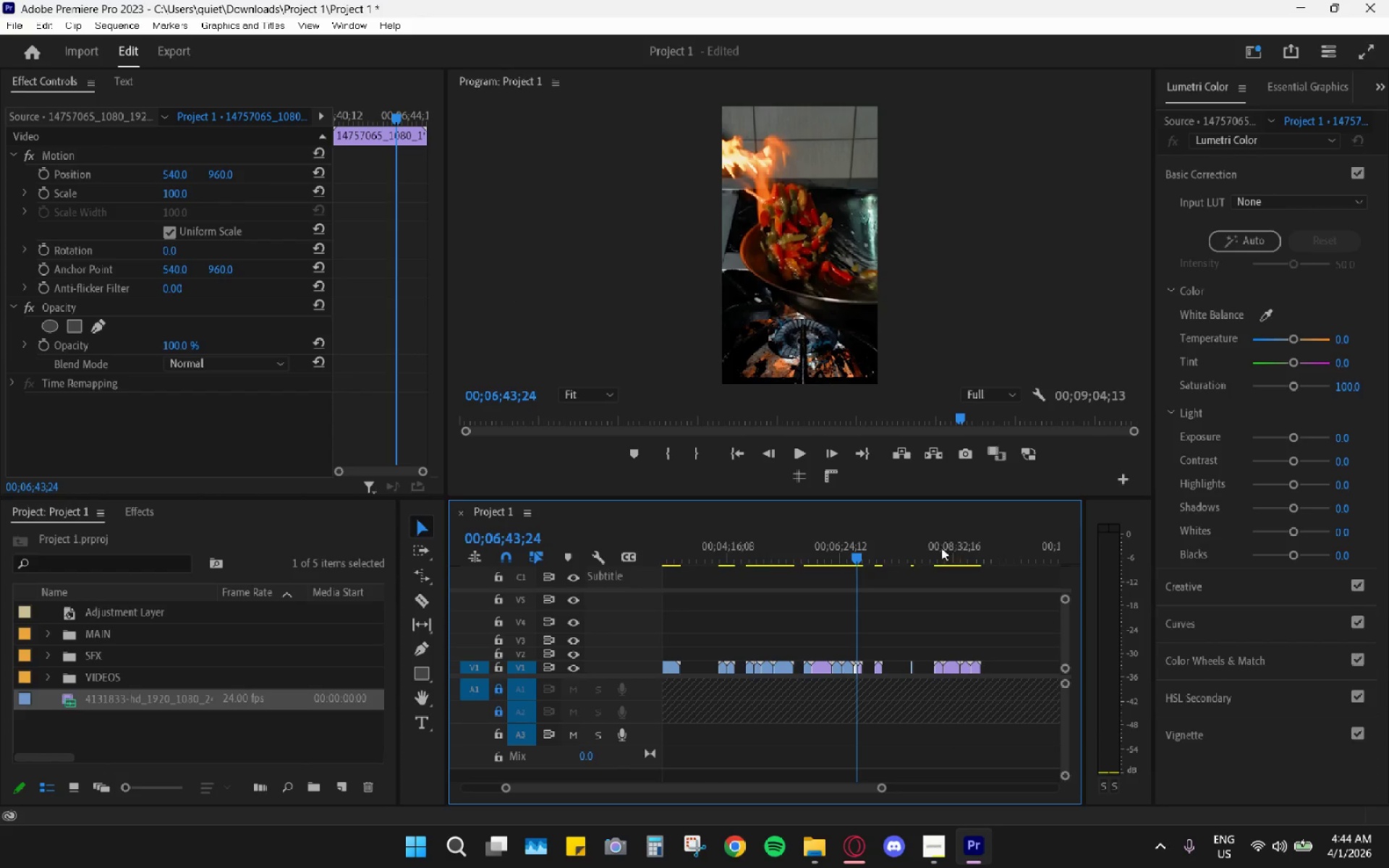 
left_click_drag(start_coordinate=[923, 548], to_coordinate=[913, 544])
 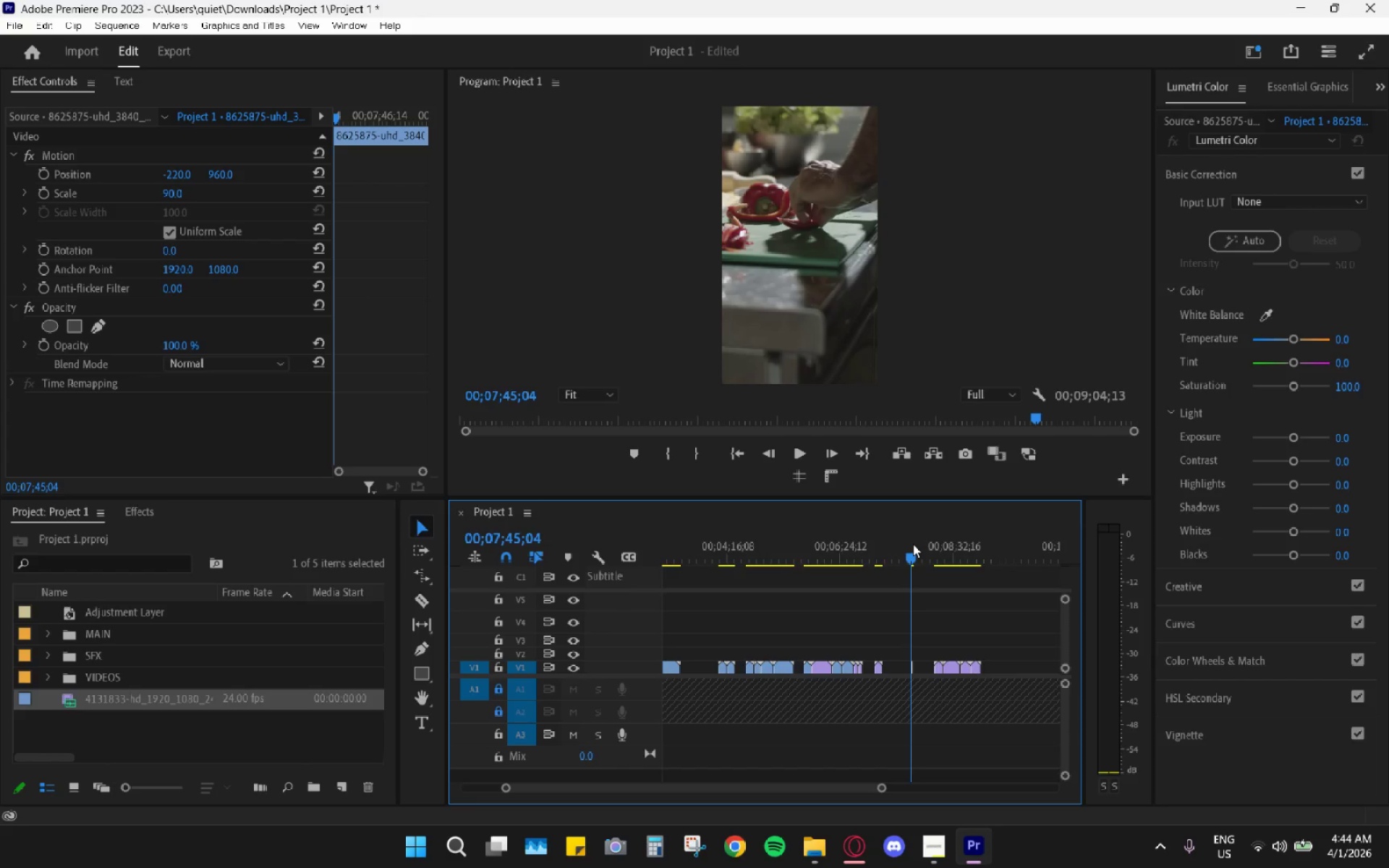 
key(Space)
 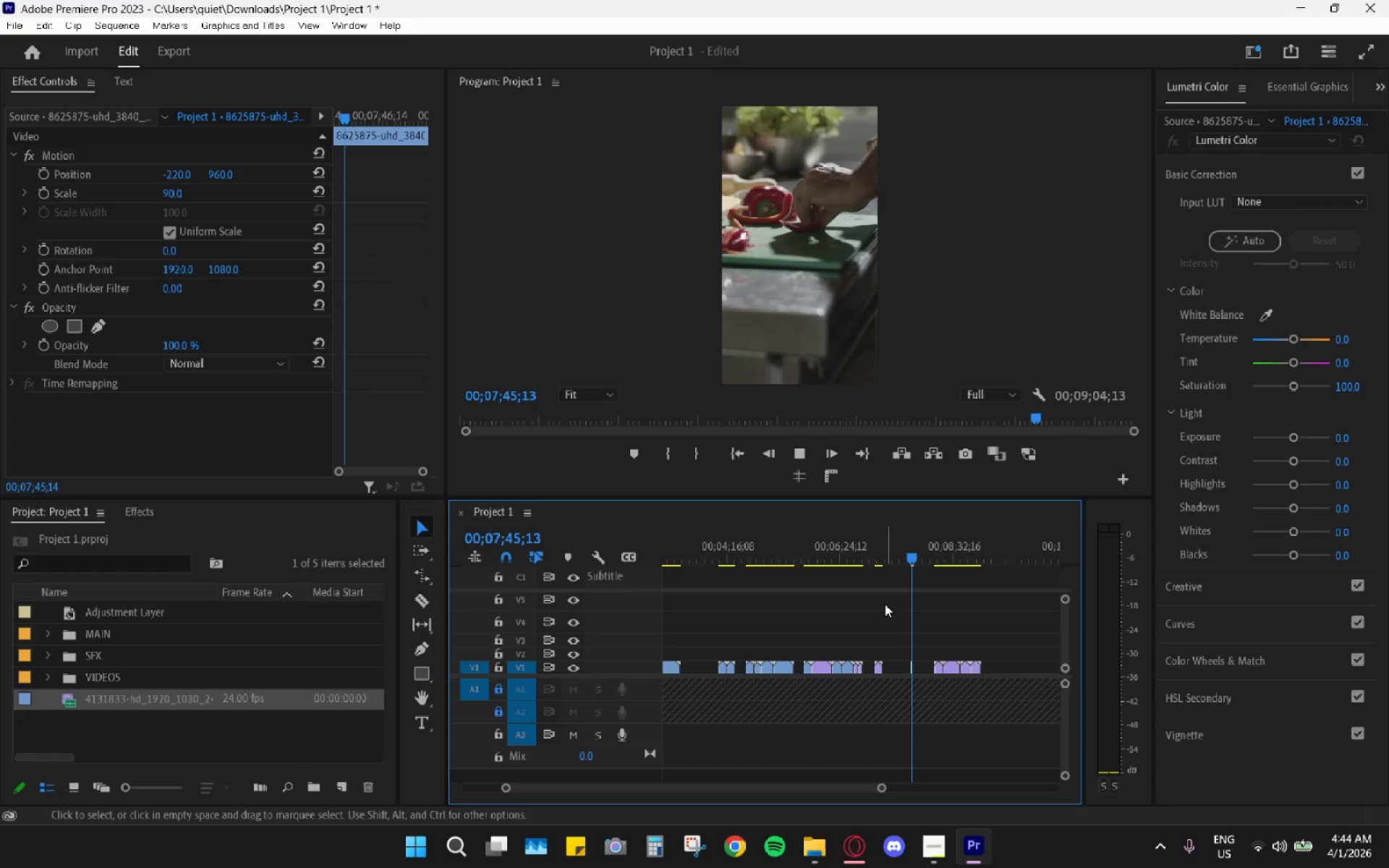 
key(Space)
 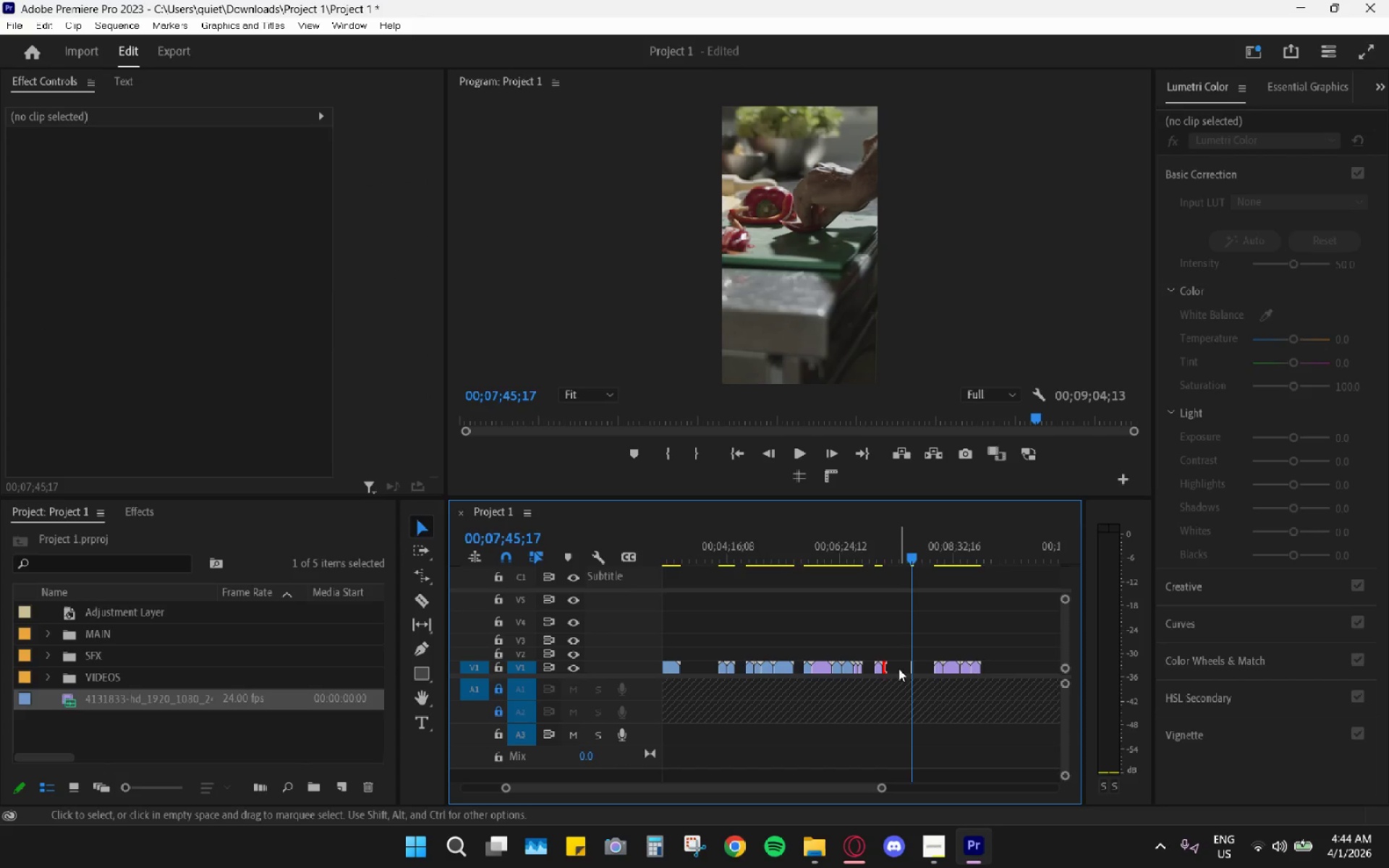 
key(H)
 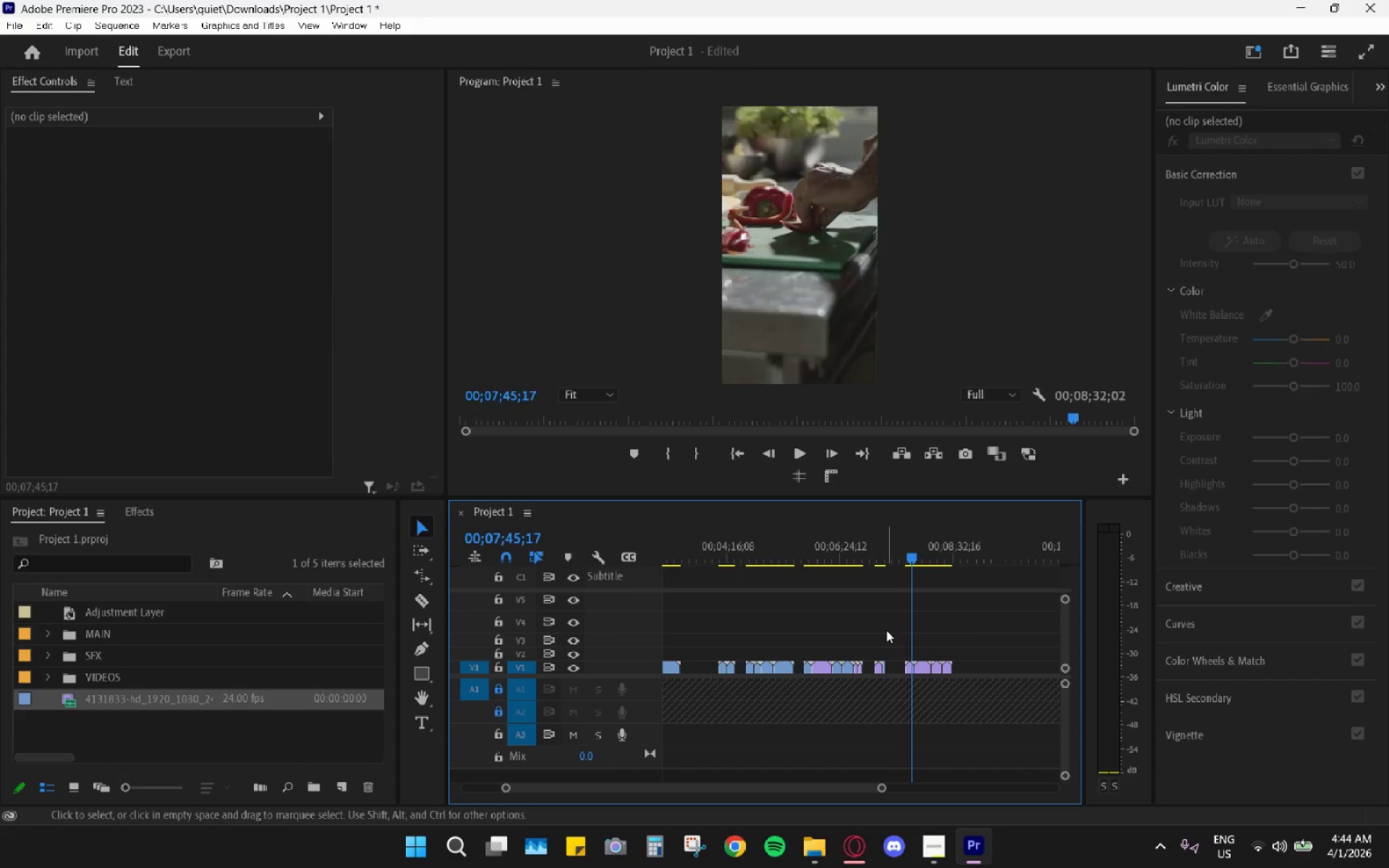 
hold_key(key=AltLeft, duration=0.72)
scroll: coordinate [909, 604], scroll_direction: up, amount: 16.0
 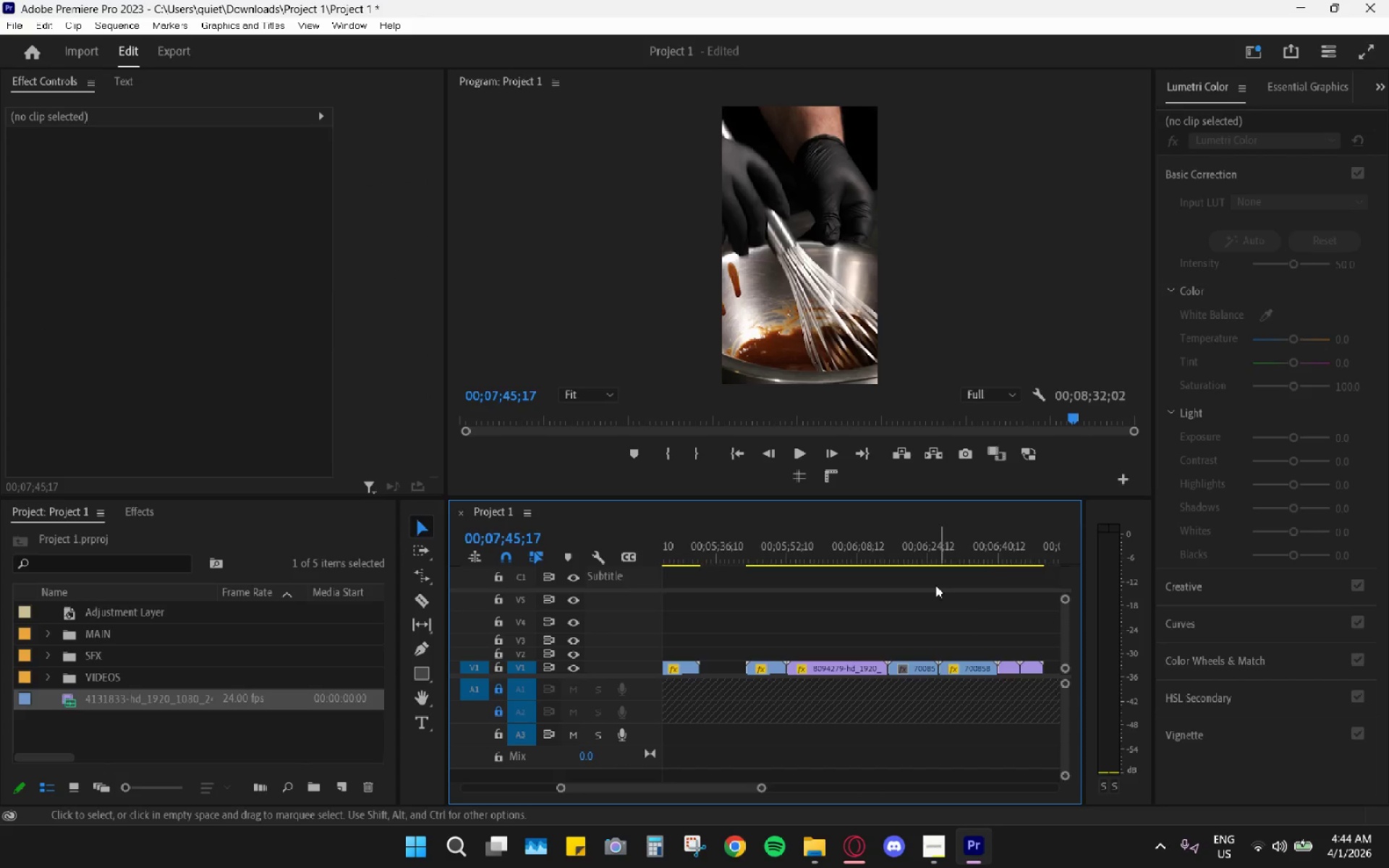 
scroll: coordinate [935, 585], scroll_direction: down, amount: 5.0
 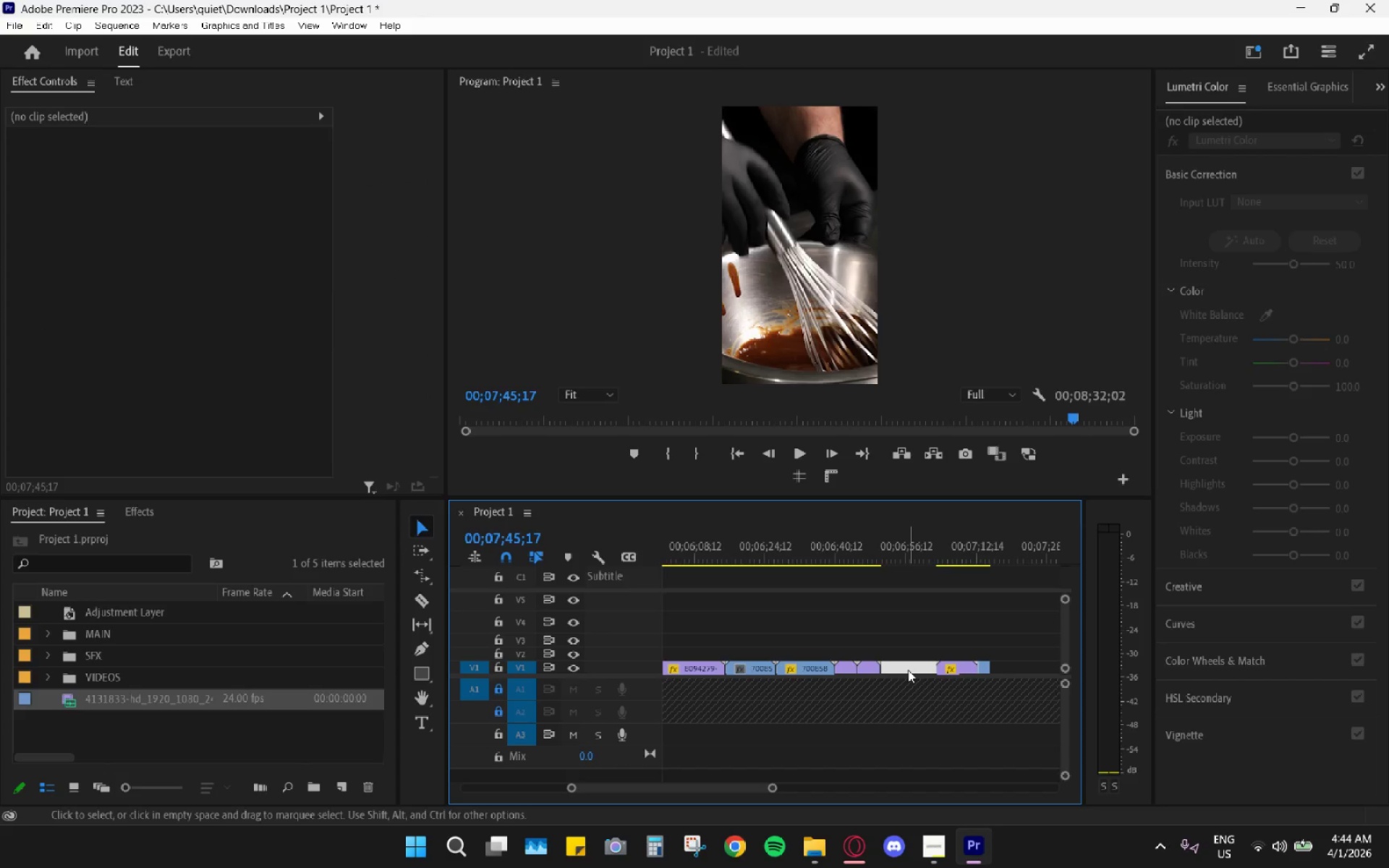 
key(H)
 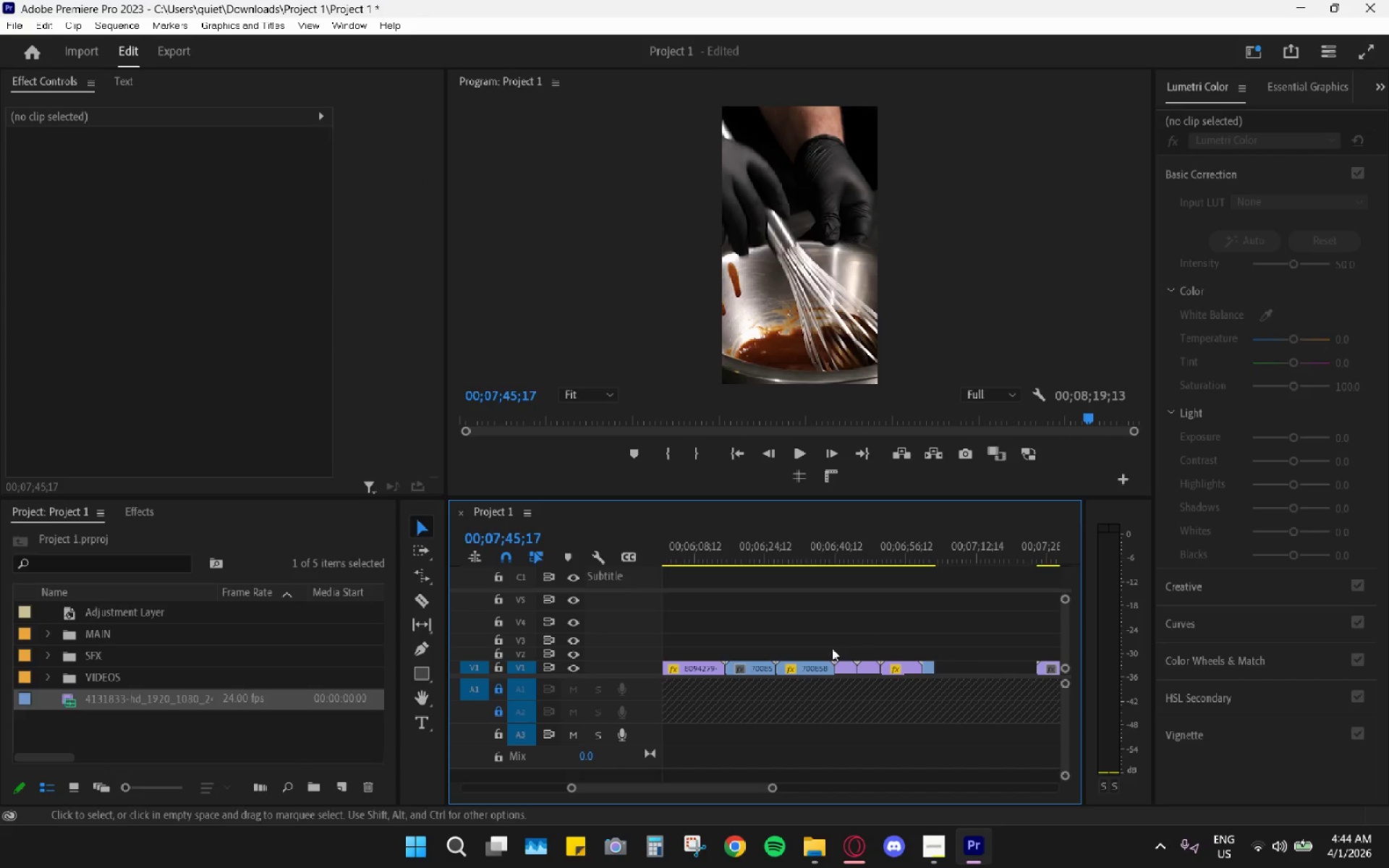 
left_click([735, 668])
 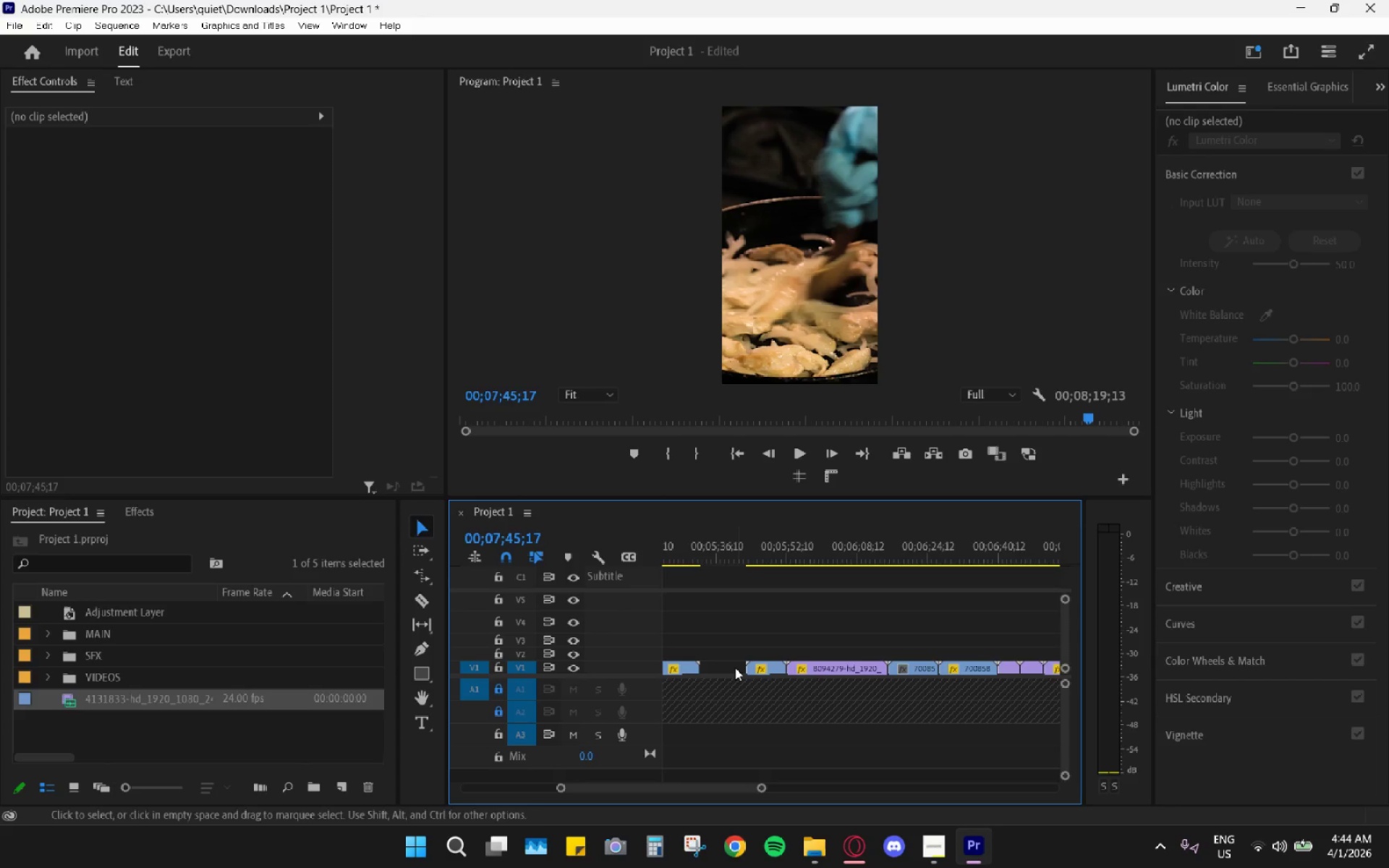 
scroll: coordinate [802, 663], scroll_direction: up, amount: 5.0
 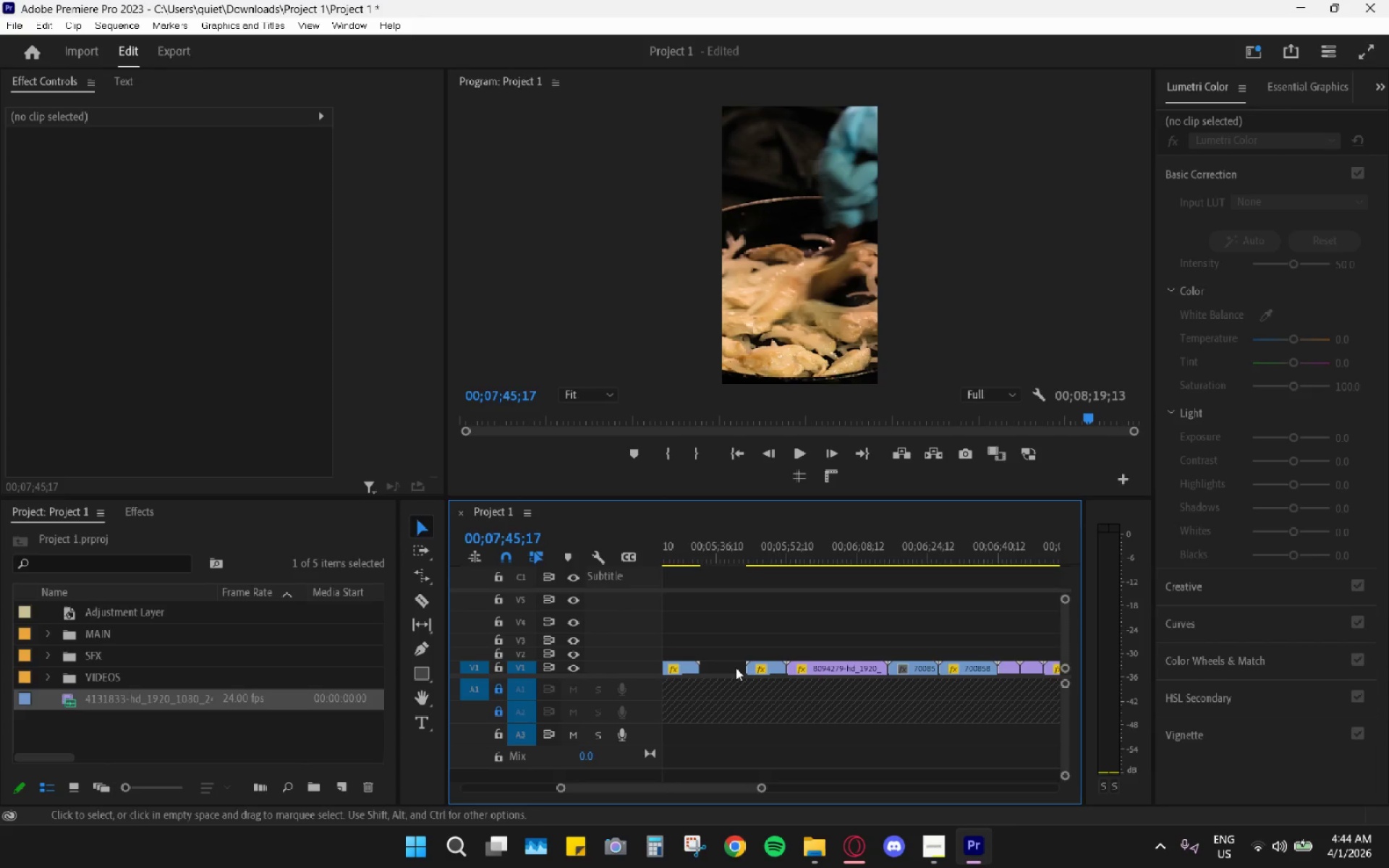 
double_click([735, 668])
 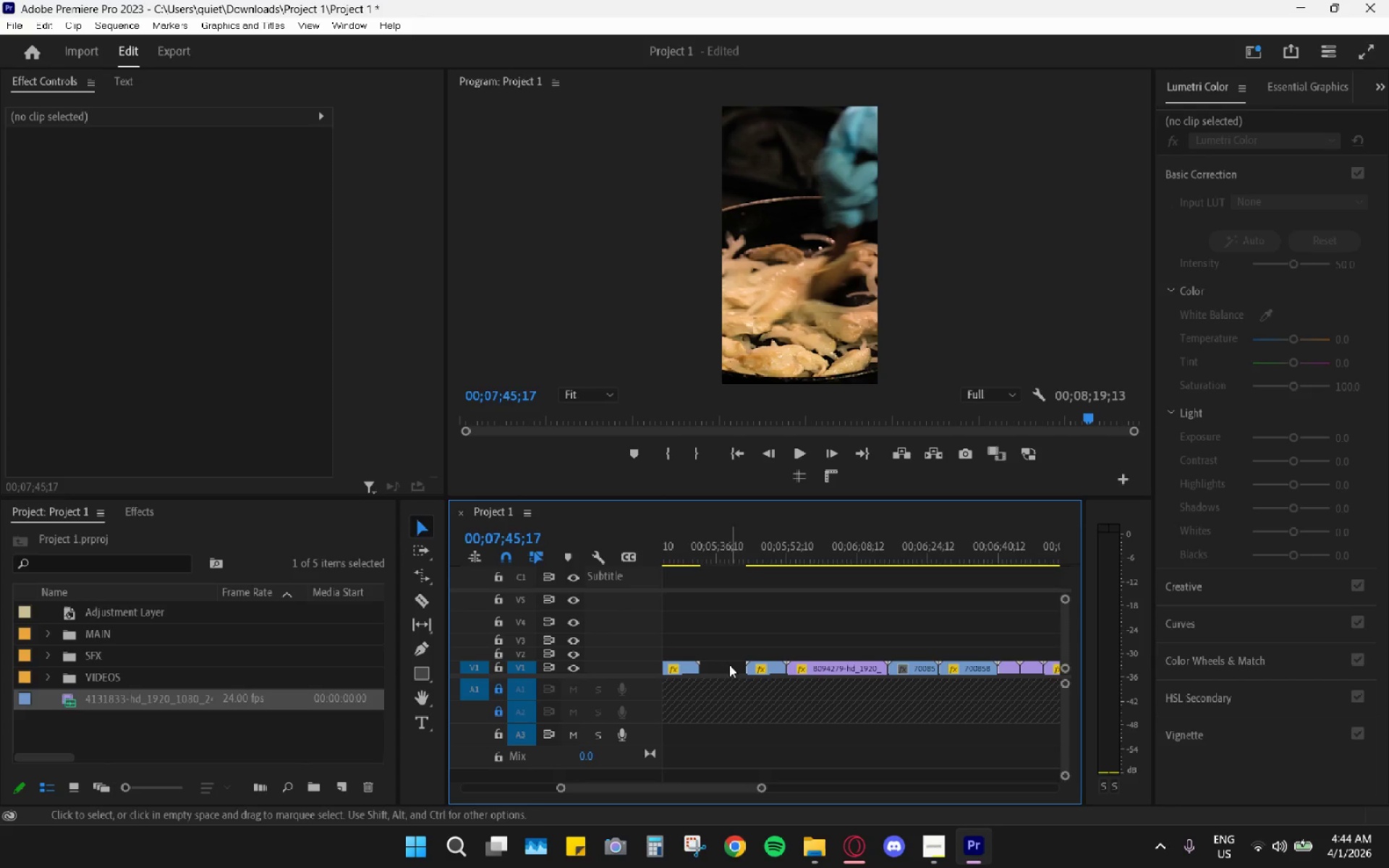 
triple_click([729, 665])
 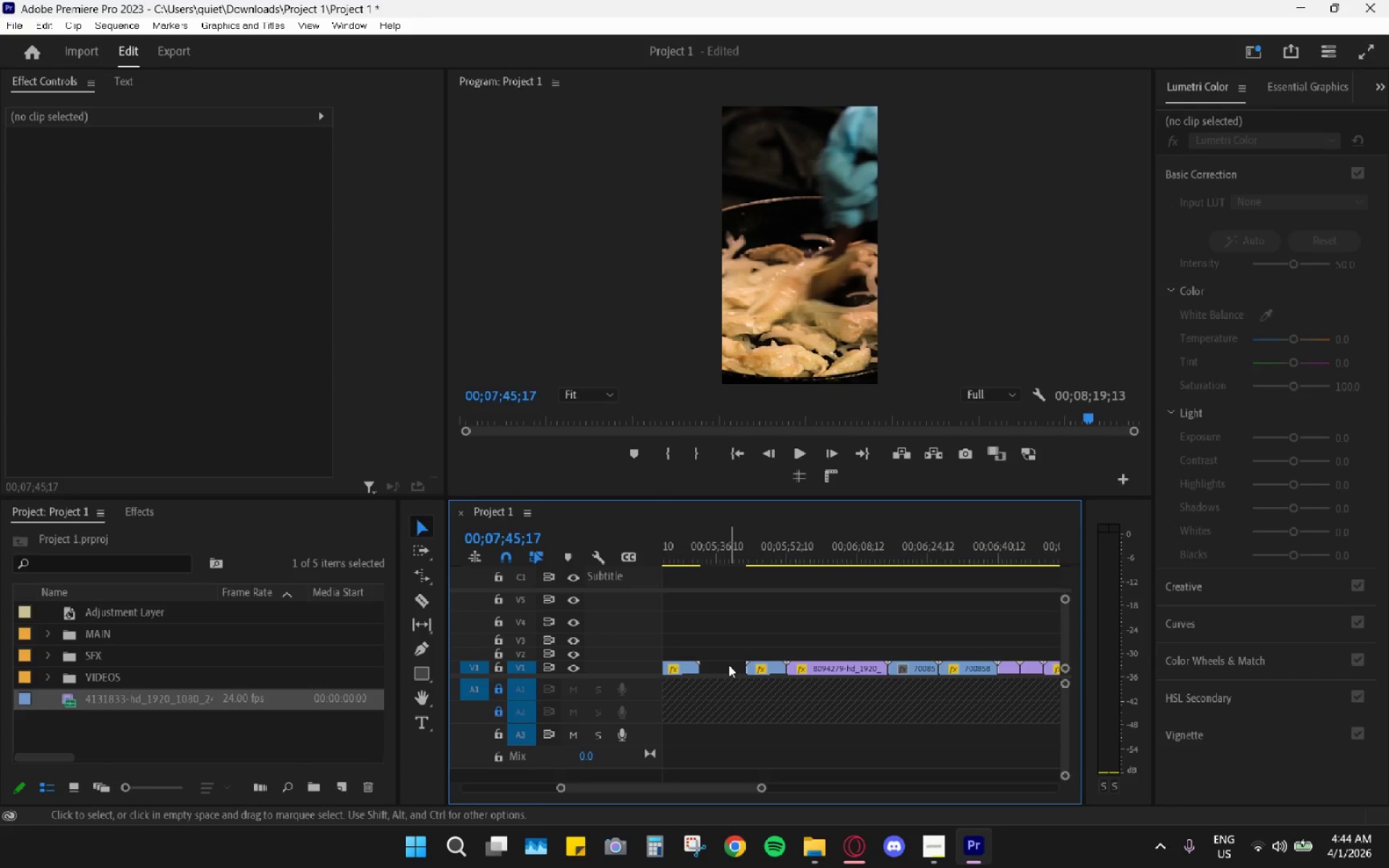 
triple_click([729, 665])
 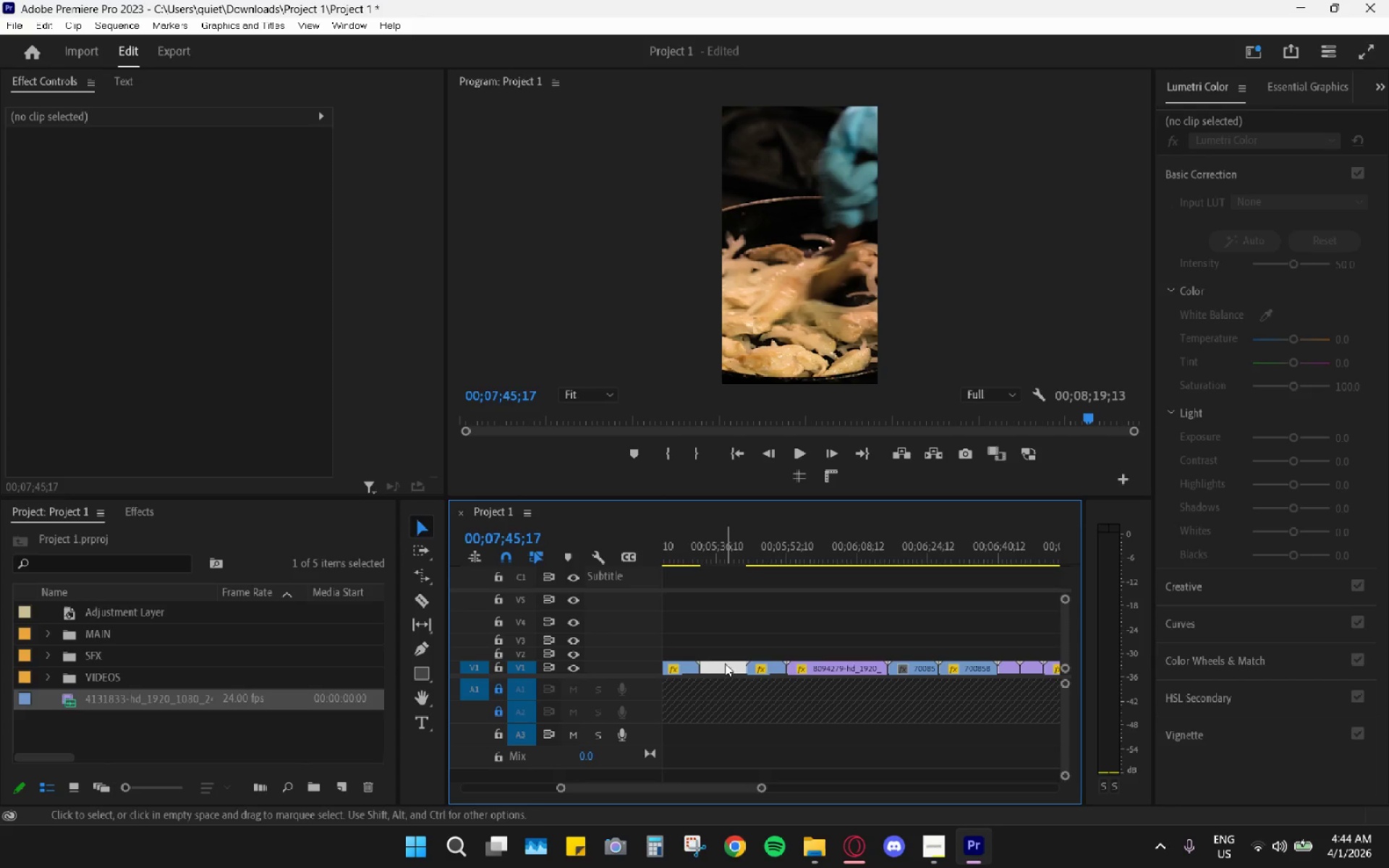 
key(H)
 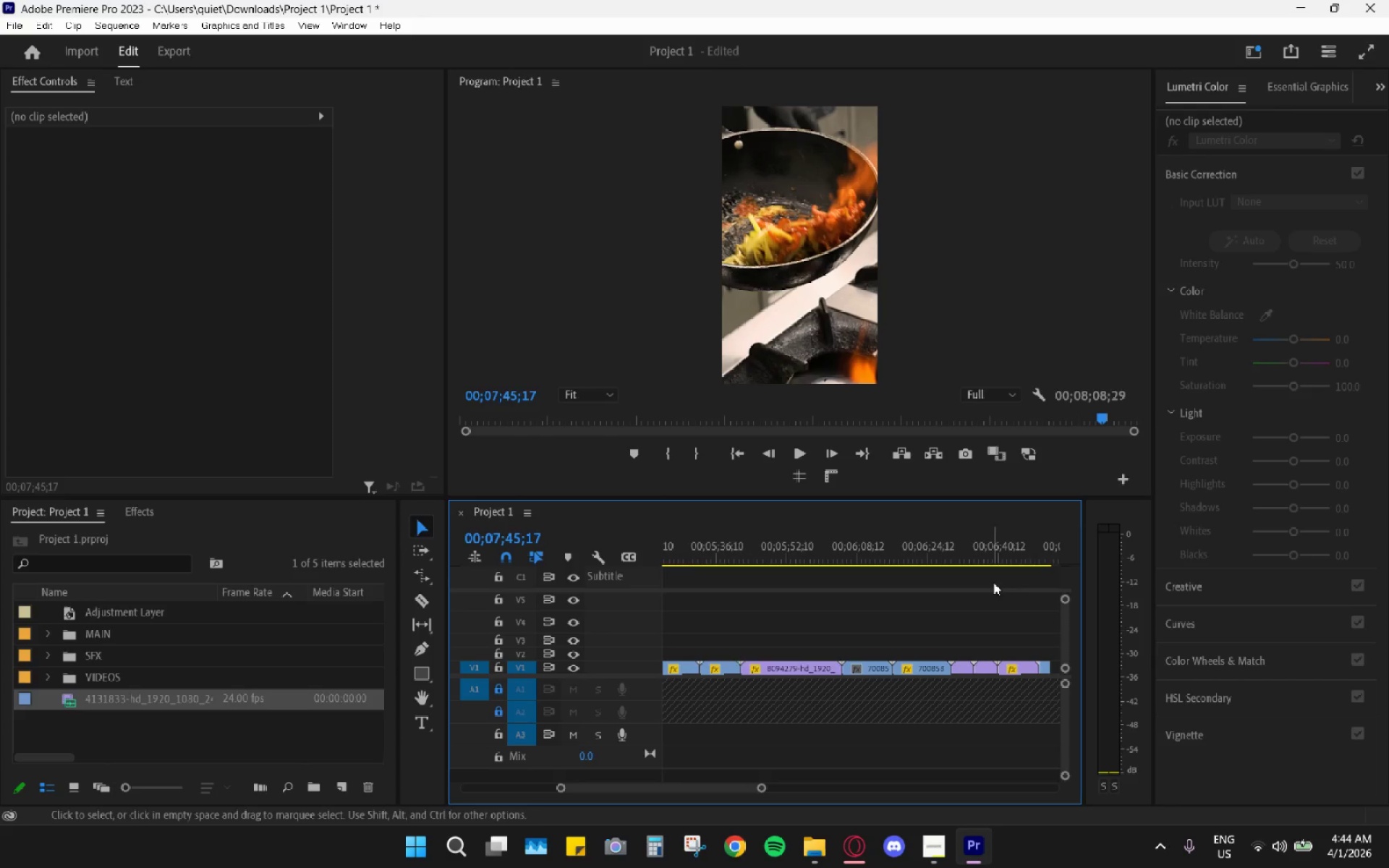 
left_click_drag(start_coordinate=[1030, 578], to_coordinate=[1036, 550])
 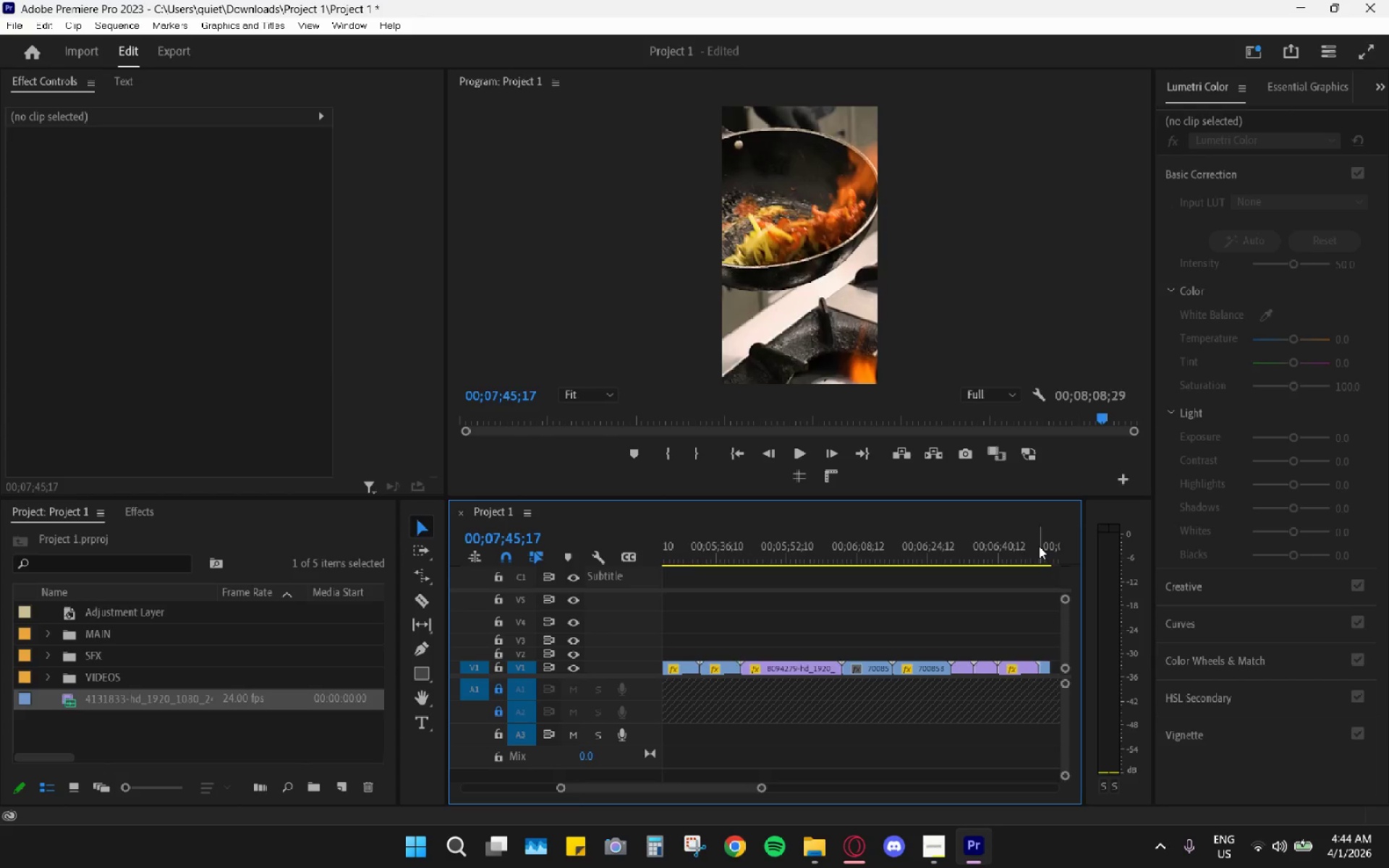 
double_click([1039, 546])
 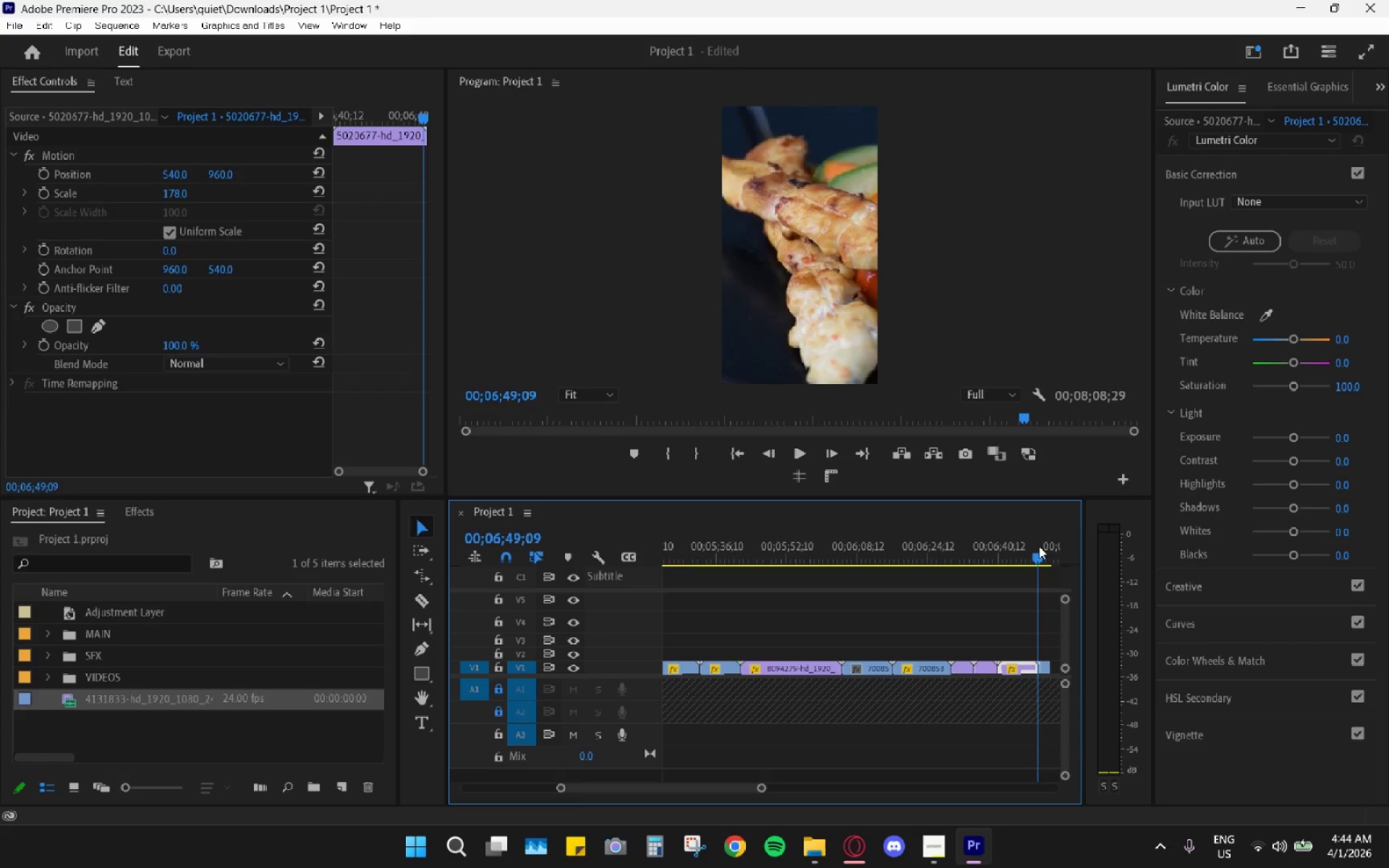 
key(Space)
 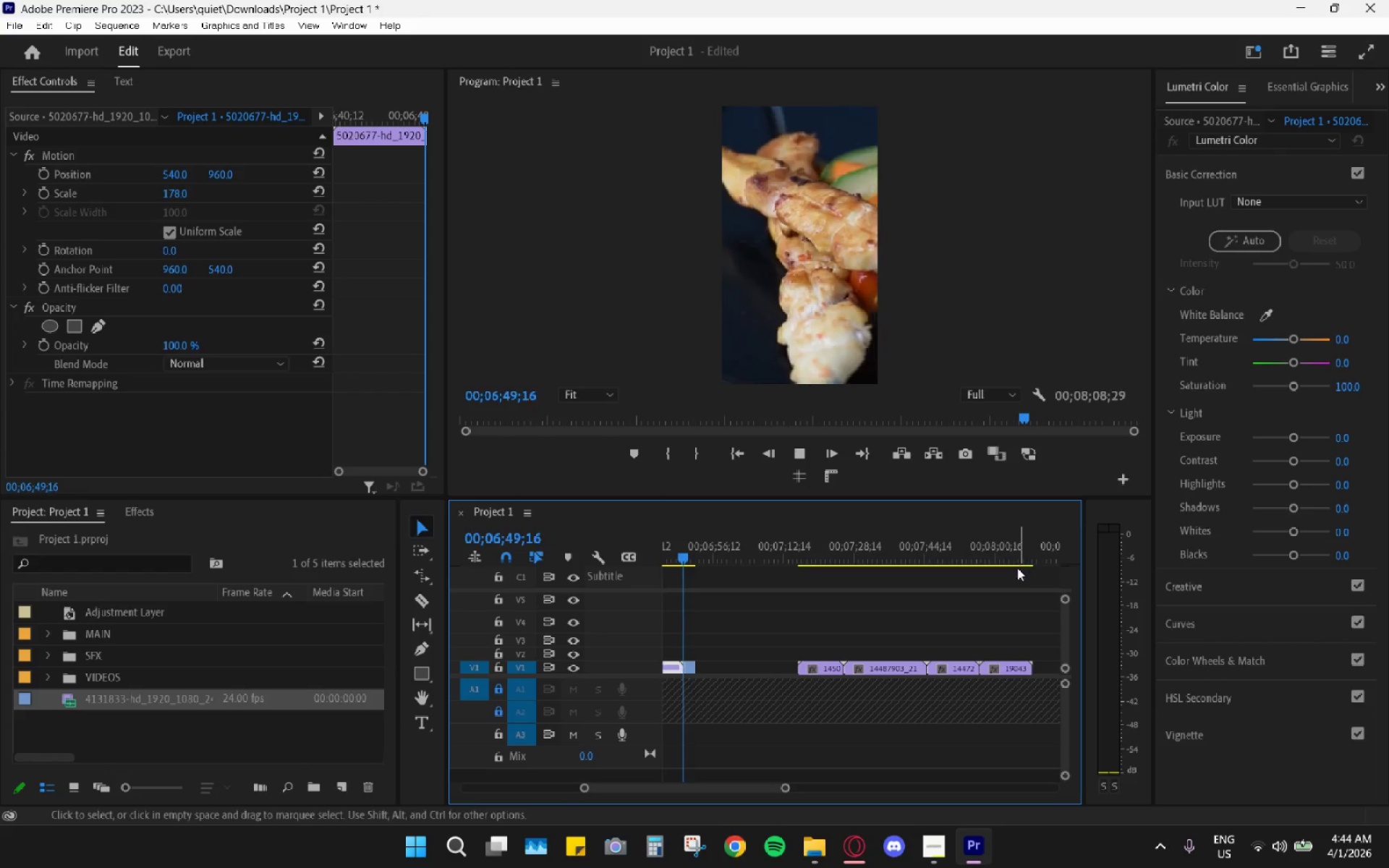 
scroll: coordinate [1001, 584], scroll_direction: down, amount: 3.0
 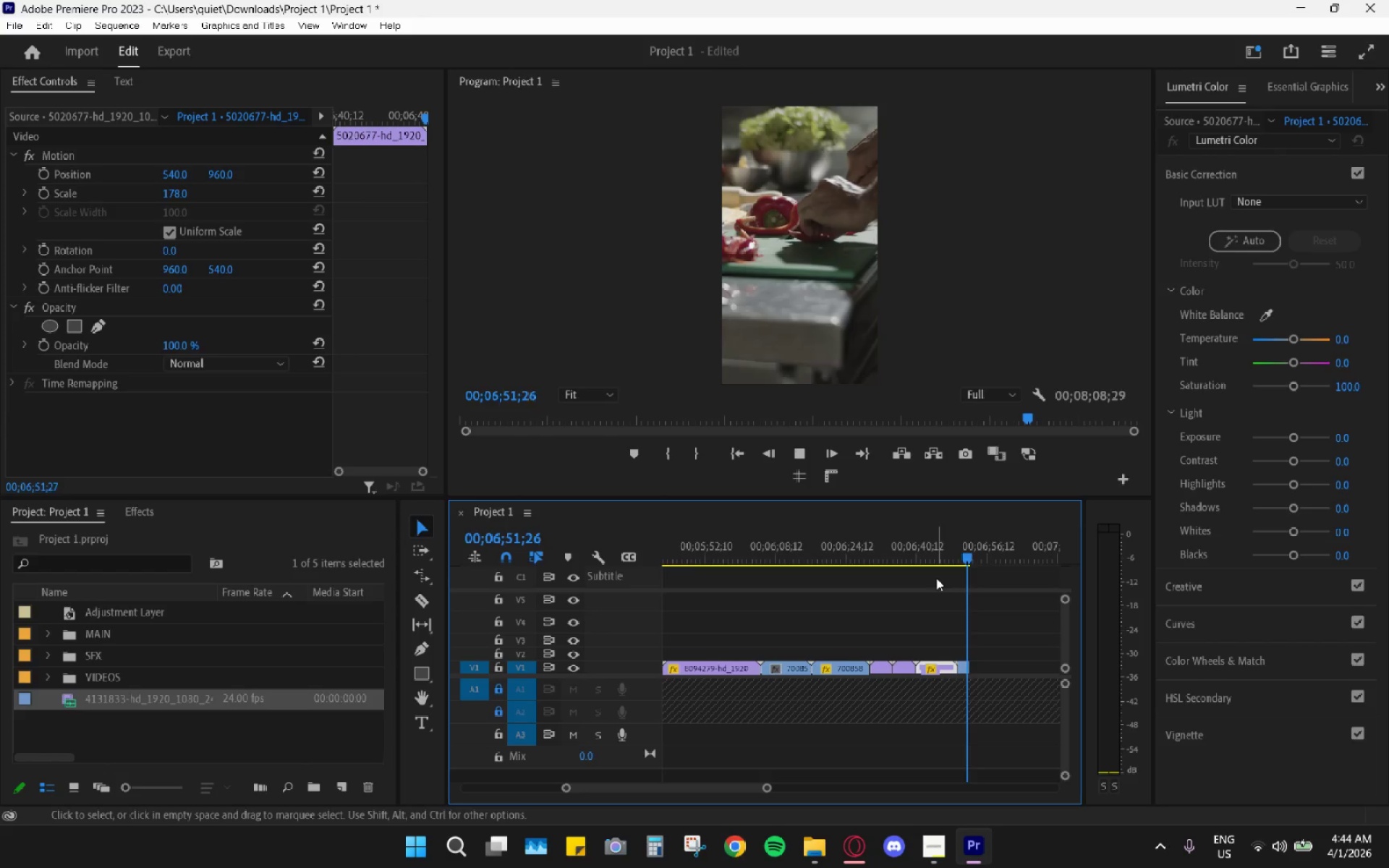 
key(Space)
 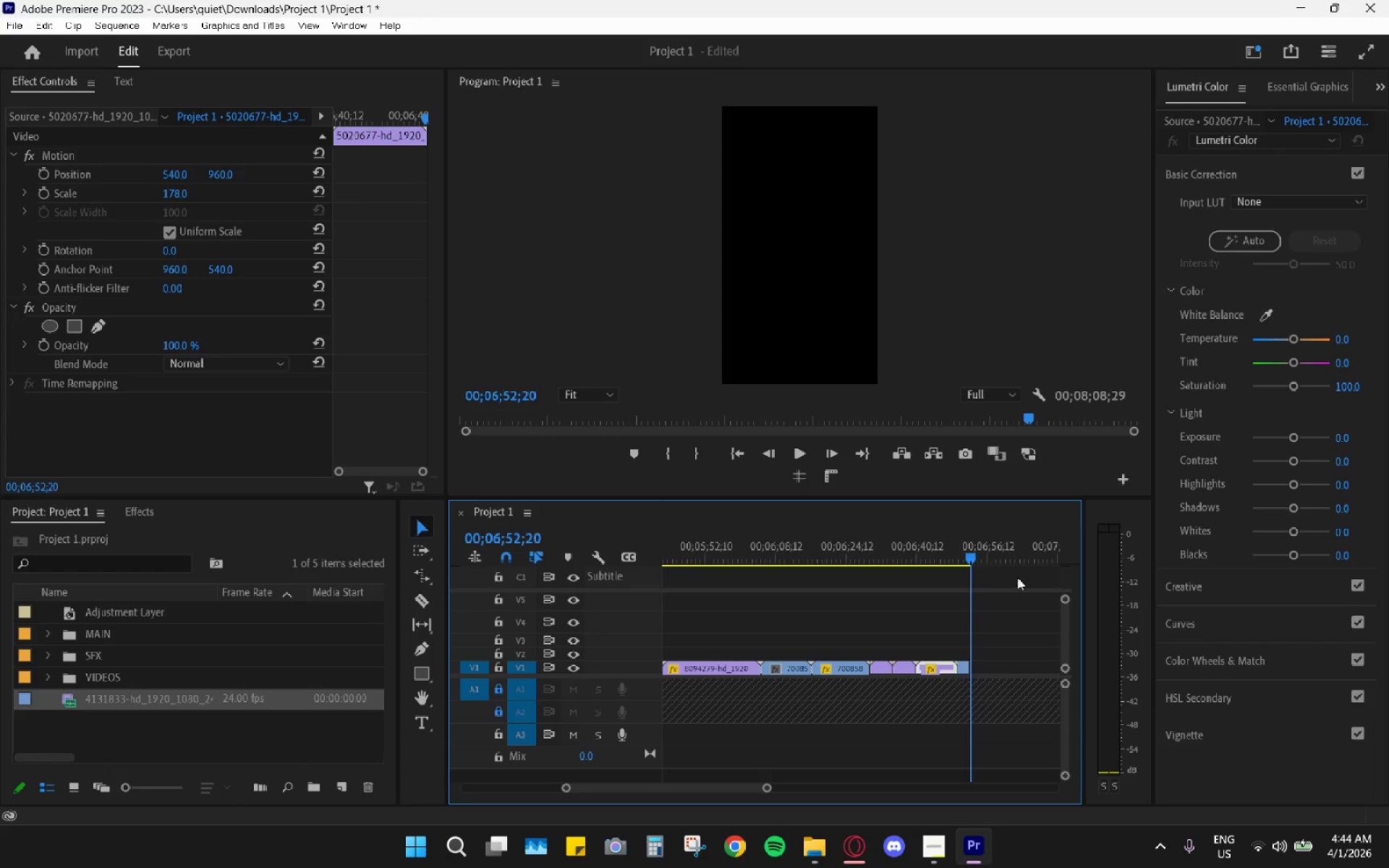 
scroll: coordinate [1023, 614], scroll_direction: down, amount: 5.0
 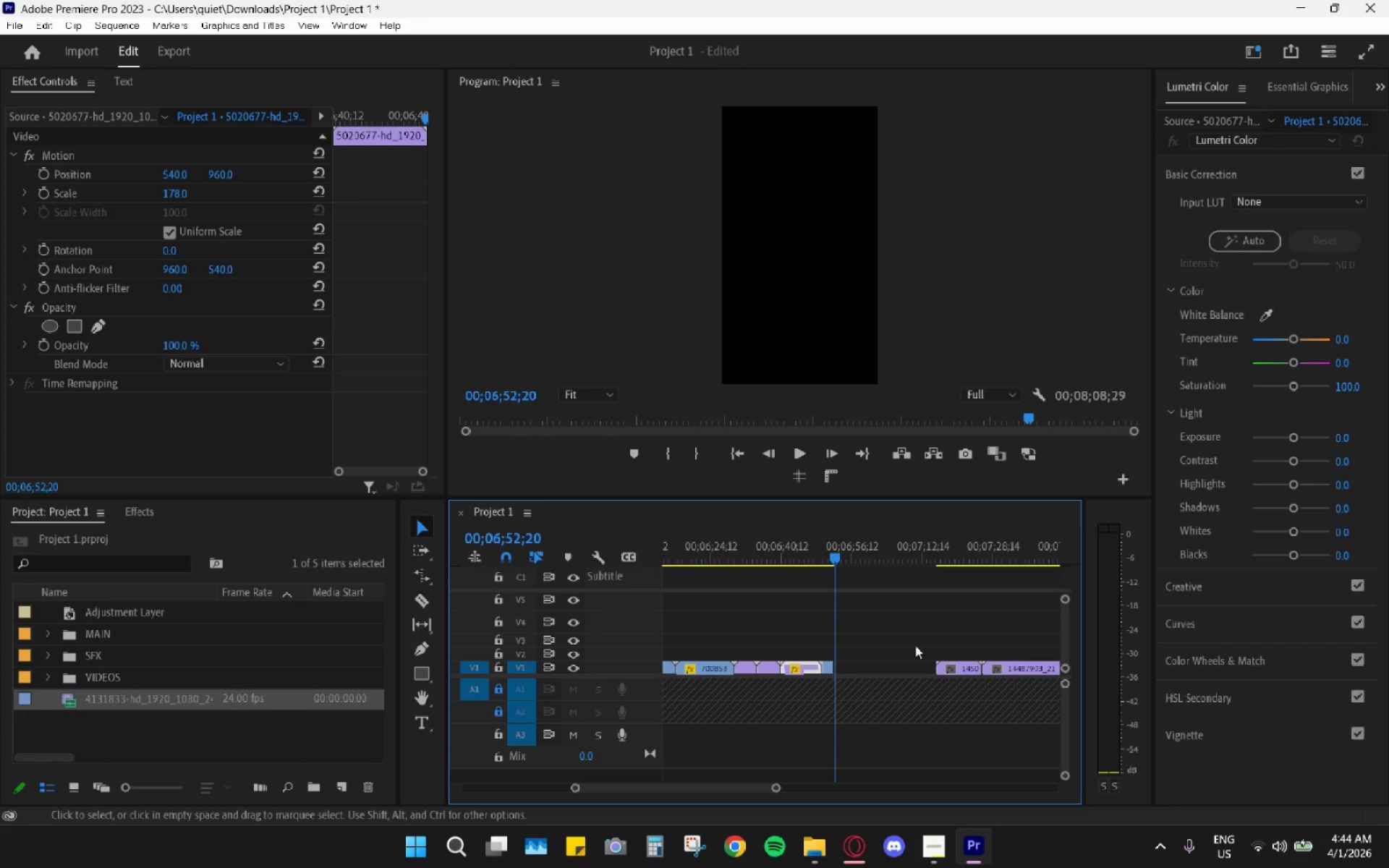 
left_click([906, 666])
 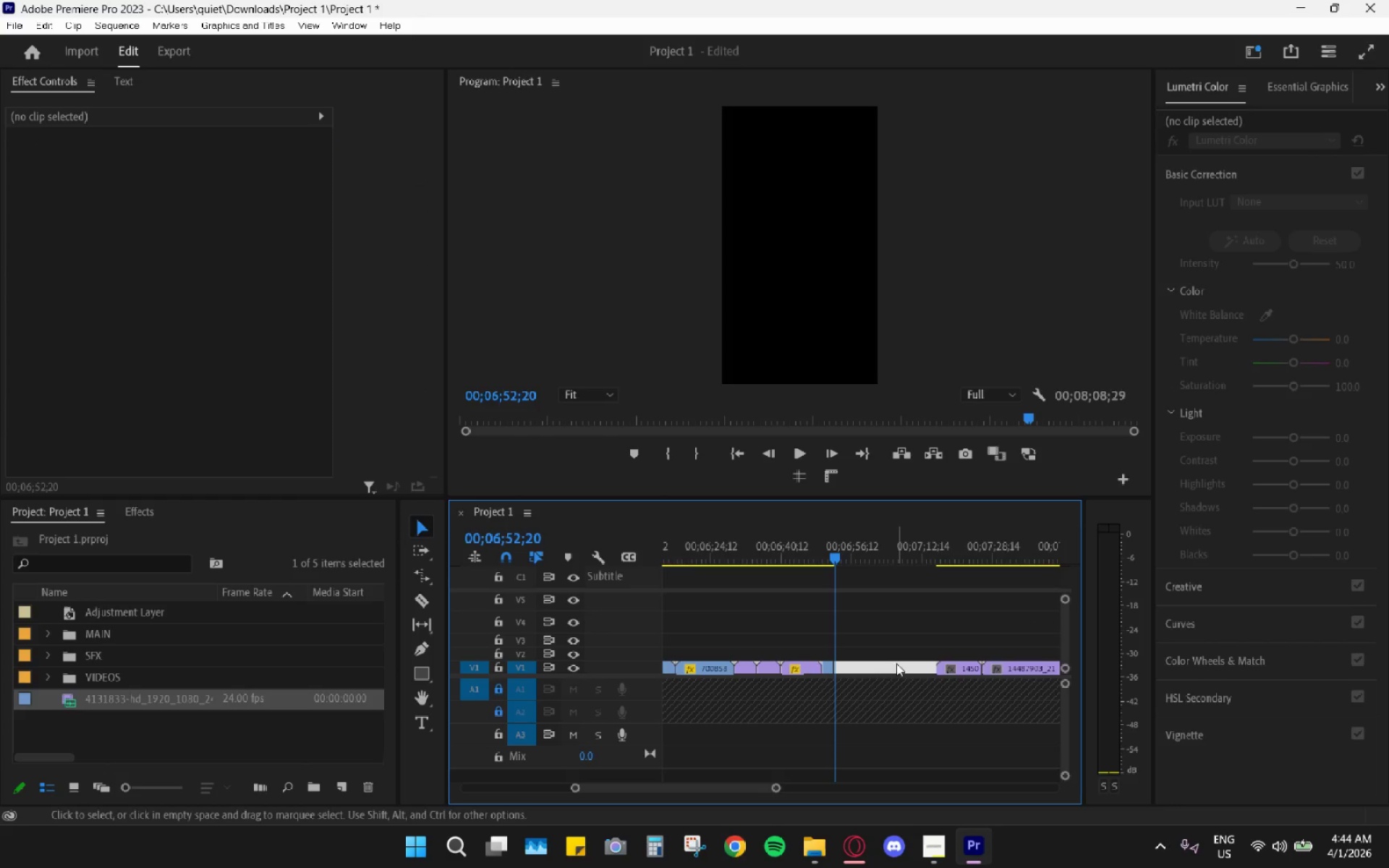 
key(H)
 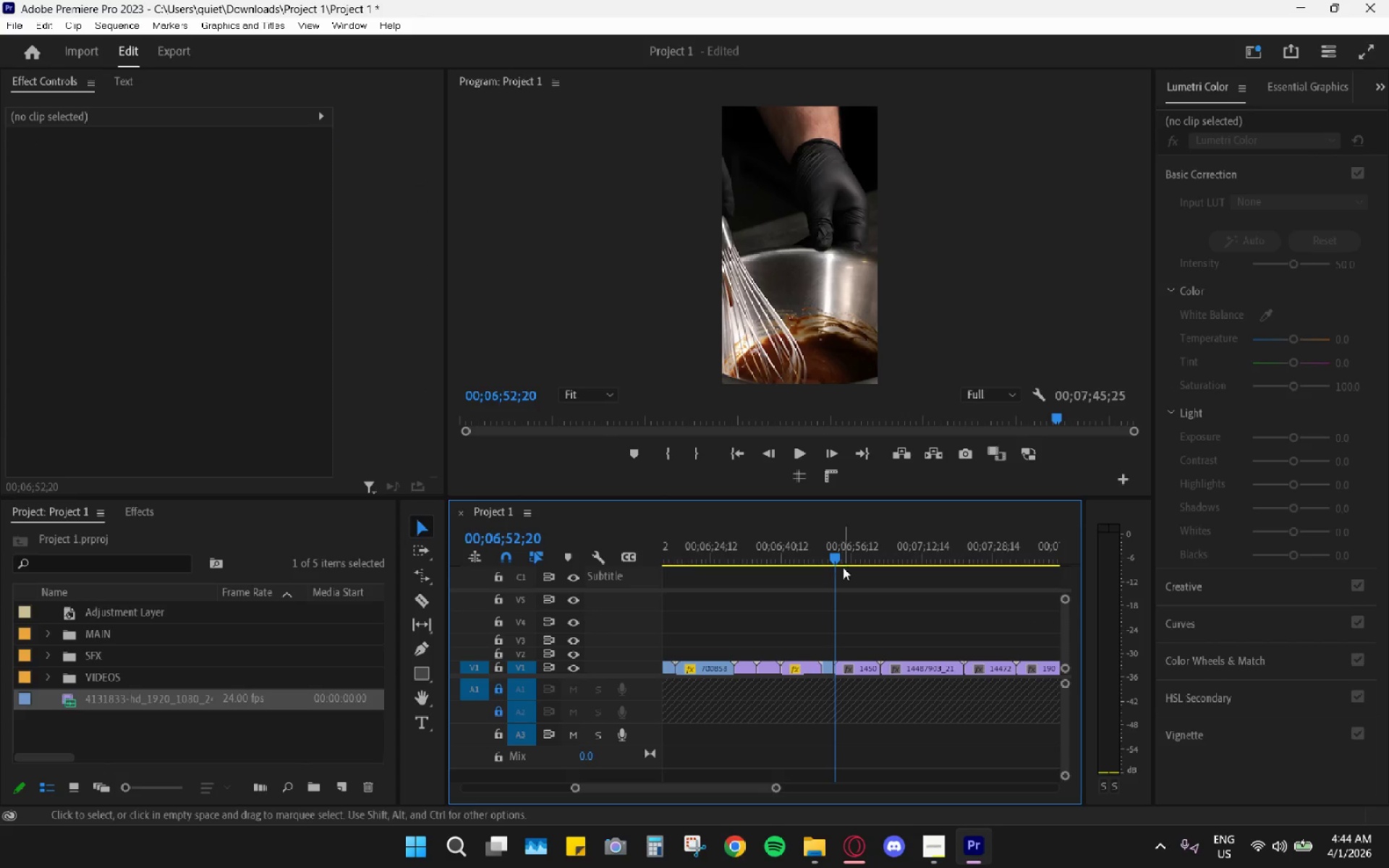 
key(Space)
 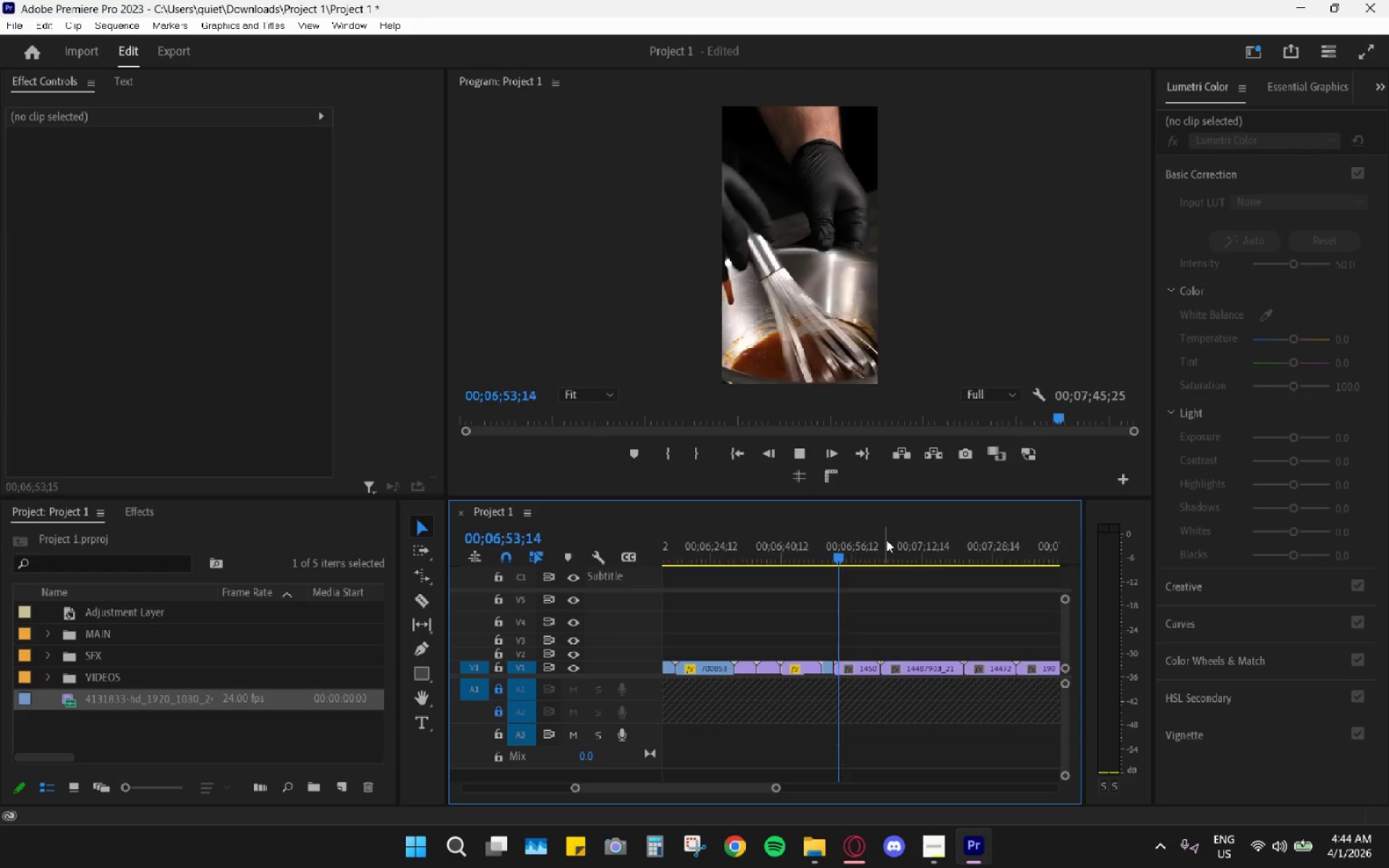 
key(Space)
 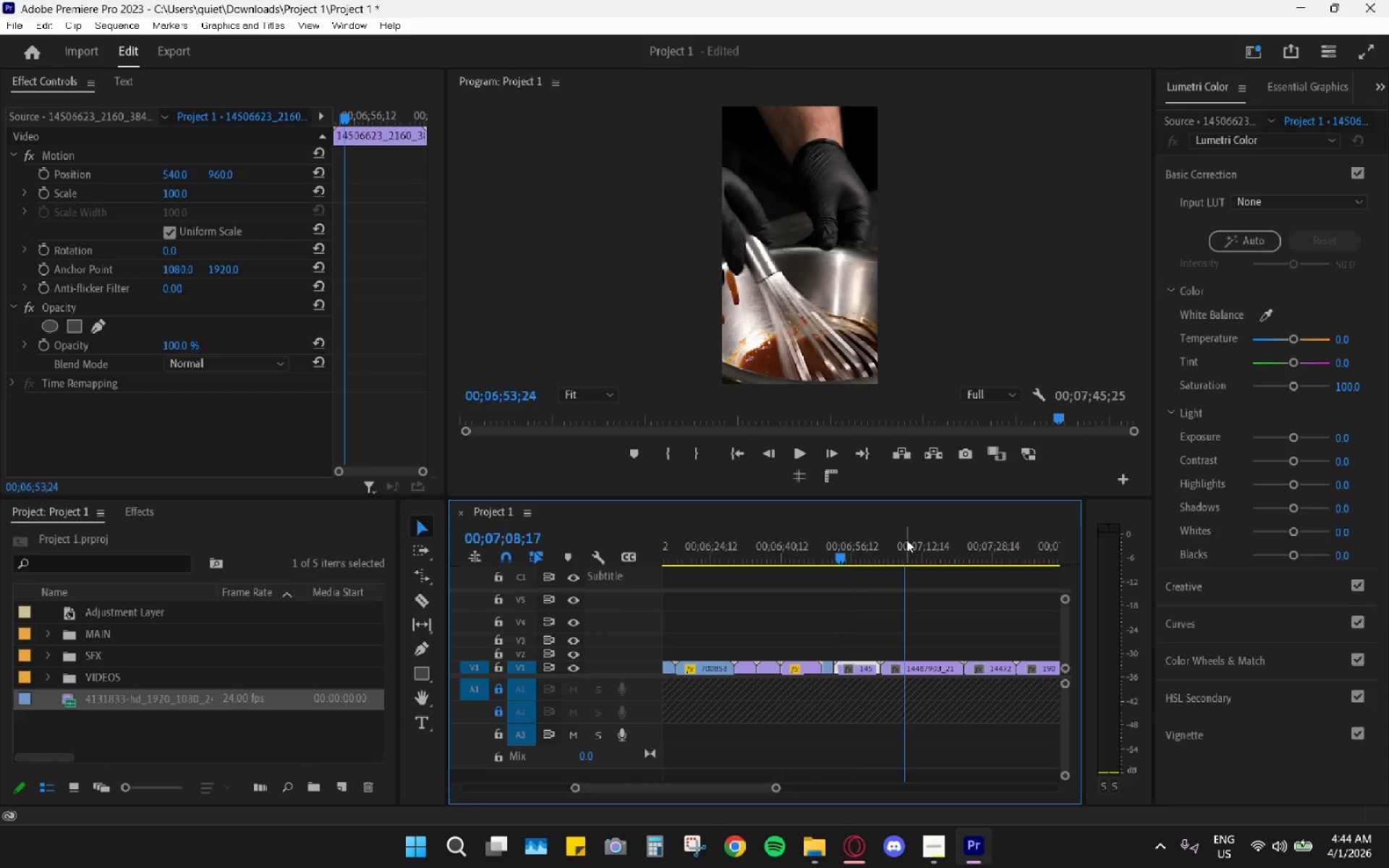 
left_click_drag(start_coordinate=[906, 540], to_coordinate=[899, 540])
 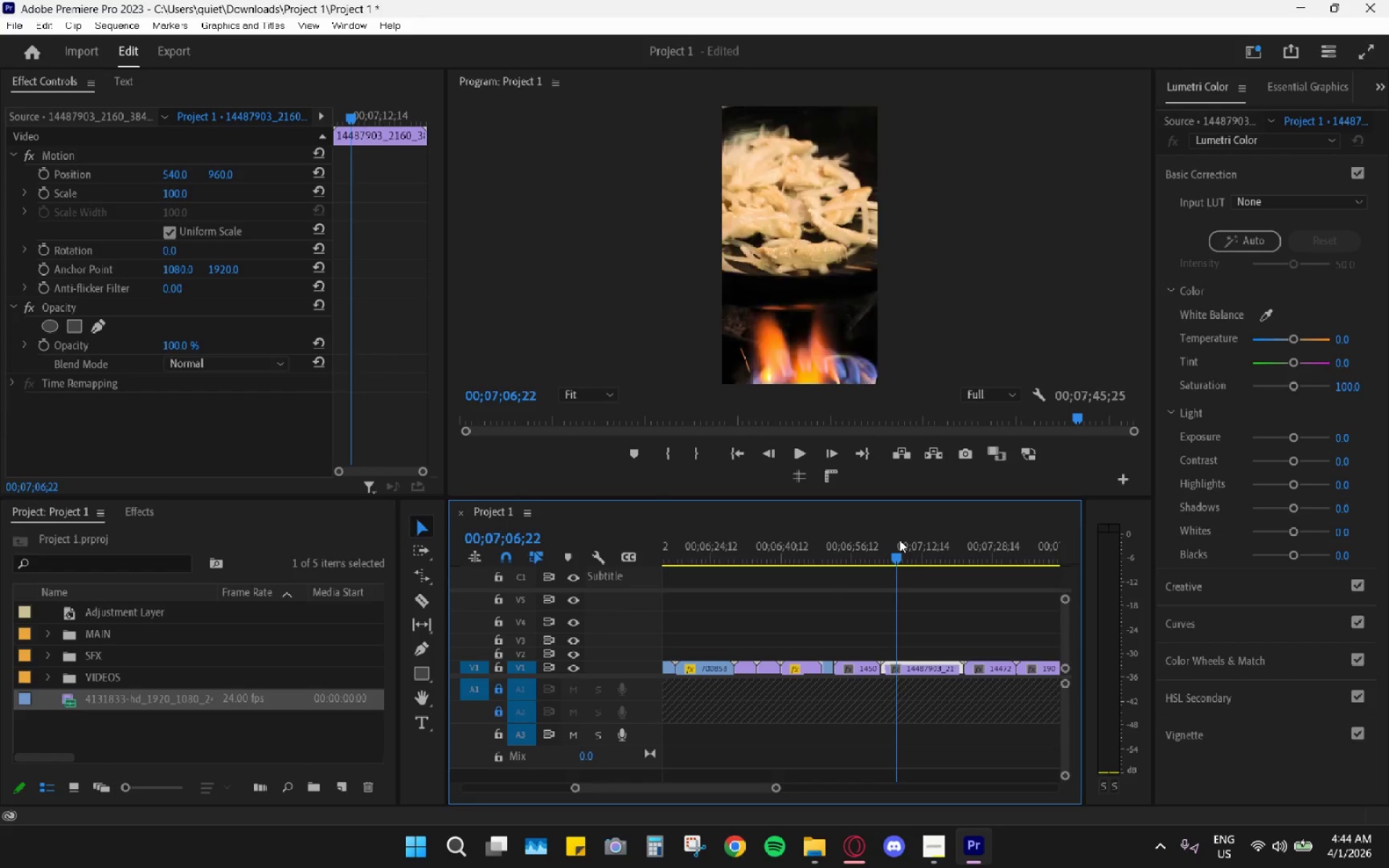 
key(Space)
 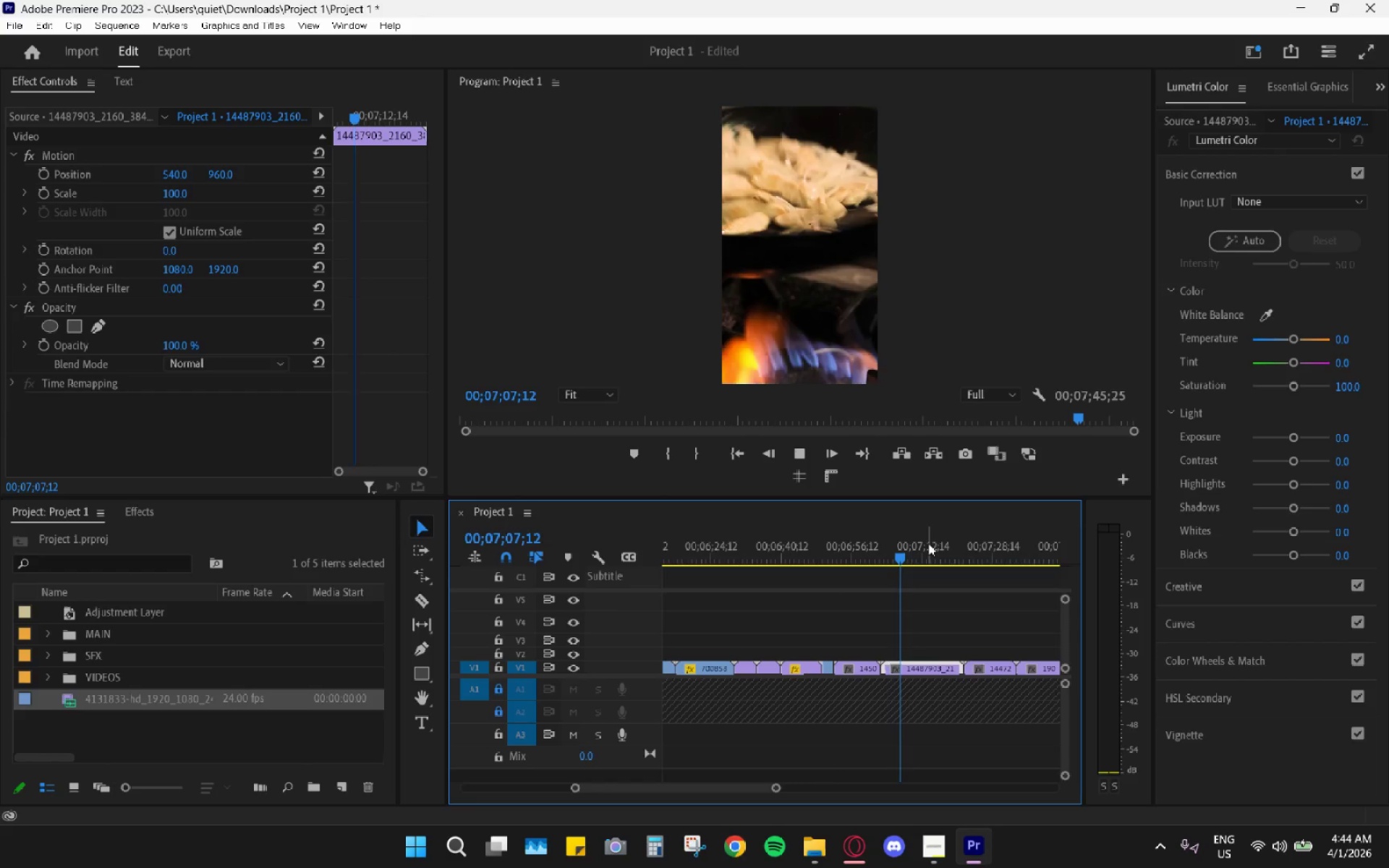 
key(Space)
 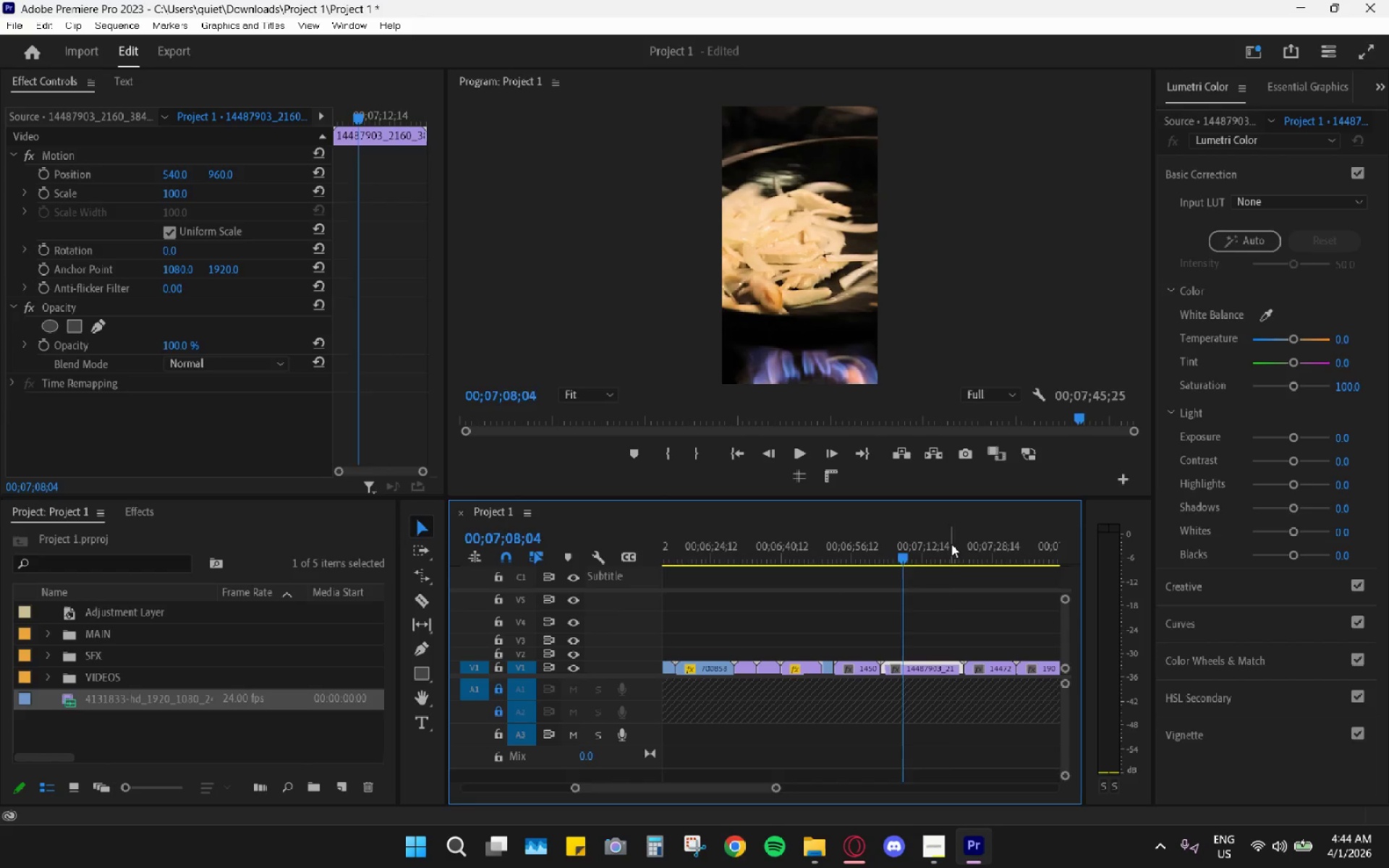 
left_click_drag(start_coordinate=[953, 543], to_coordinate=[989, 539])
 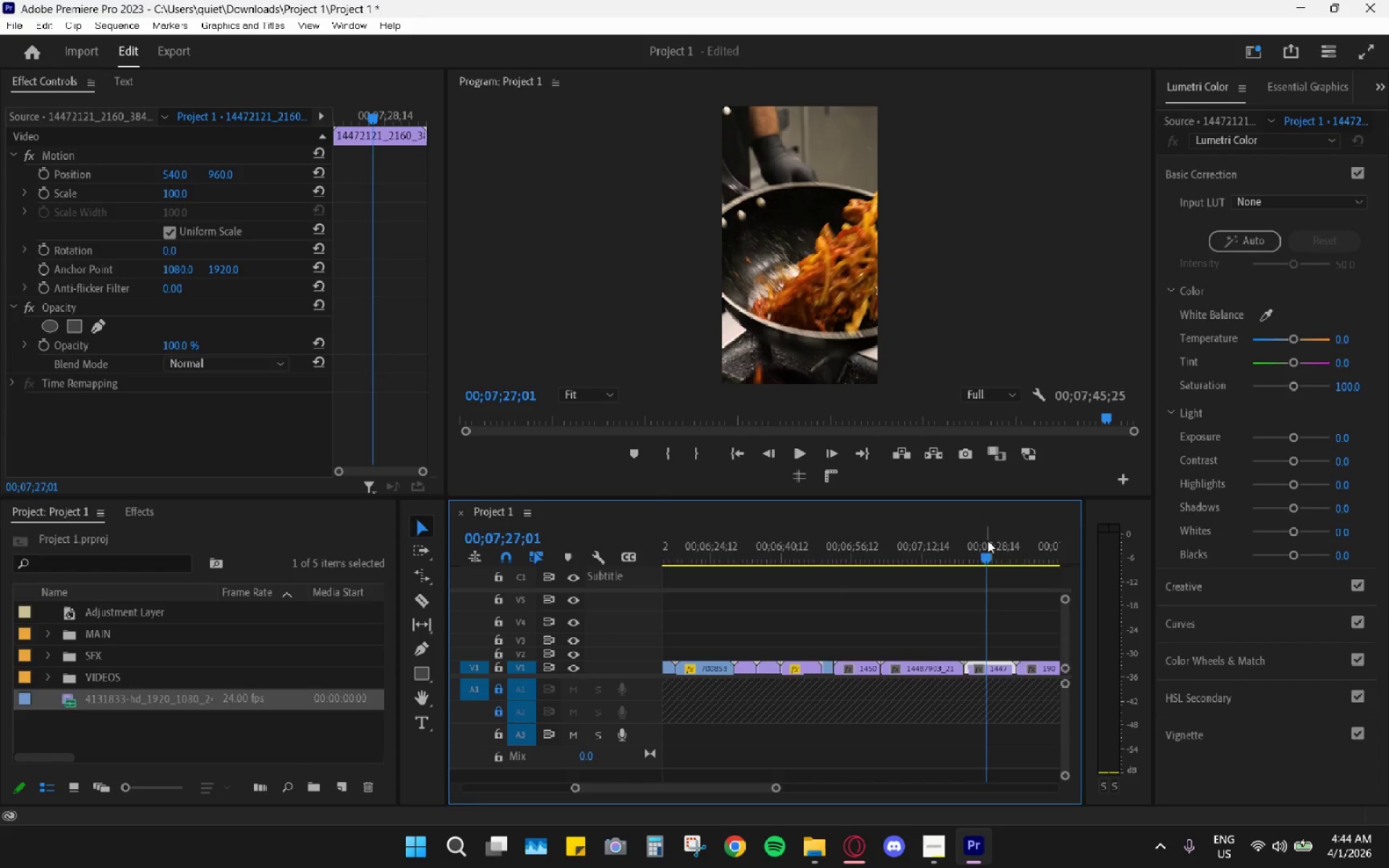 
key(Space)
 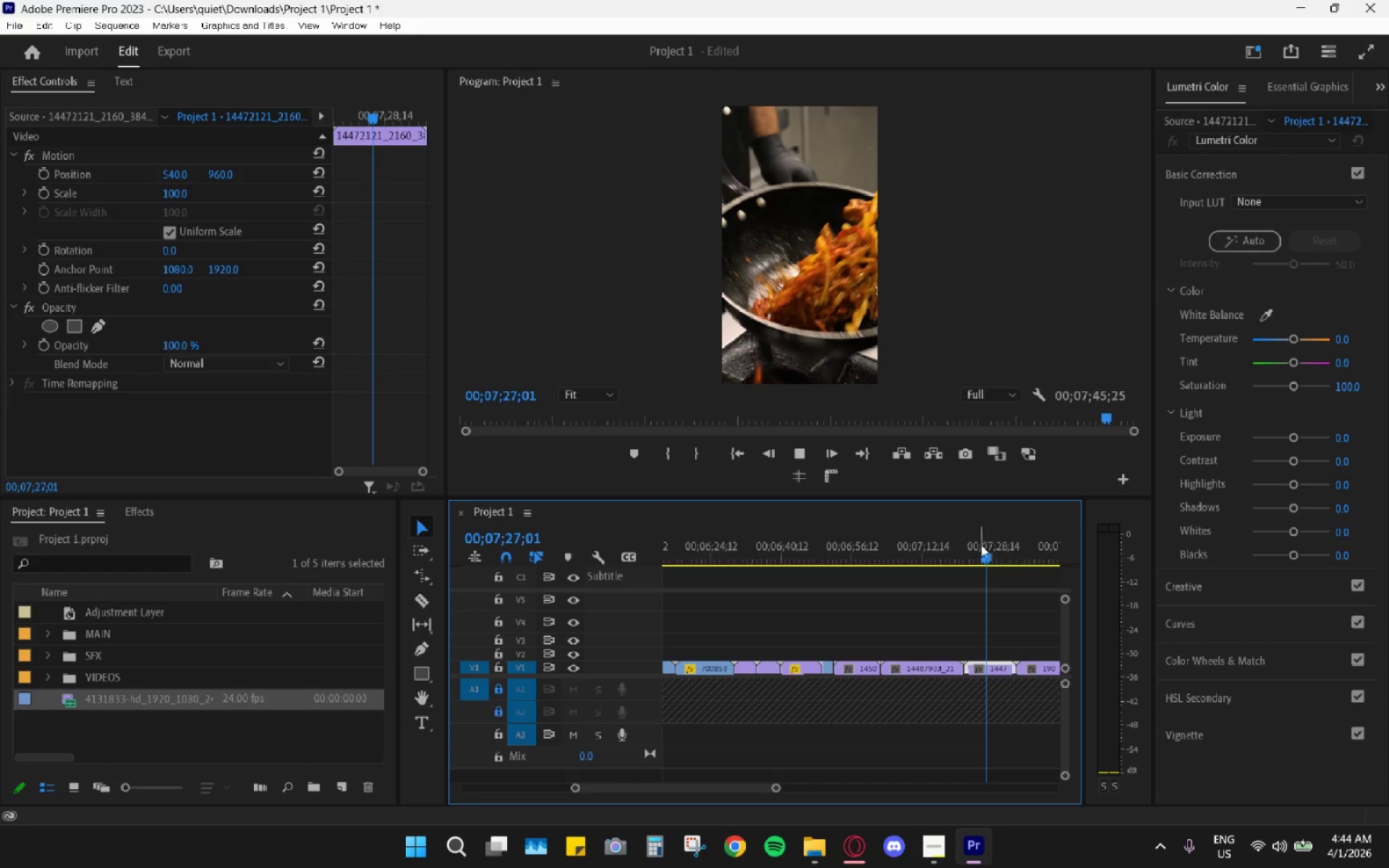 
scroll: coordinate [975, 553], scroll_direction: down, amount: 5.0
 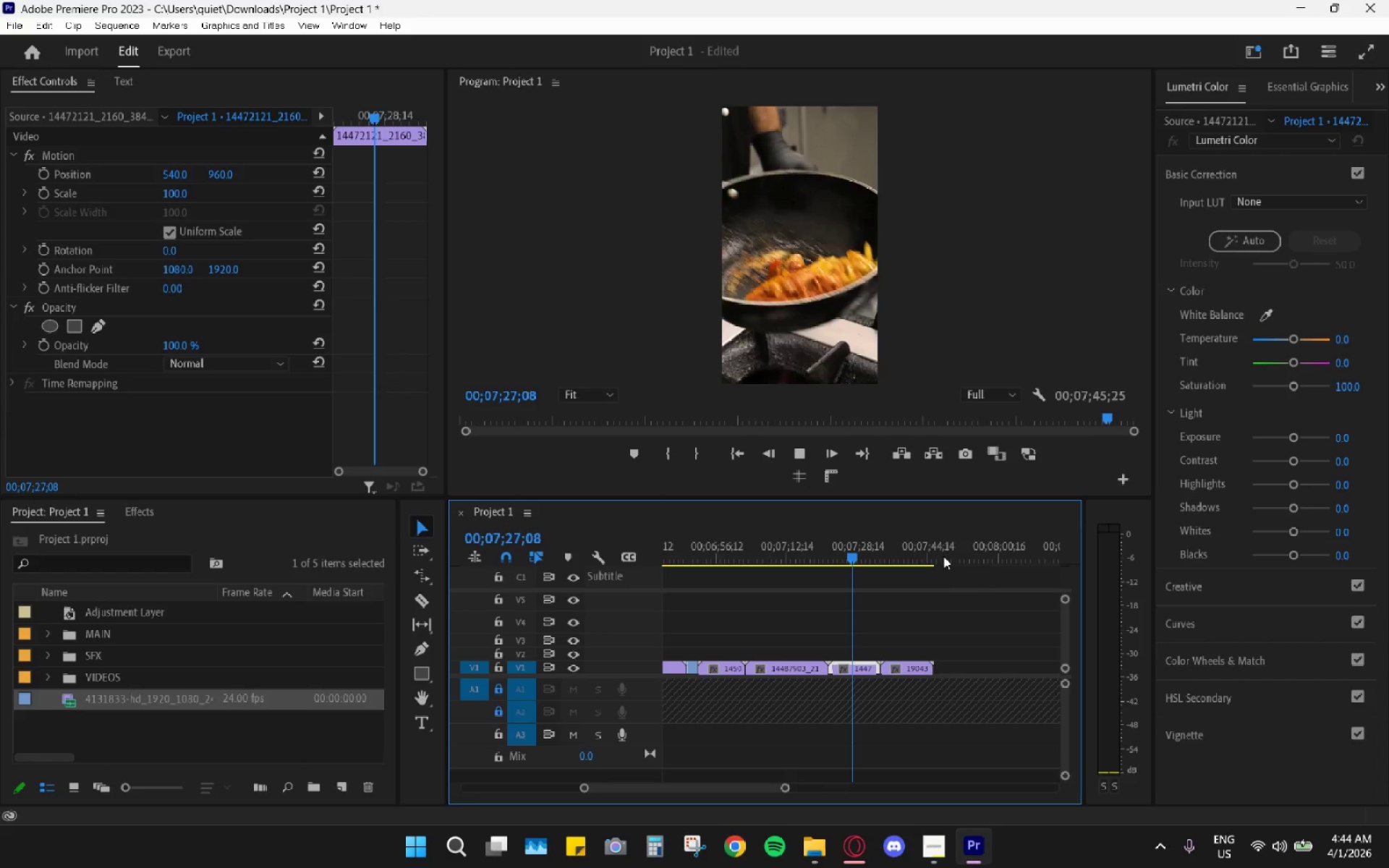 
left_click_drag(start_coordinate=[906, 548], to_coordinate=[901, 548])
 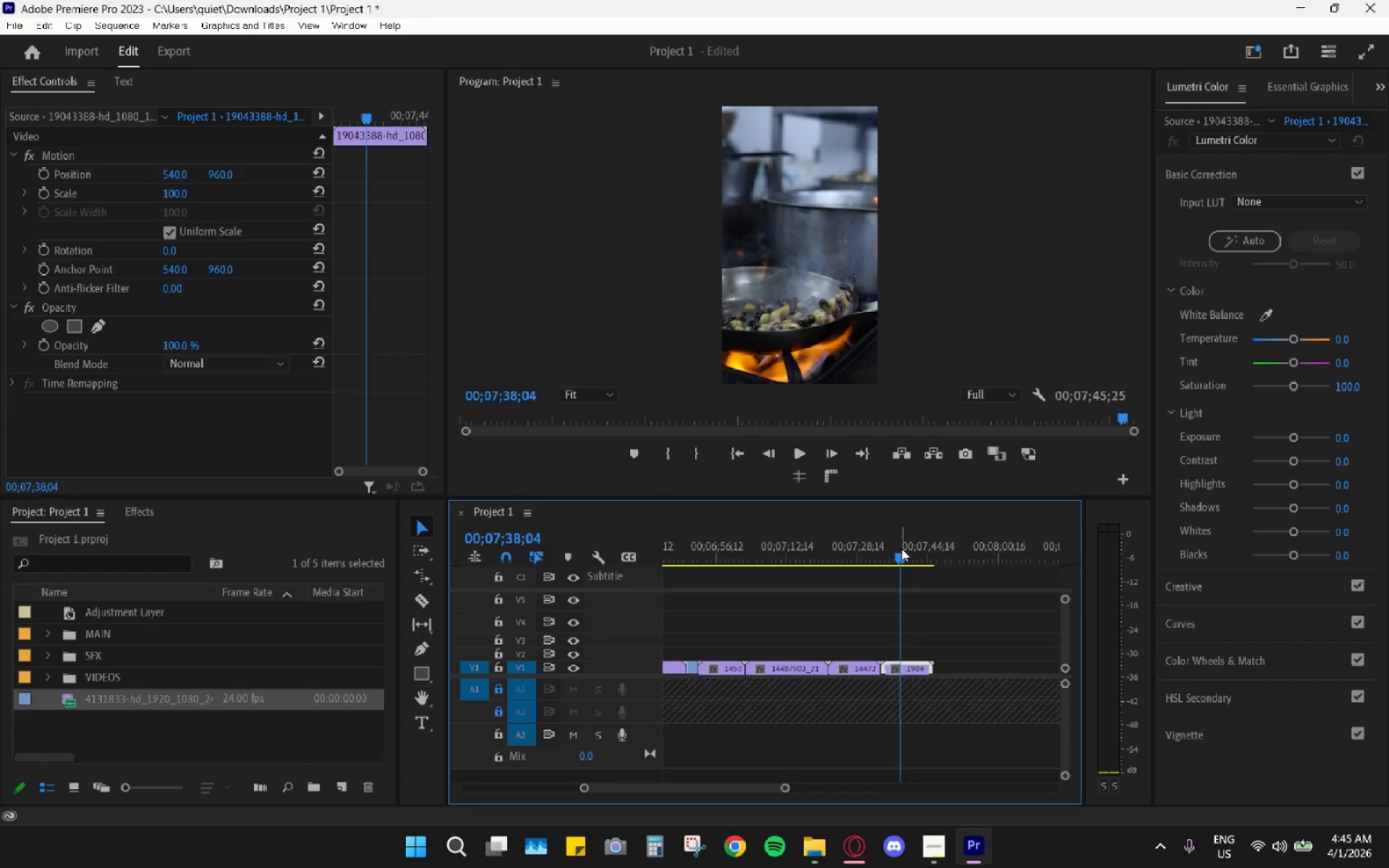 
key(Space)
 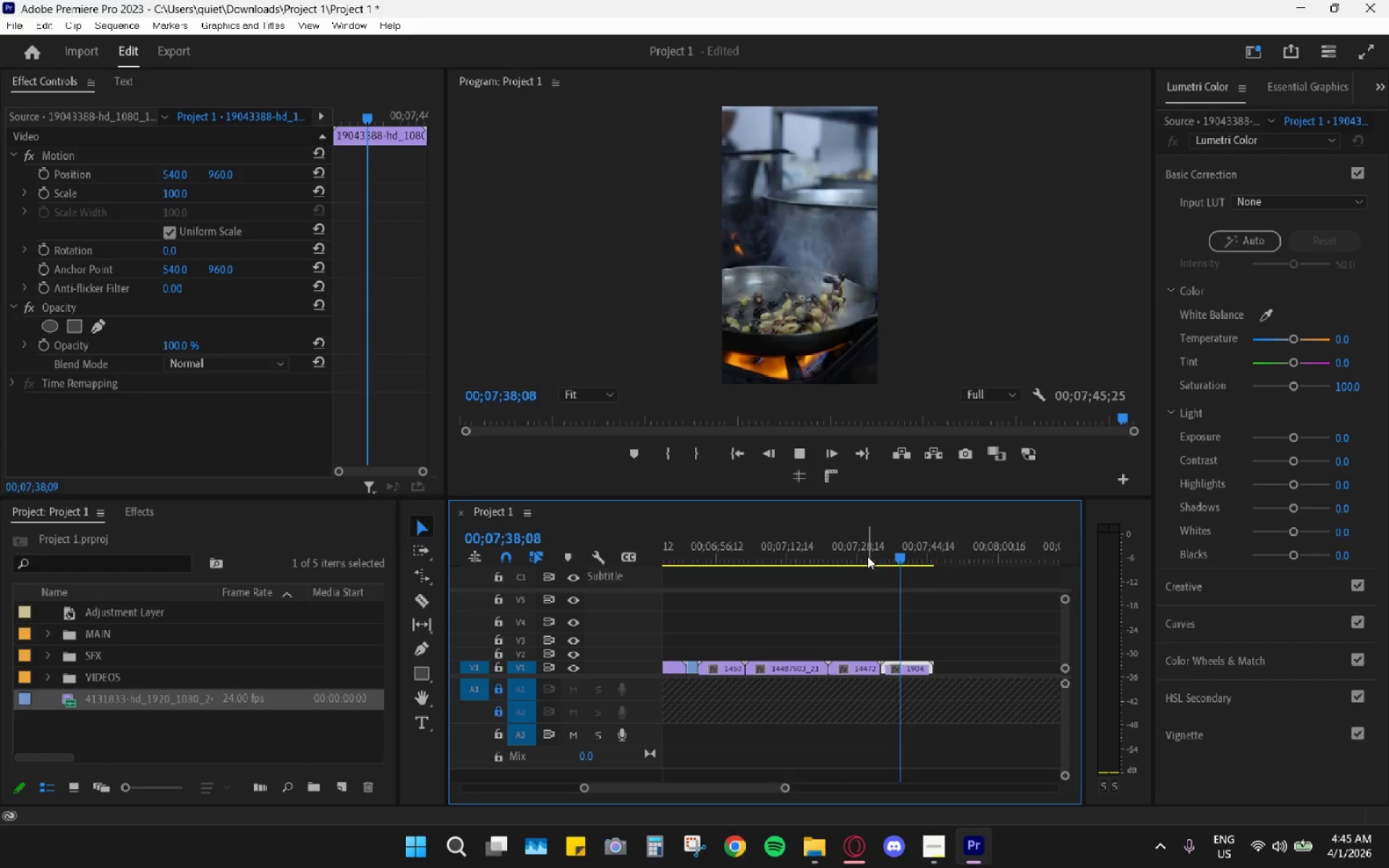 
hold_key(key=AltLeft, duration=0.55)
hold_key(key=AltLeft, duration=0.67)
scroll: coordinate [836, 589], scroll_direction: down, amount: 26.0
 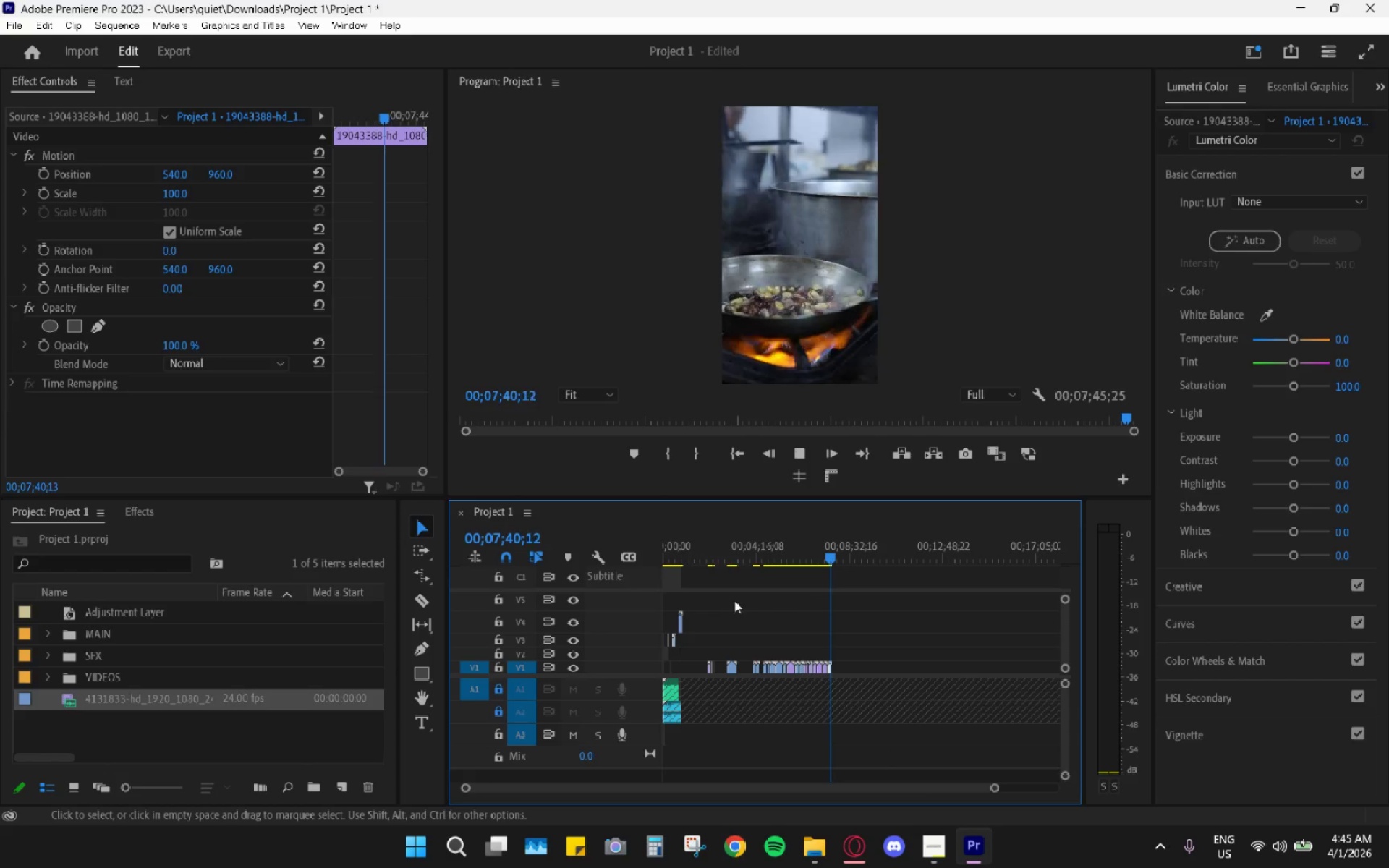 
left_click([734, 556])
 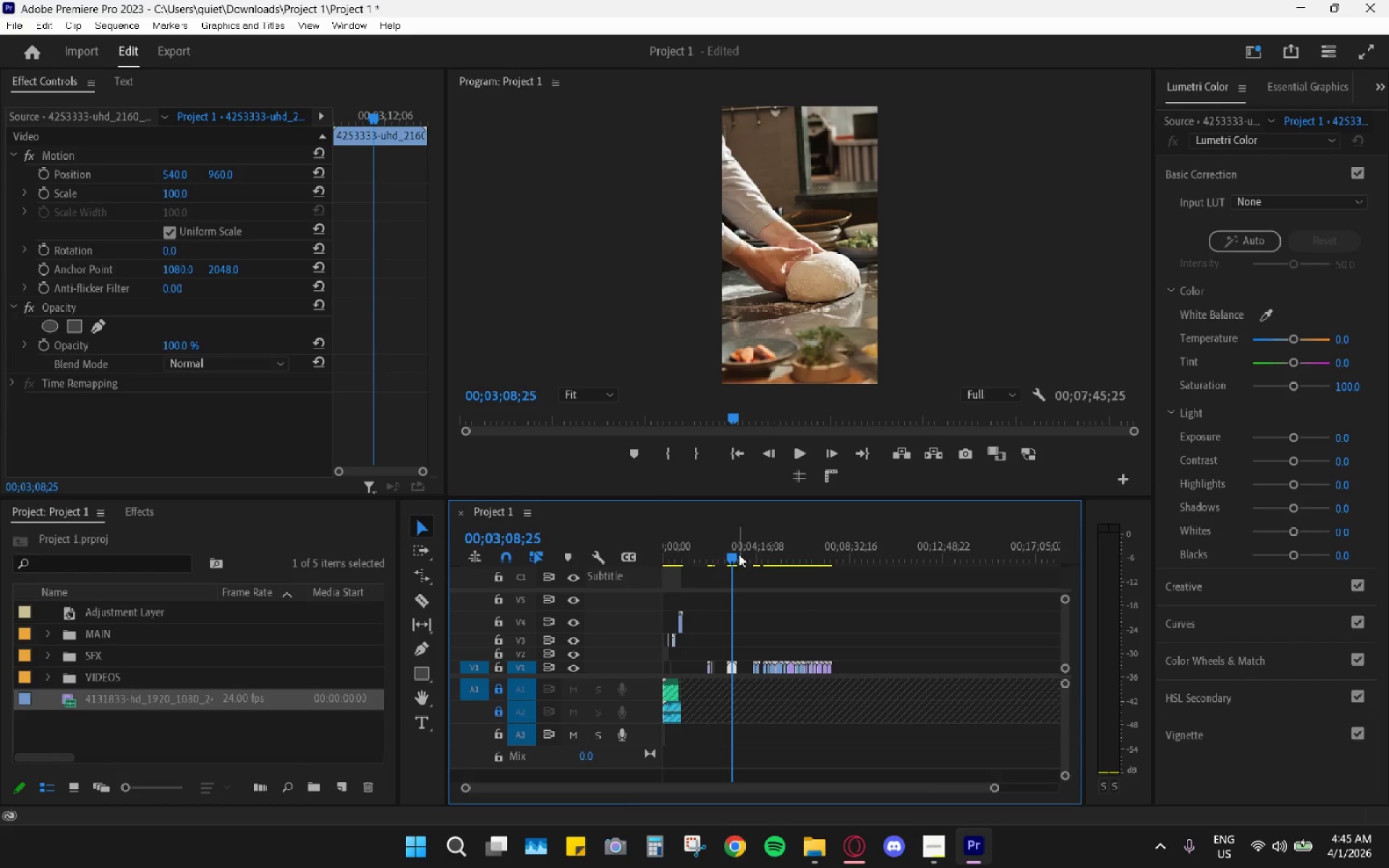 
key(Space)
 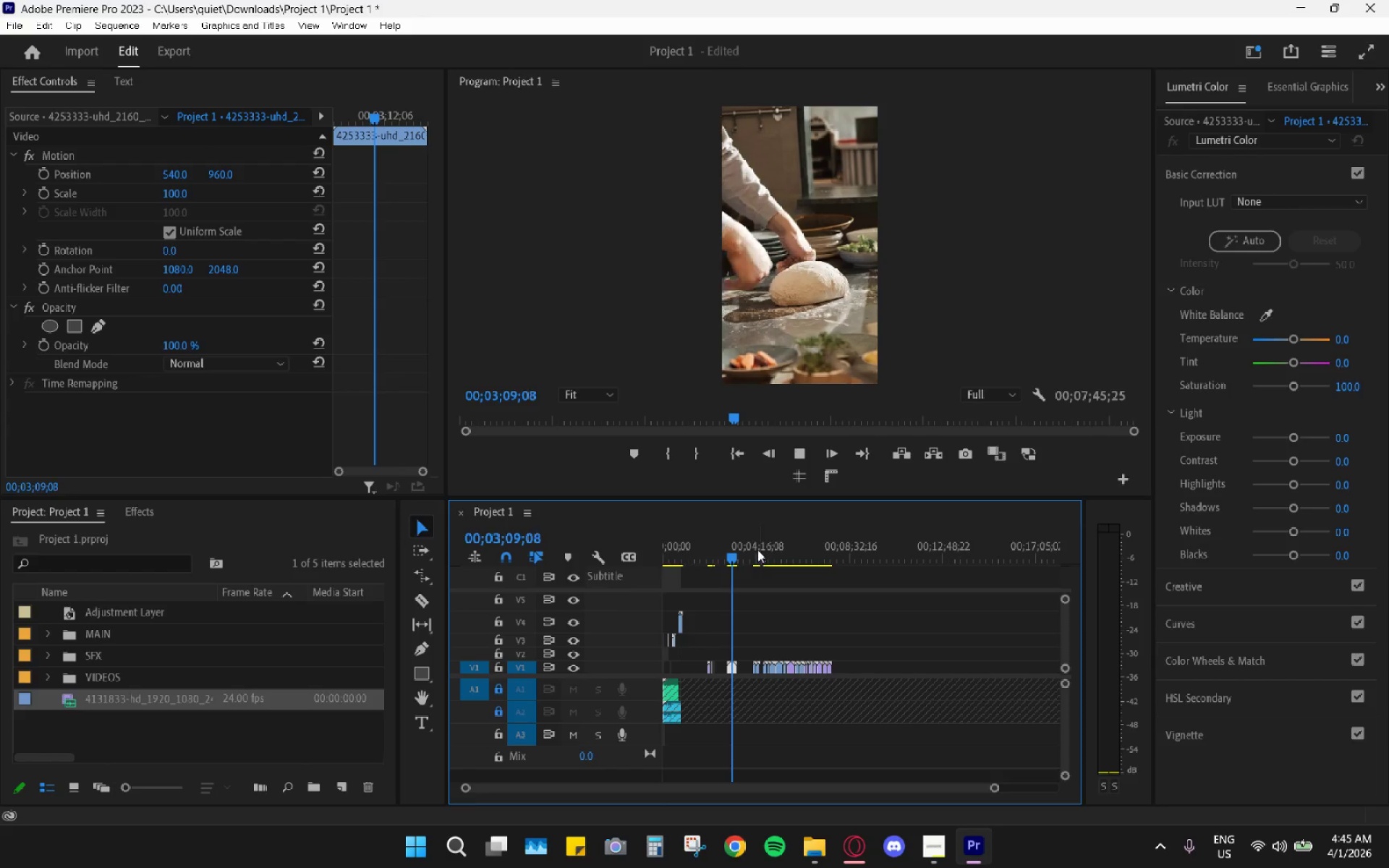 
left_click_drag(start_coordinate=[757, 547], to_coordinate=[682, 541])
 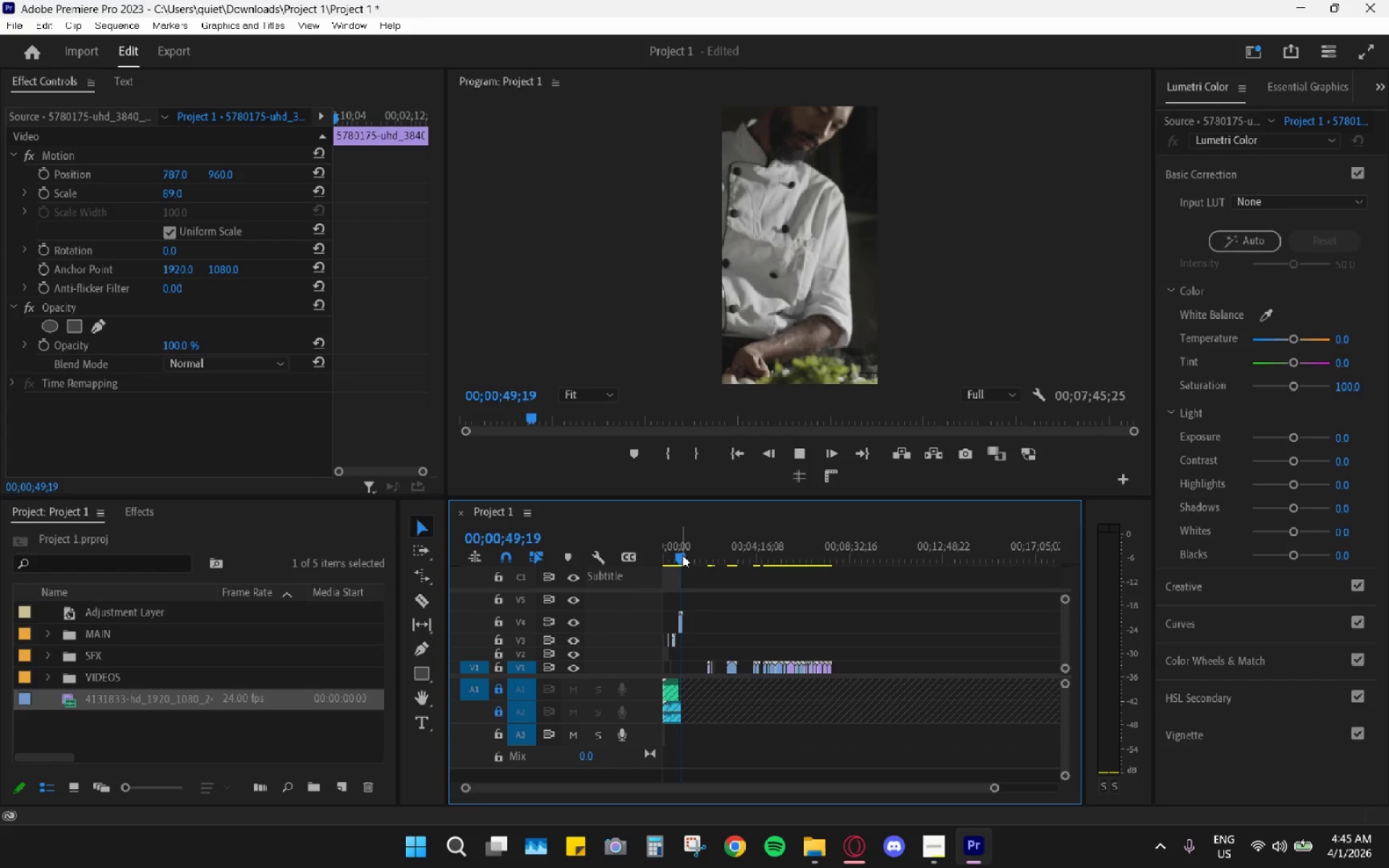 
key(Space)
 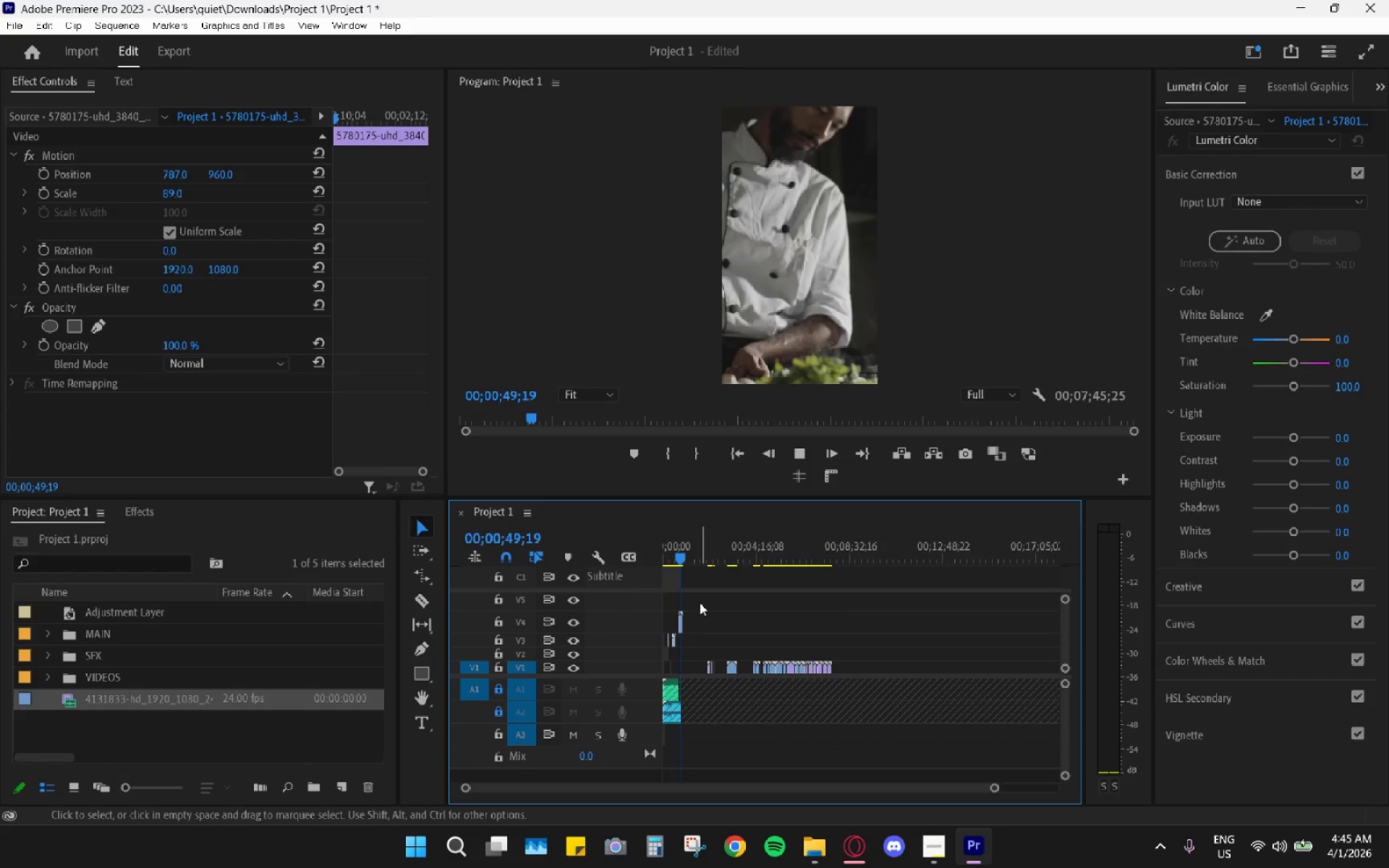 
hold_key(key=AltLeft, duration=1.05)
scroll: coordinate [710, 605], scroll_direction: up, amount: 18.0
 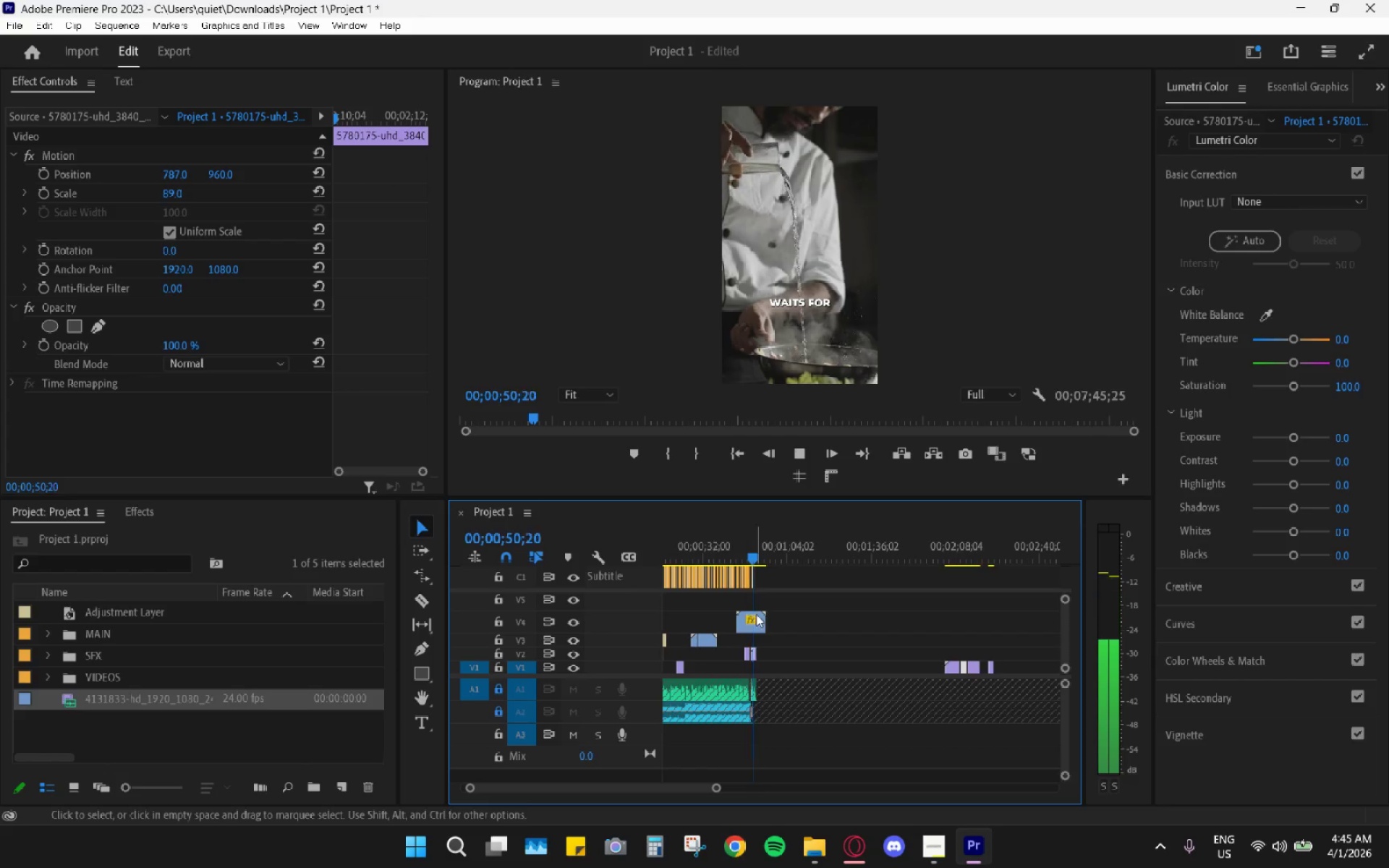 
key(Space)
 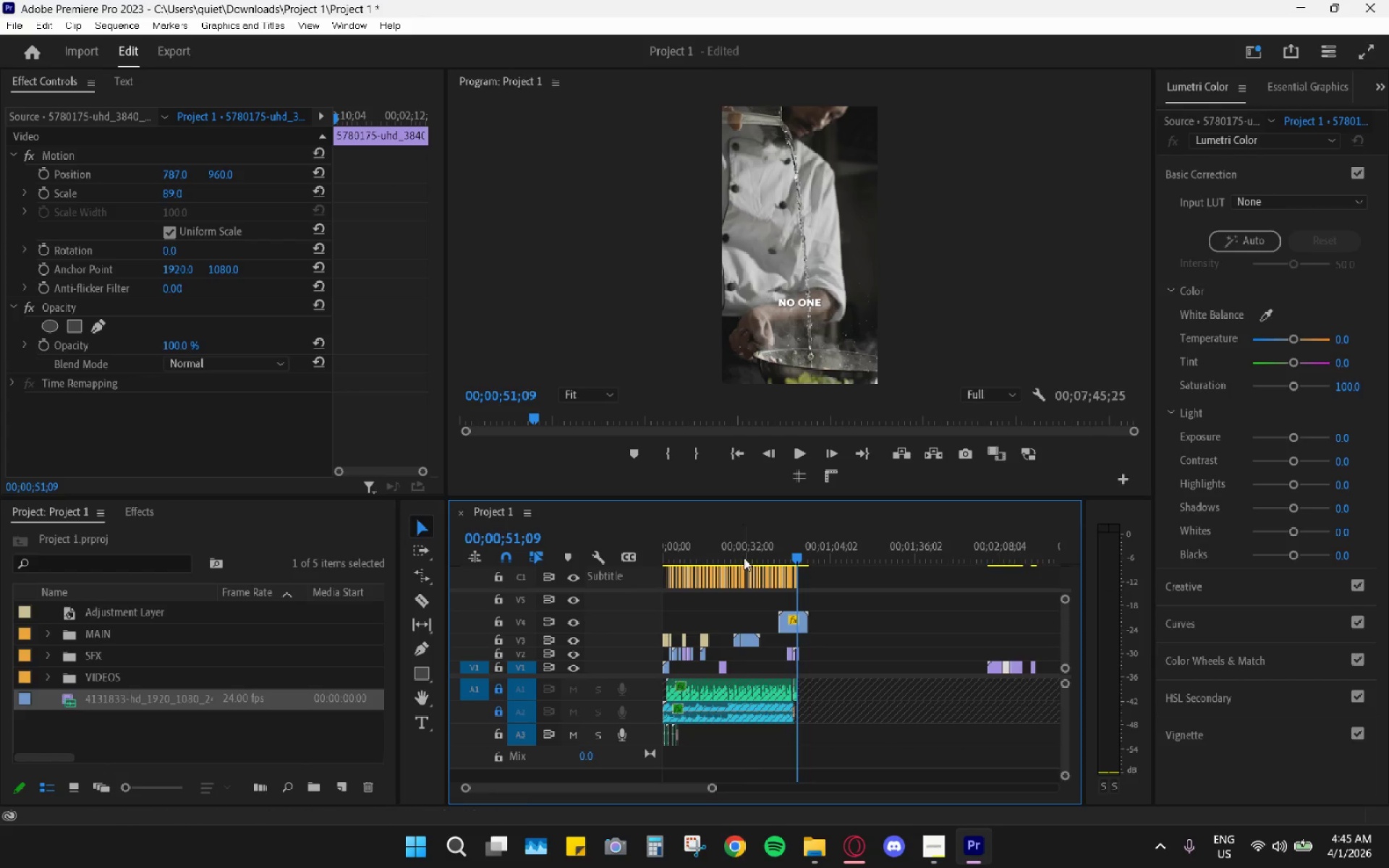 
scroll: coordinate [773, 624], scroll_direction: up, amount: 6.0
 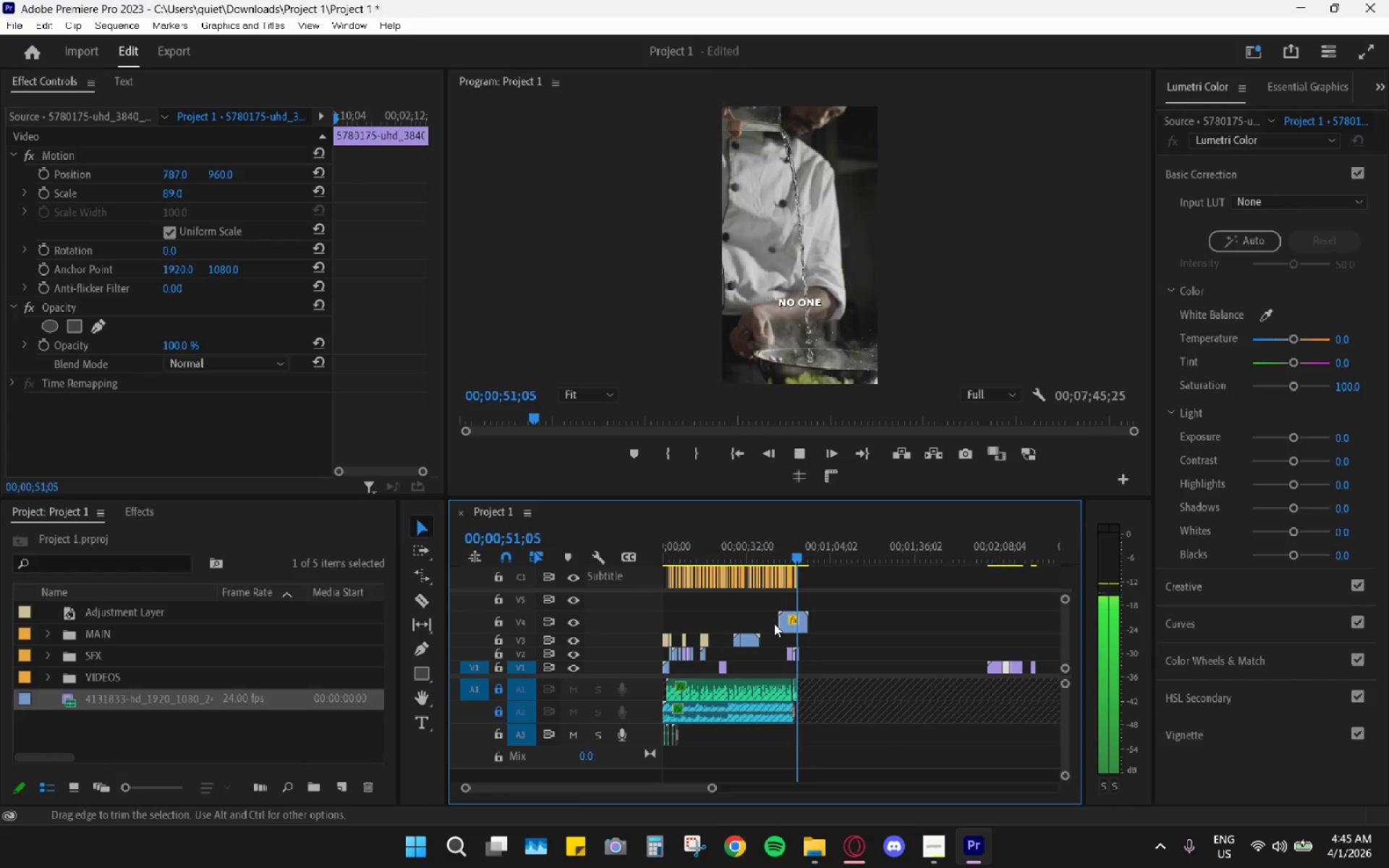 
left_click([747, 548])
 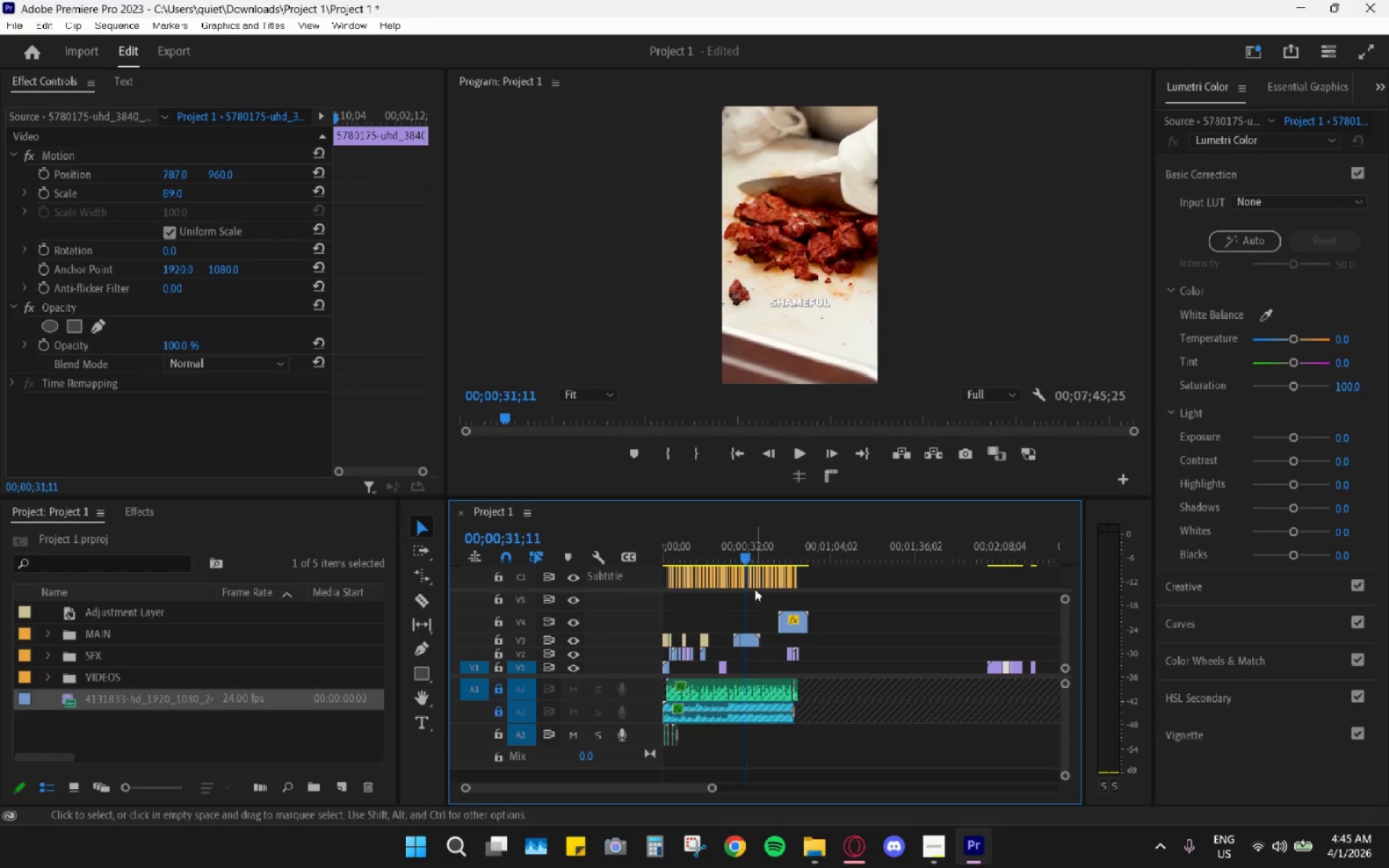 
hold_key(key=AltLeft, duration=0.44)
scroll: coordinate [758, 603], scroll_direction: up, amount: 8.0
 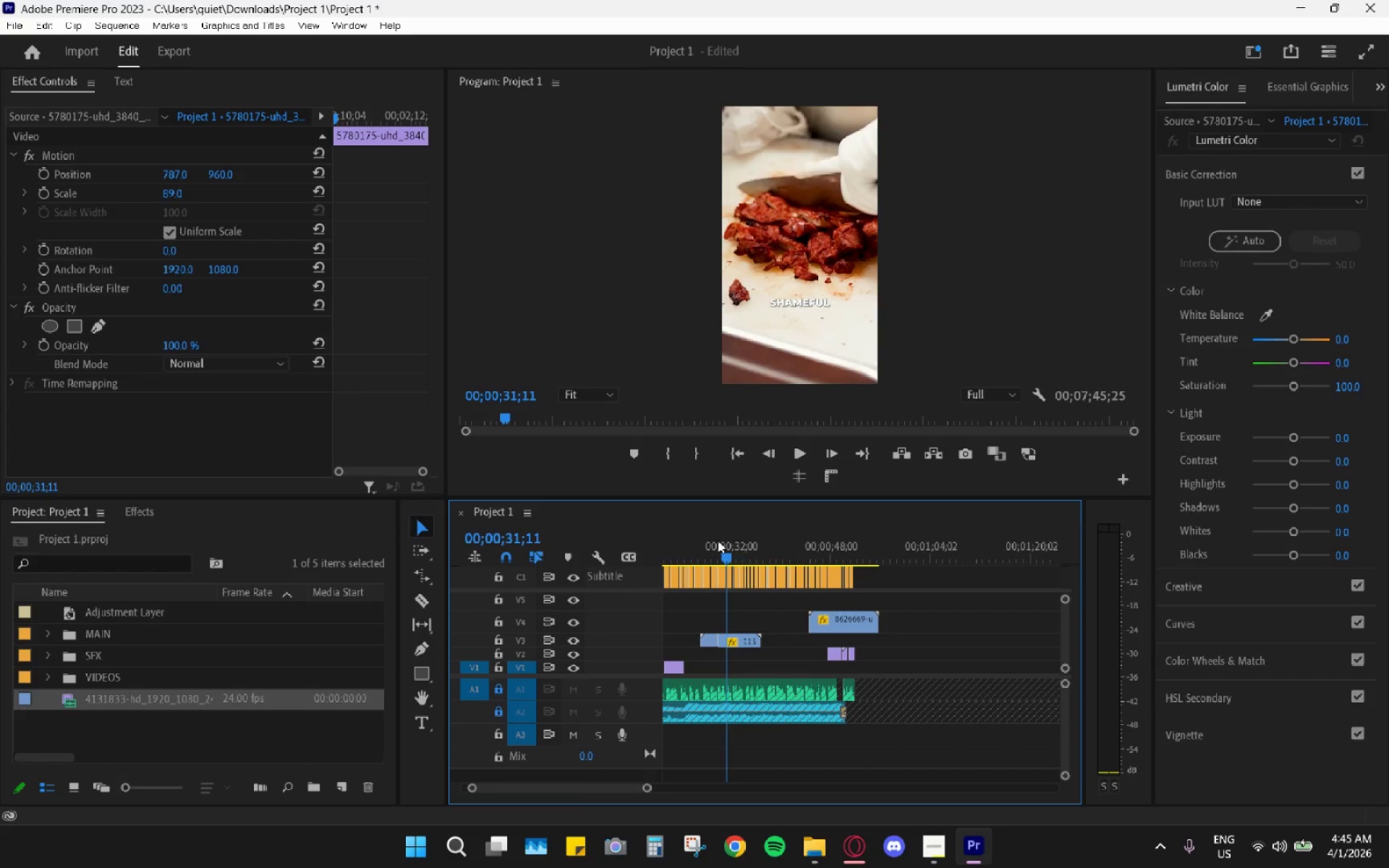 
left_click_drag(start_coordinate=[717, 540], to_coordinate=[707, 542])
 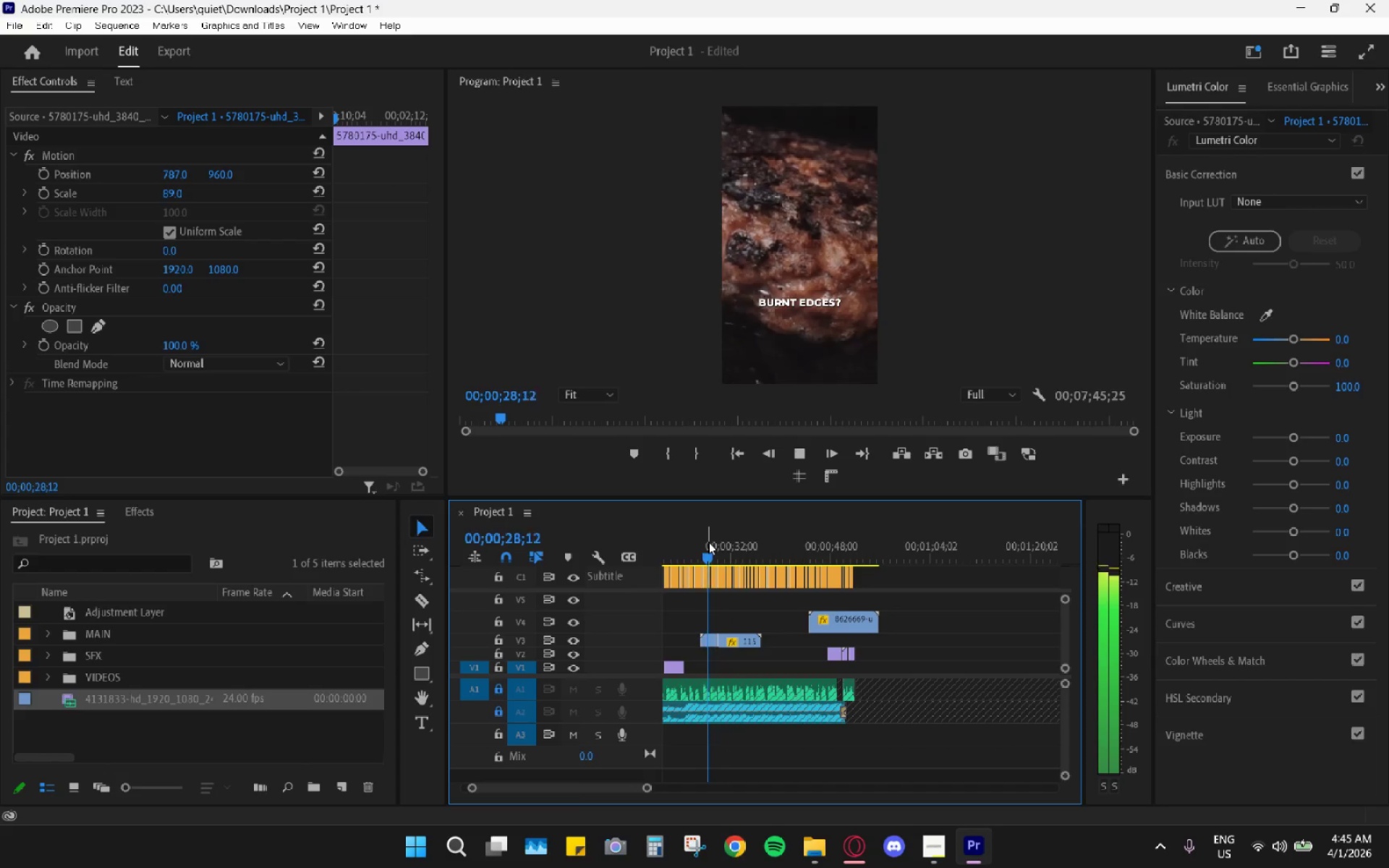 
key(Space)
 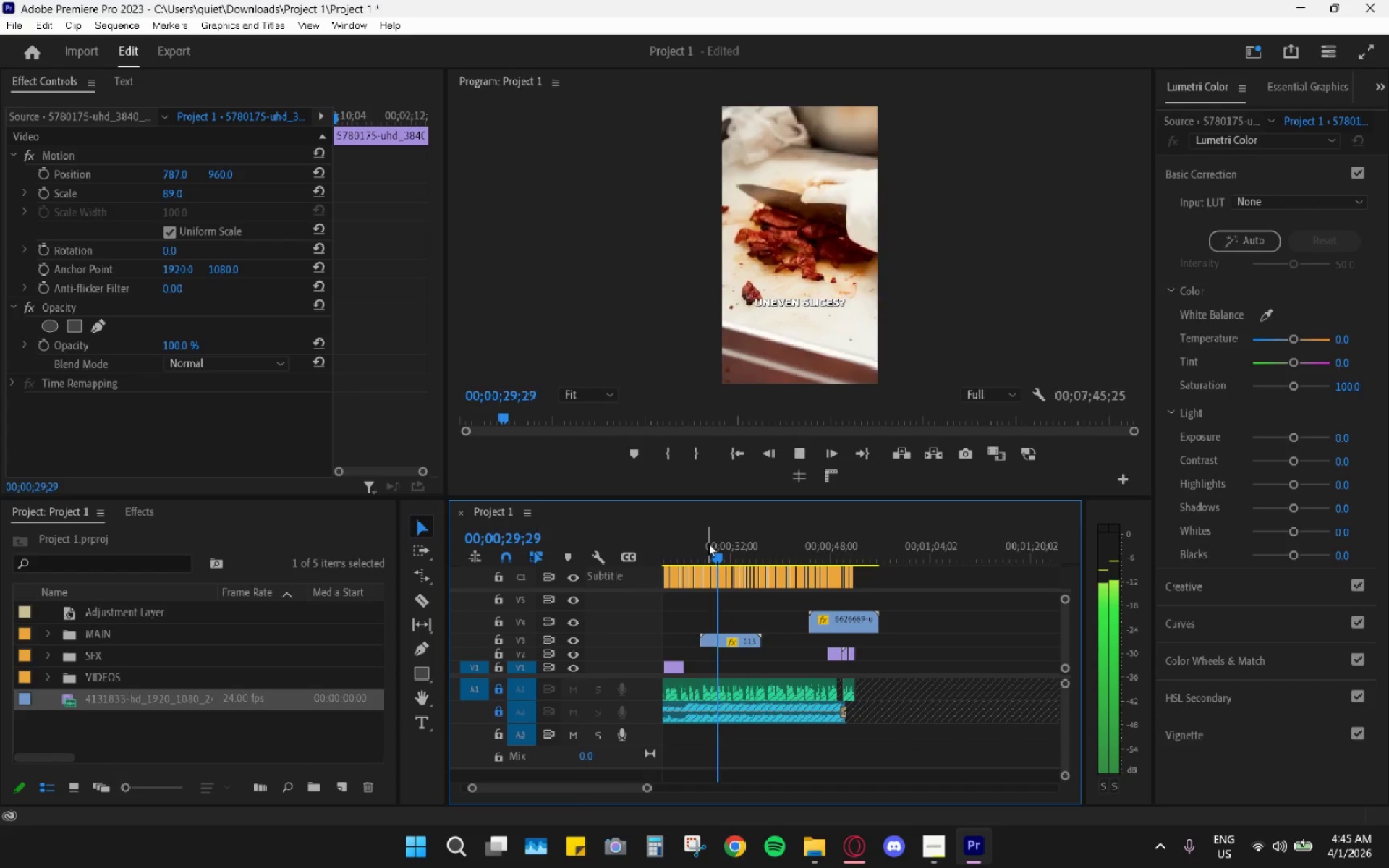 
key(Space)
 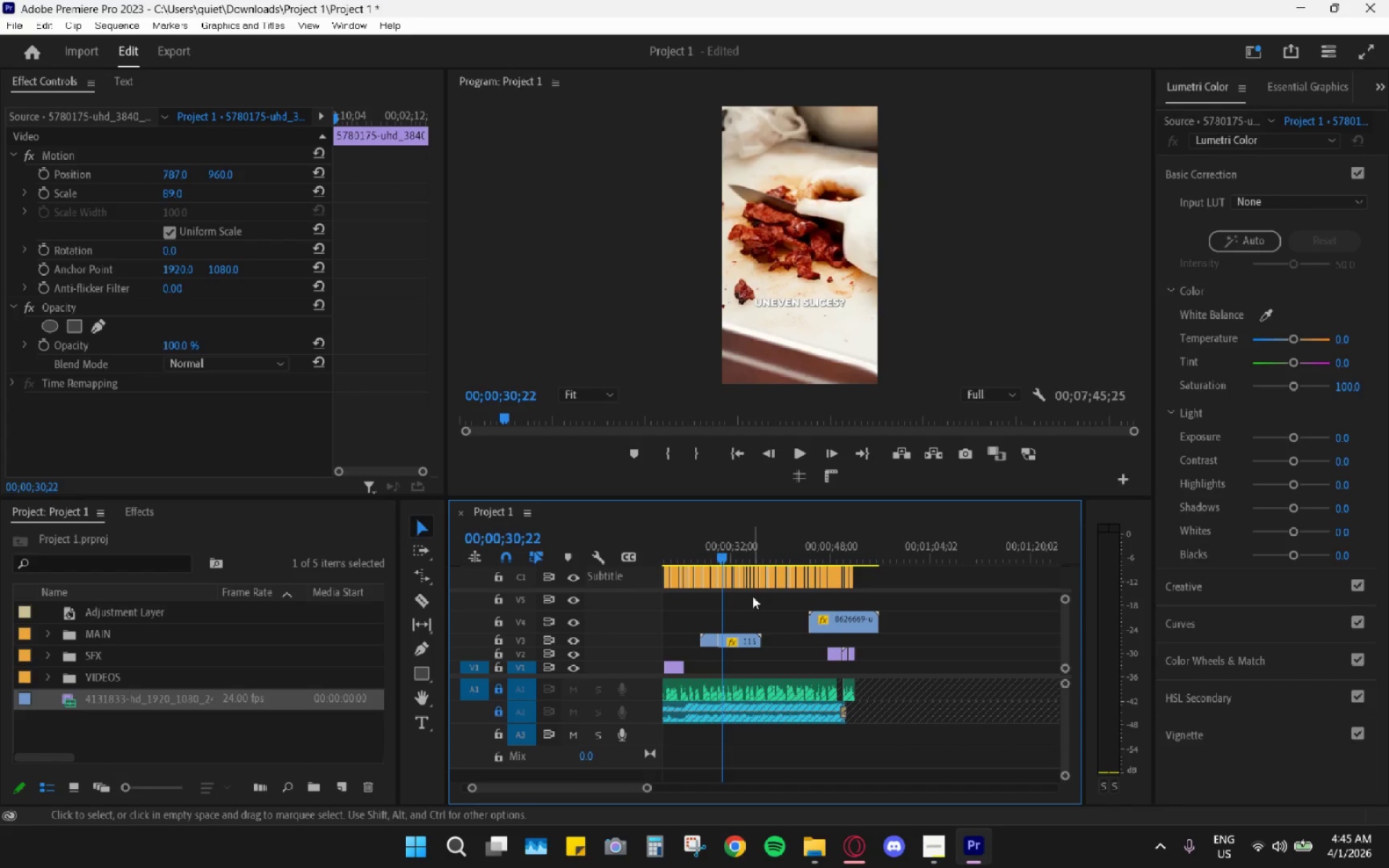 
key(Space)
 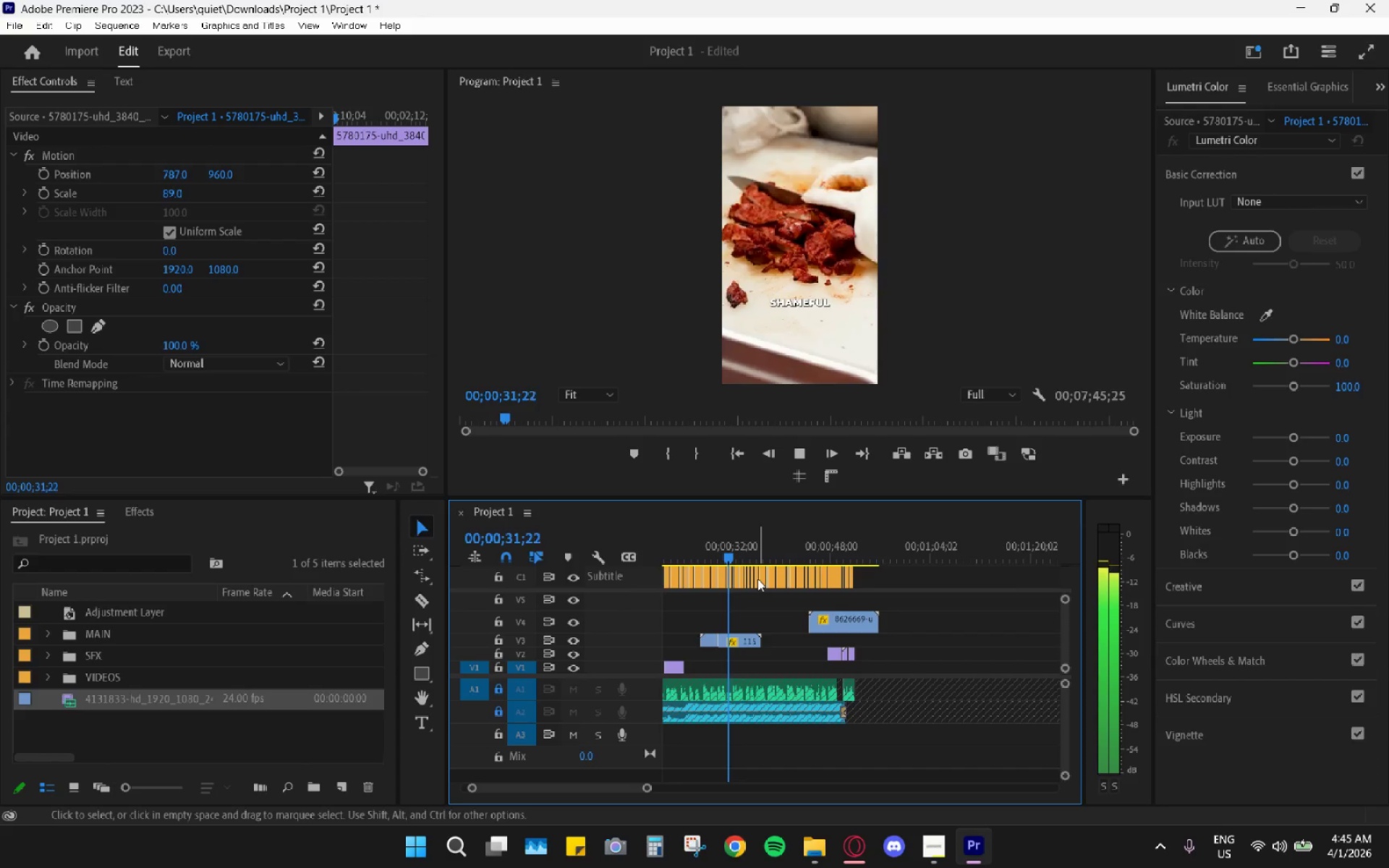 
key(Space)
 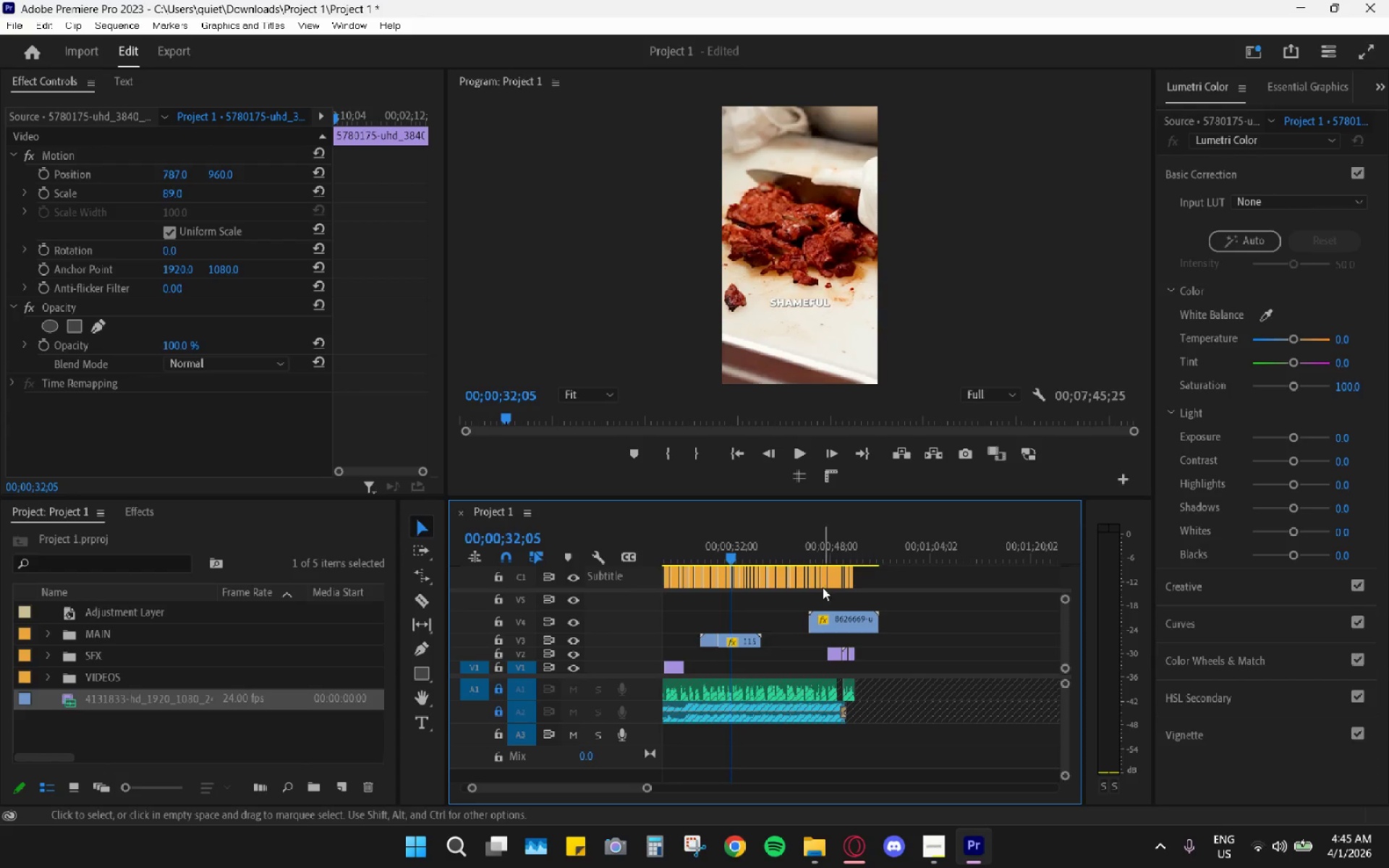 
wait(7.14)
 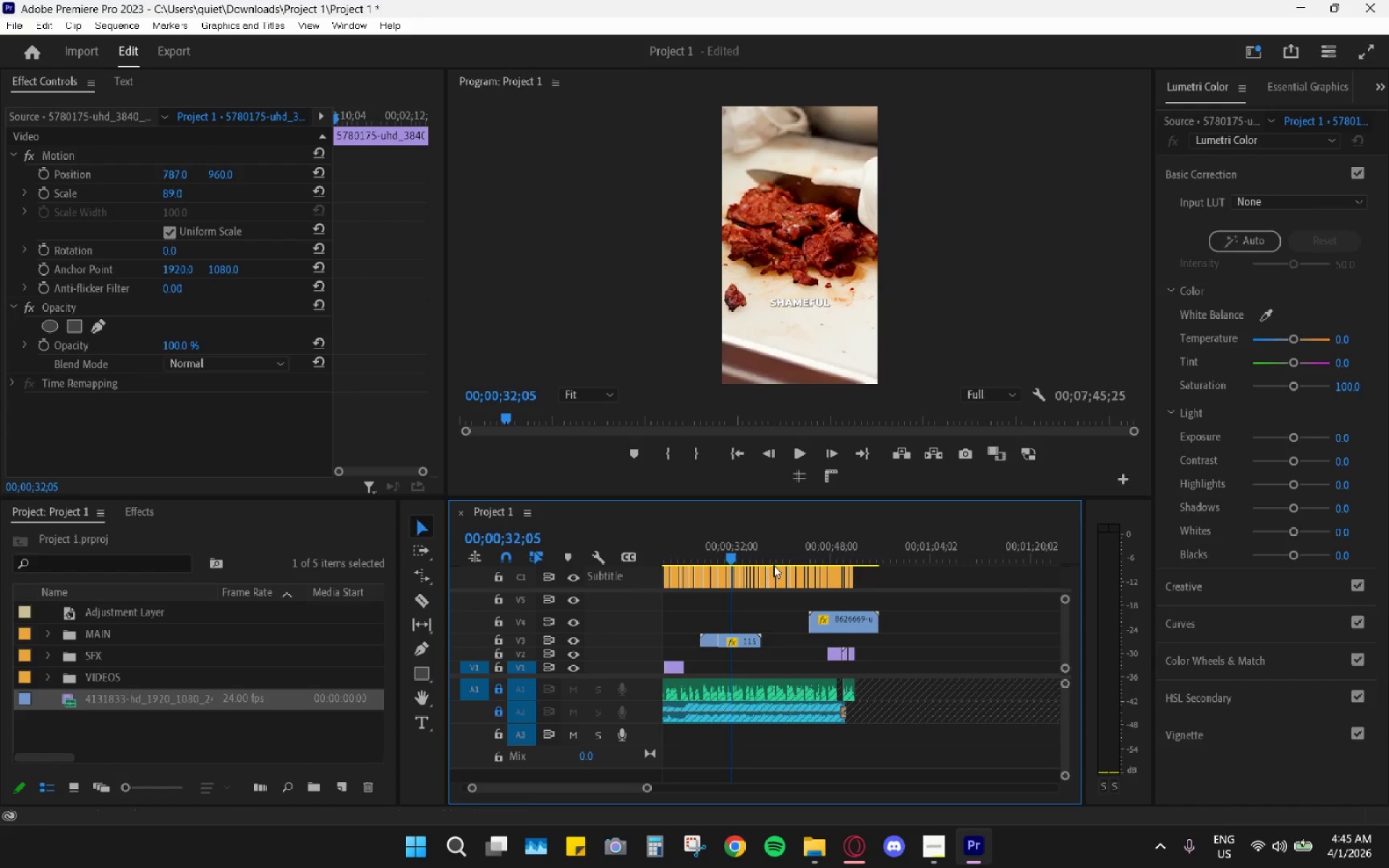 
left_click_drag(start_coordinate=[718, 546], to_coordinate=[705, 542])
 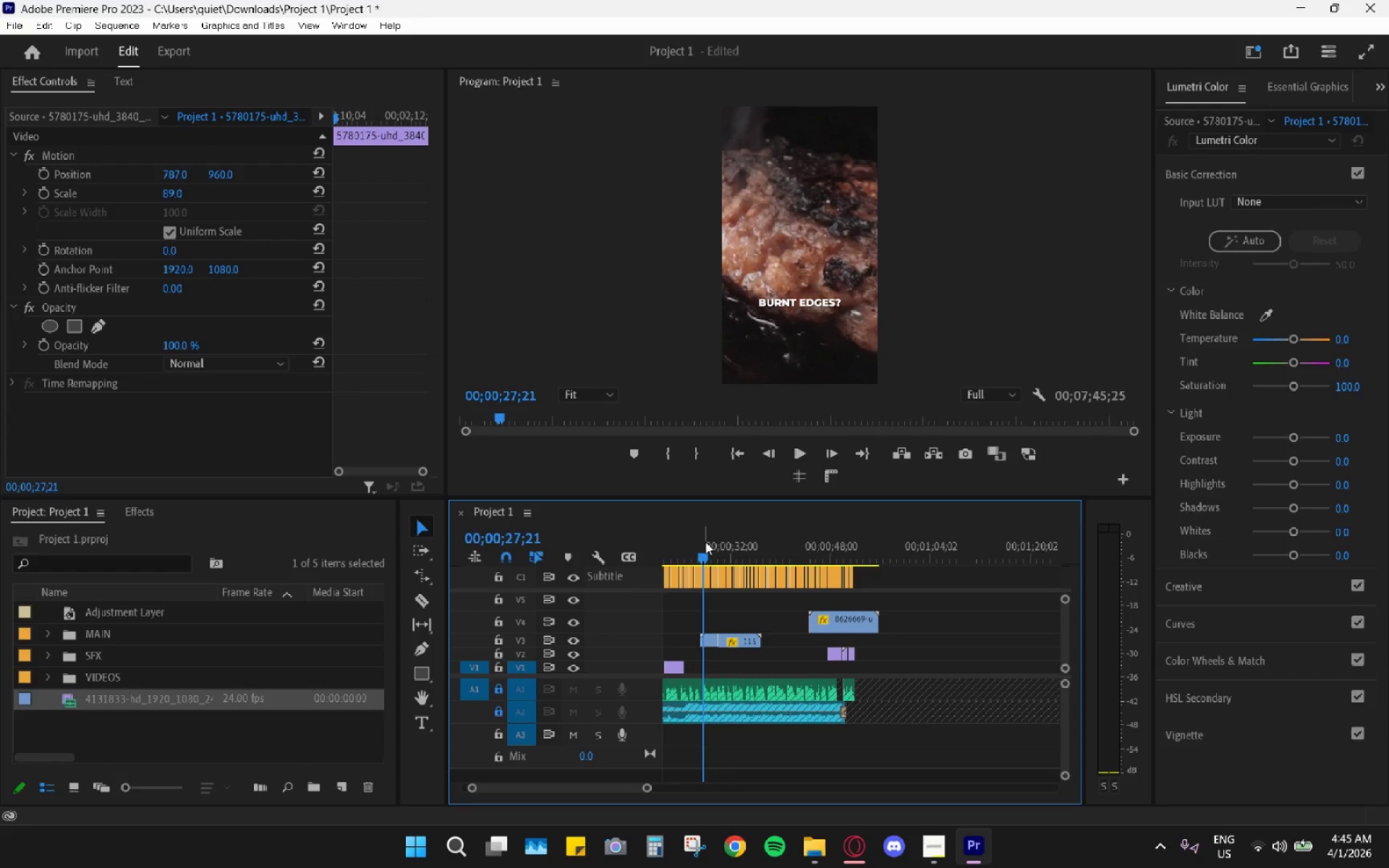 
key(Space)
 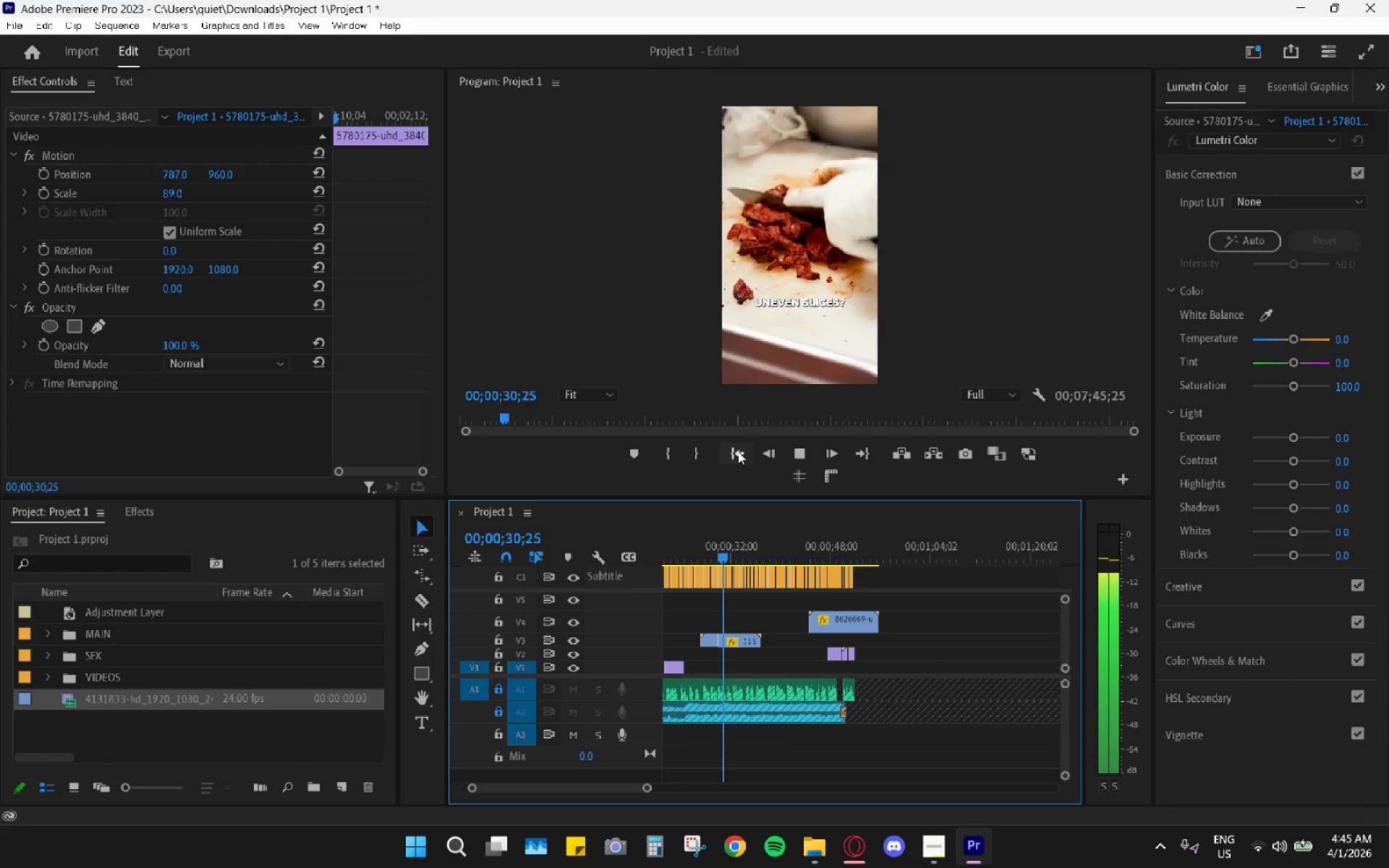 
wait(8.19)
 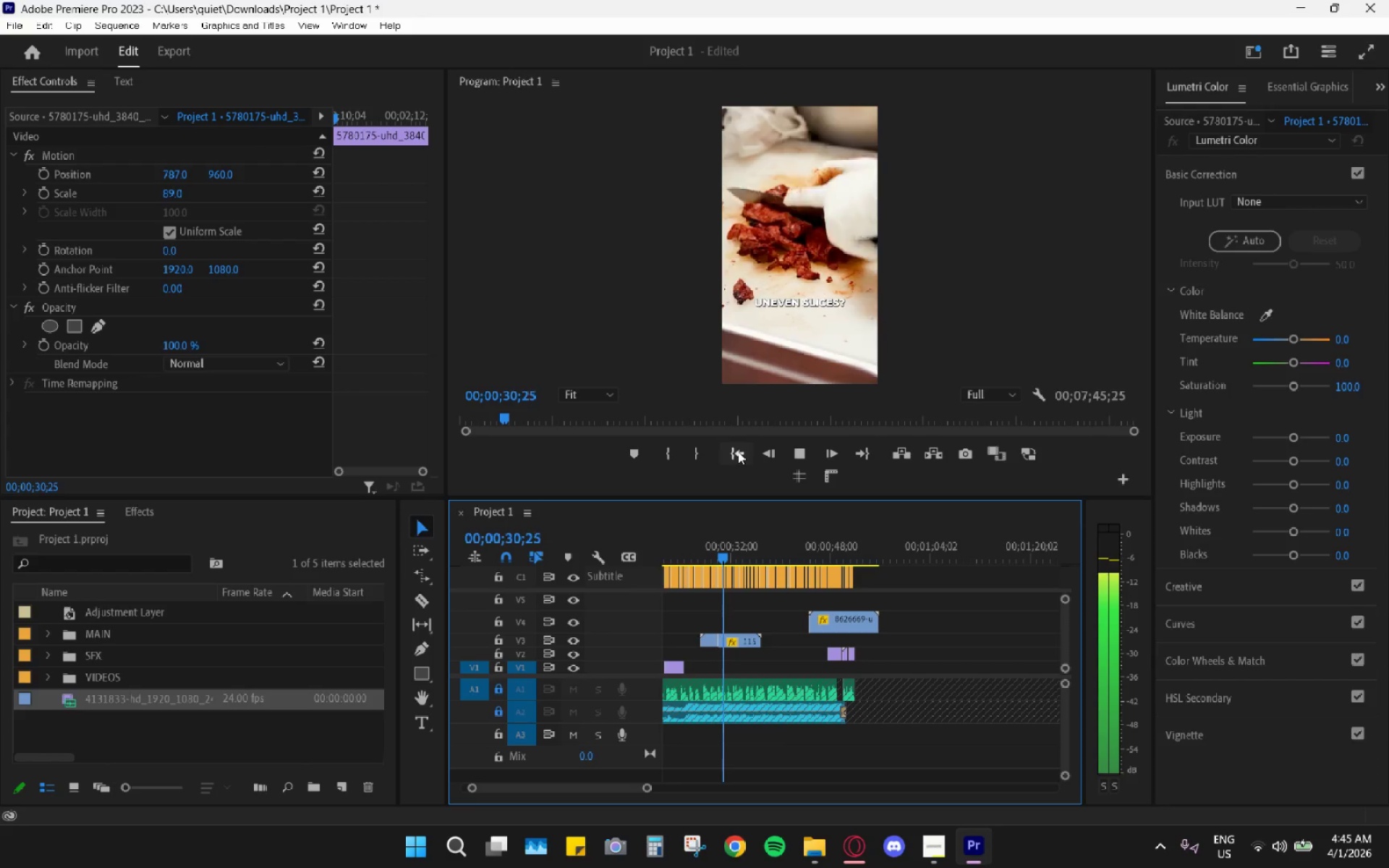 
key(CapsLock)
 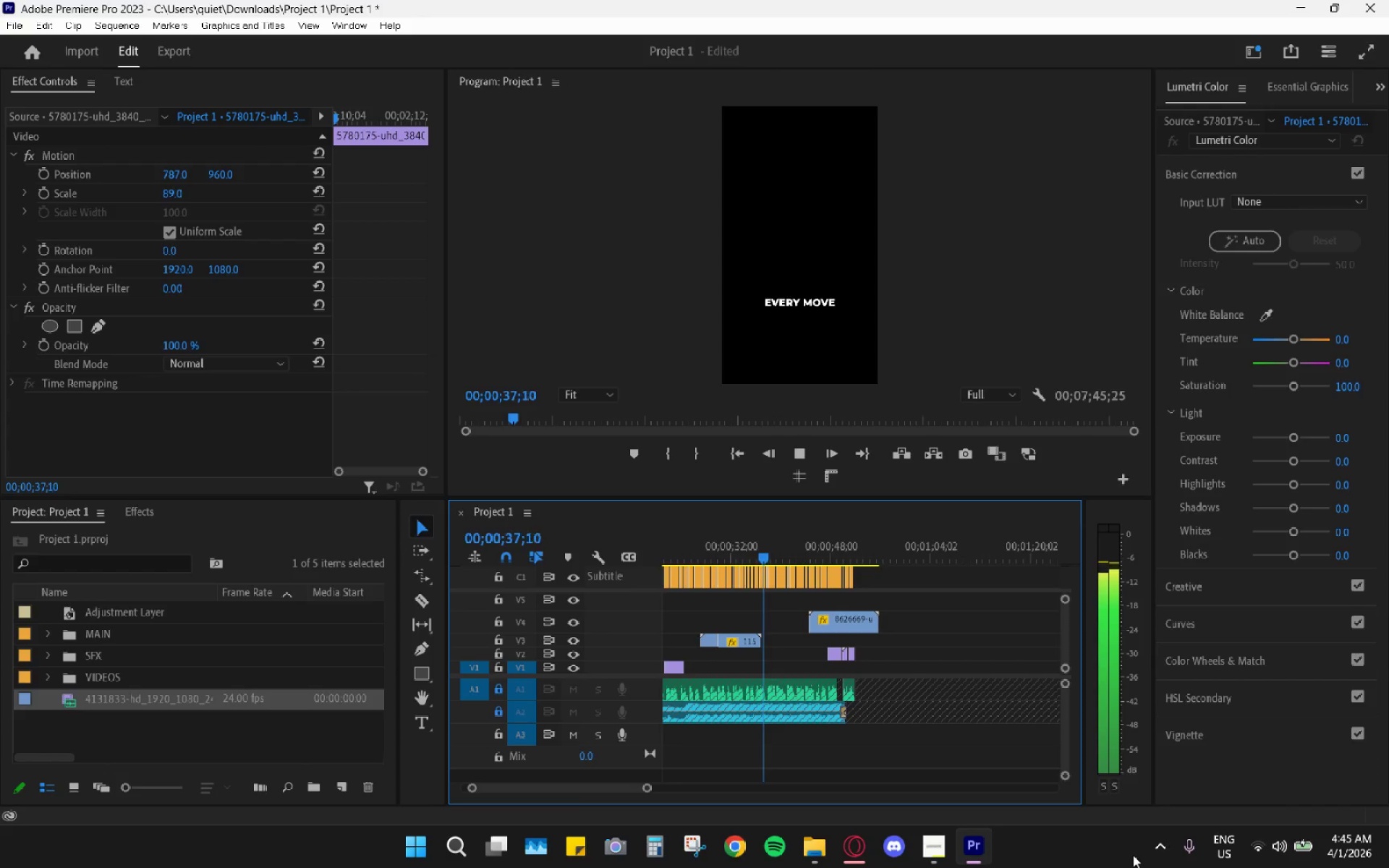 
left_click([1133, 855])
 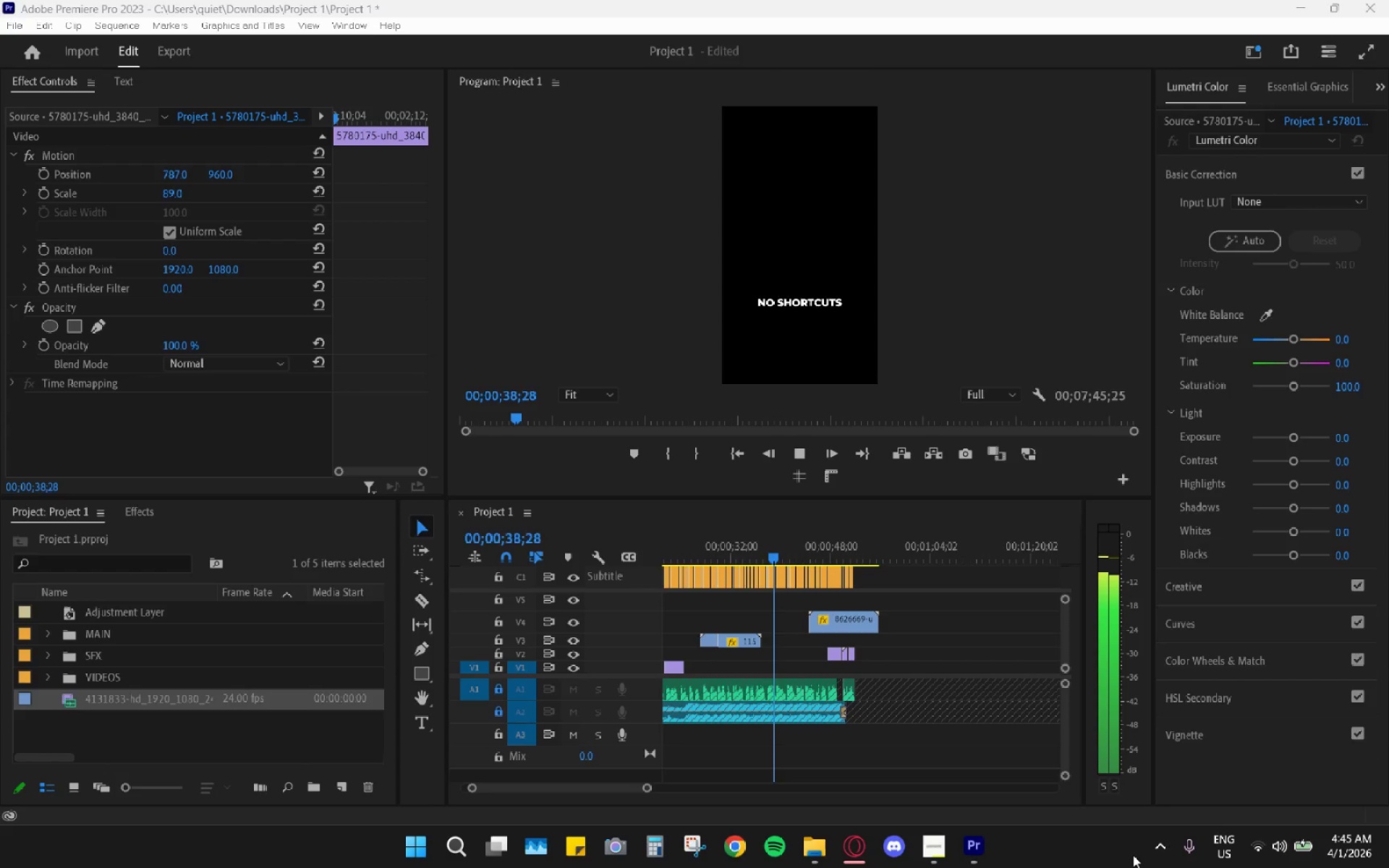 
scroll: coordinate [1133, 855], scroll_direction: down, amount: 1.0
 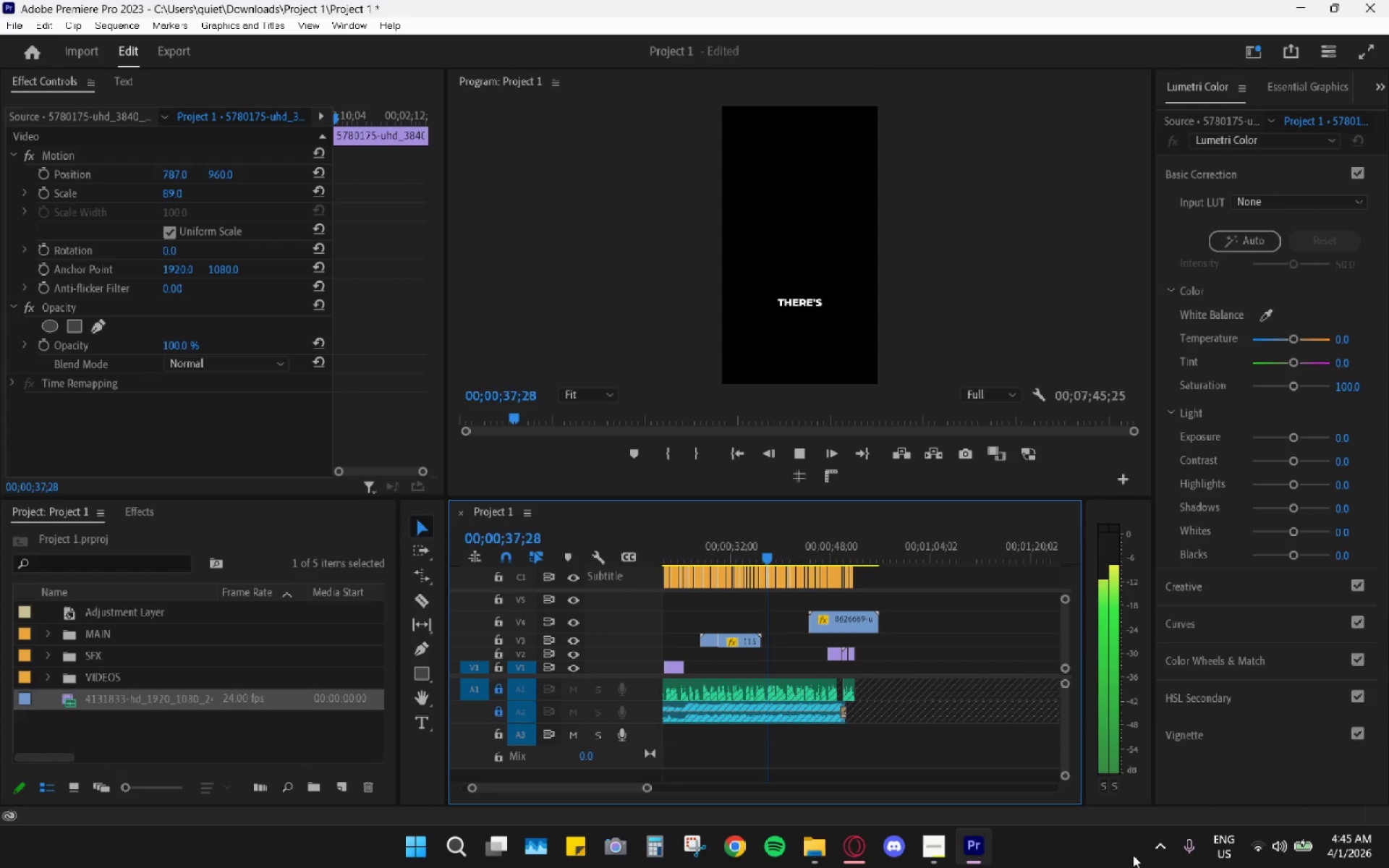 
triple_click([1133, 855])
 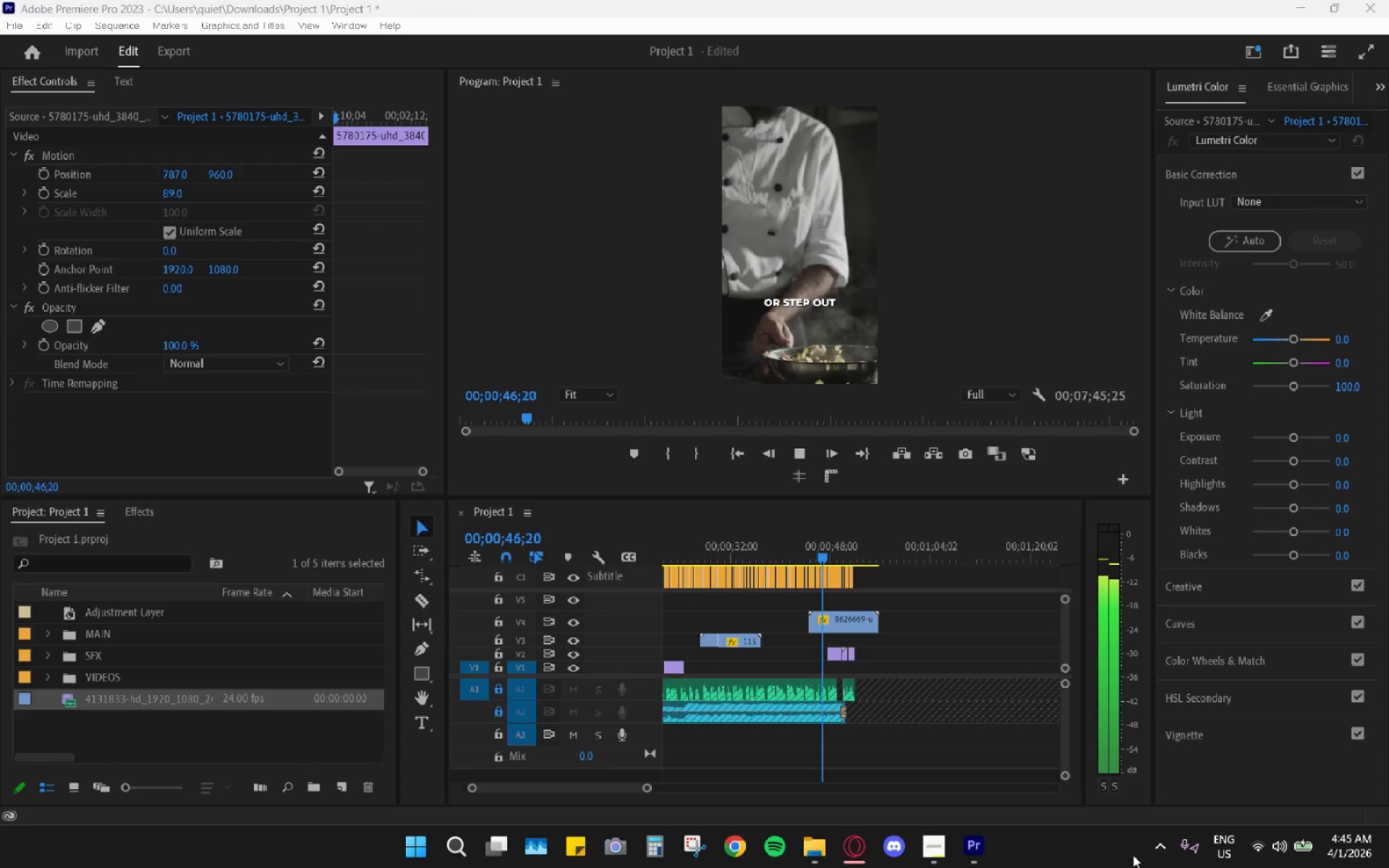 
wait(12.38)
 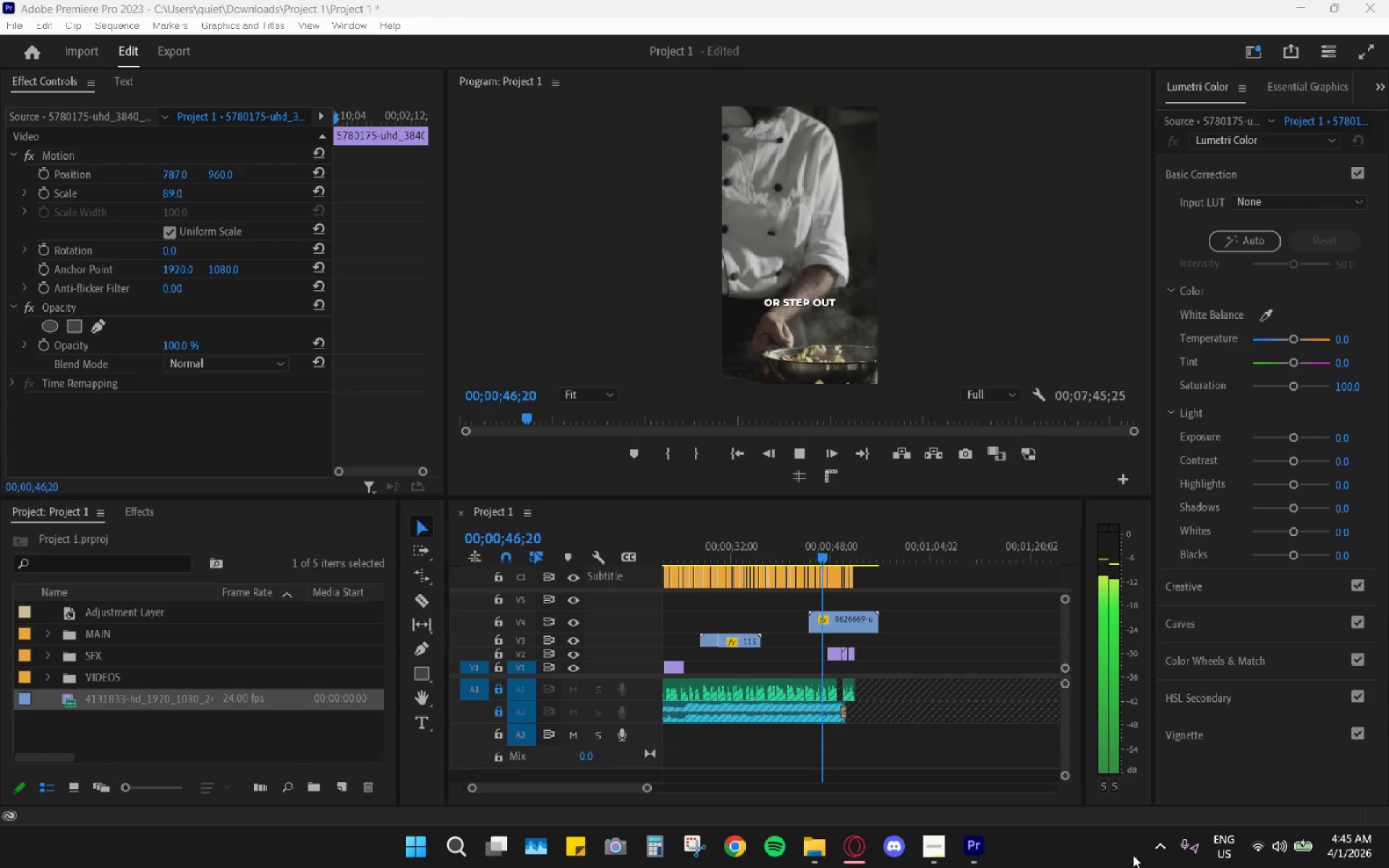 
left_click([862, 835])
 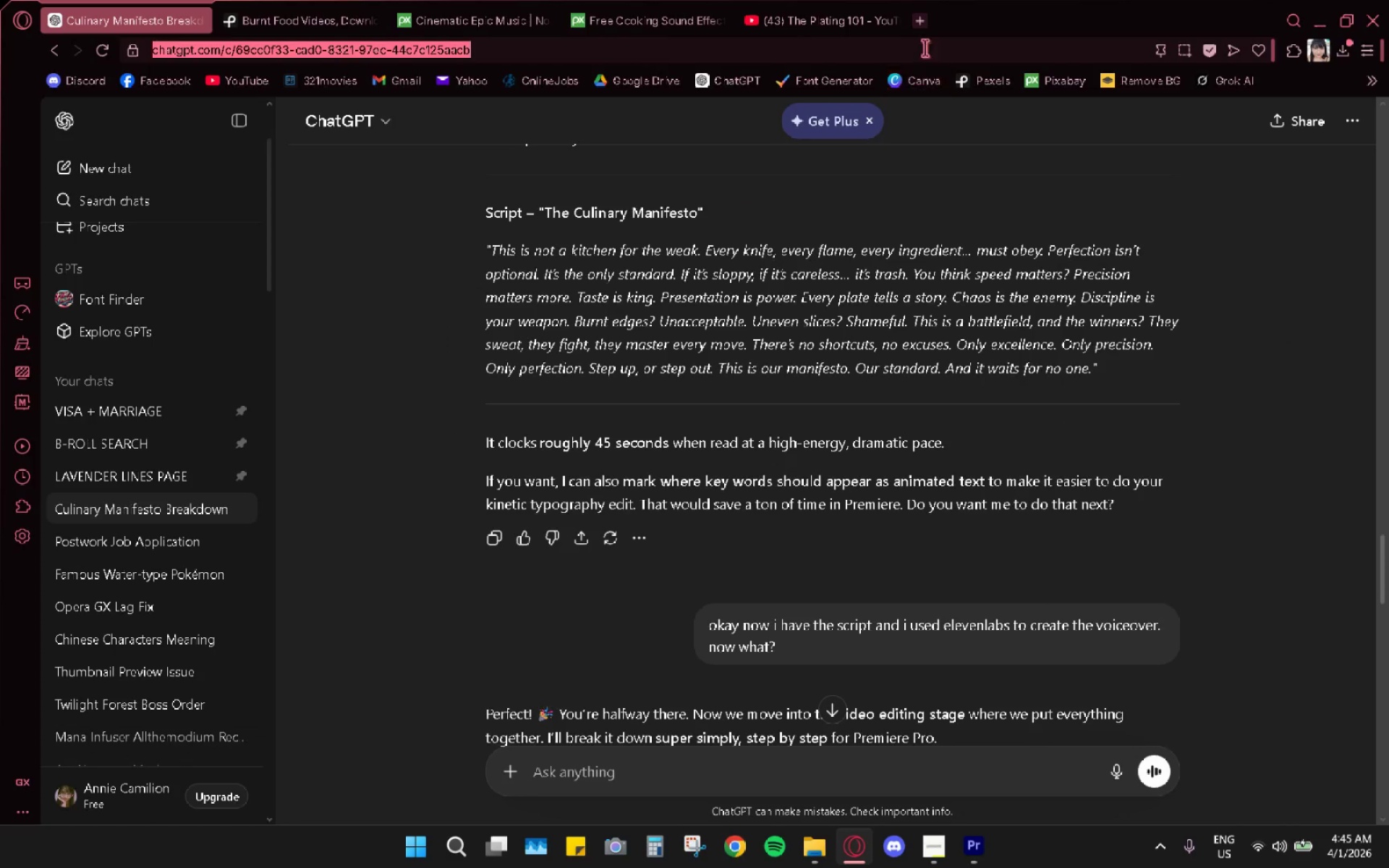 
left_click([927, 27])
 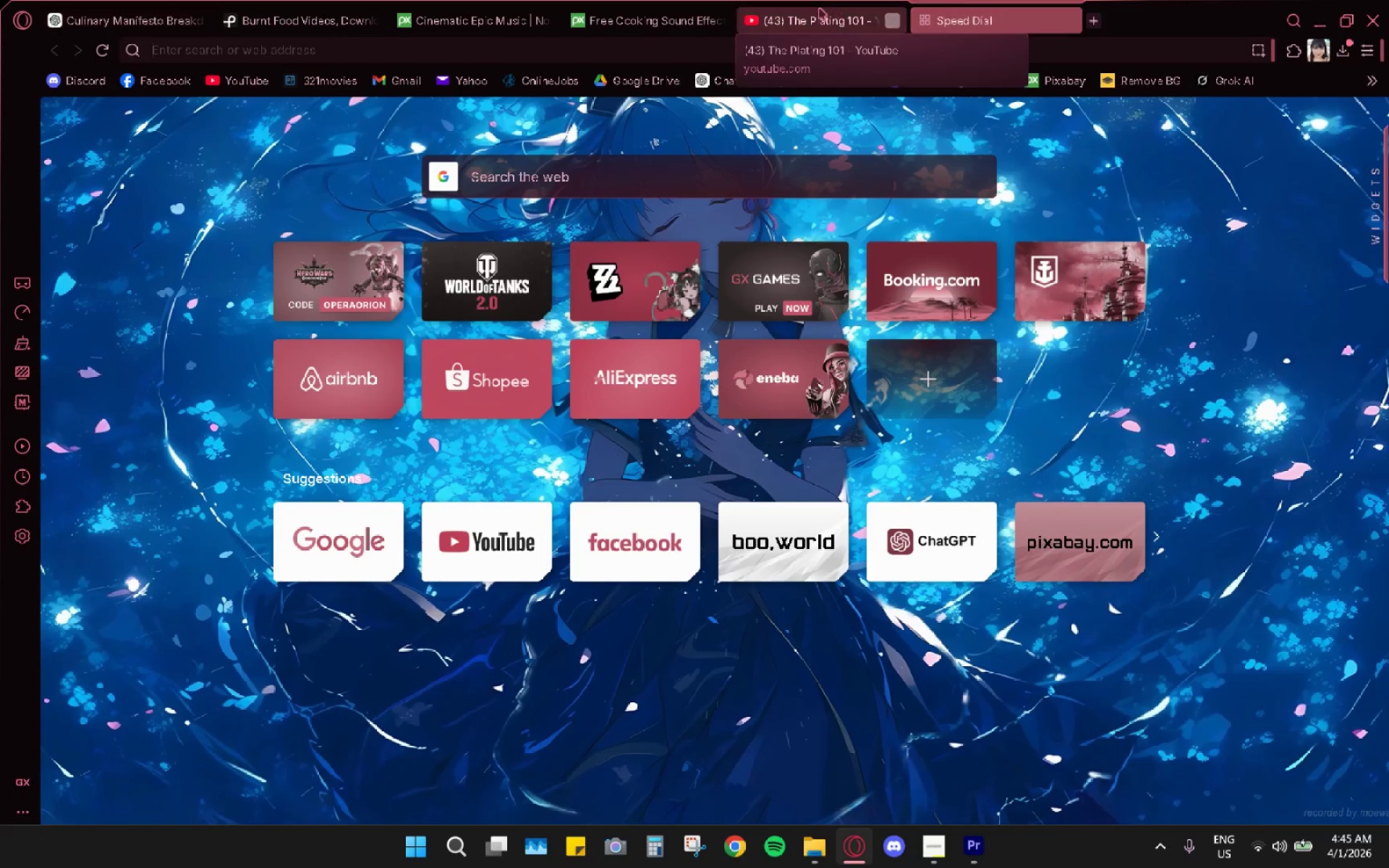 
left_click([816, 8])
 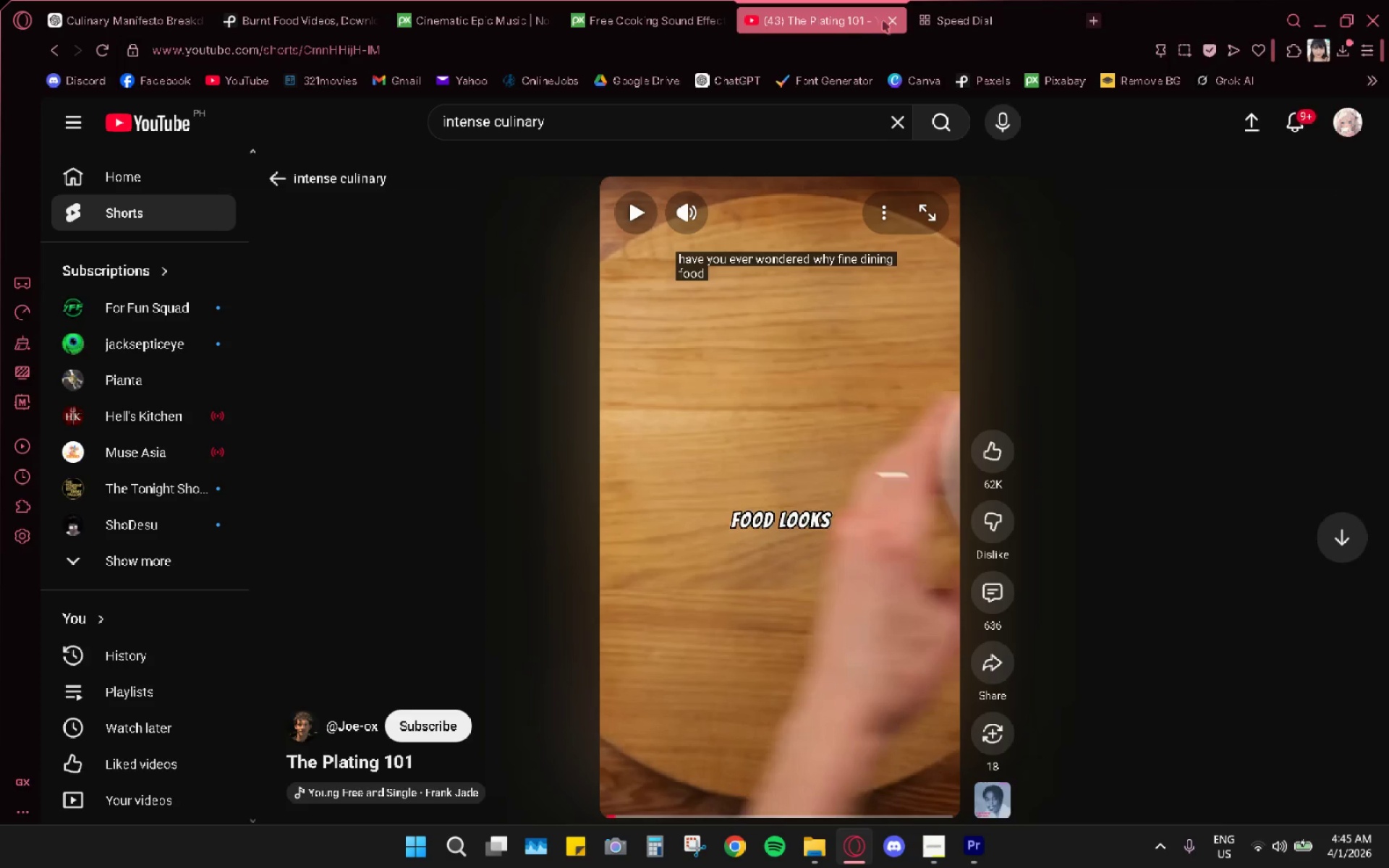 
left_click([791, 320])
 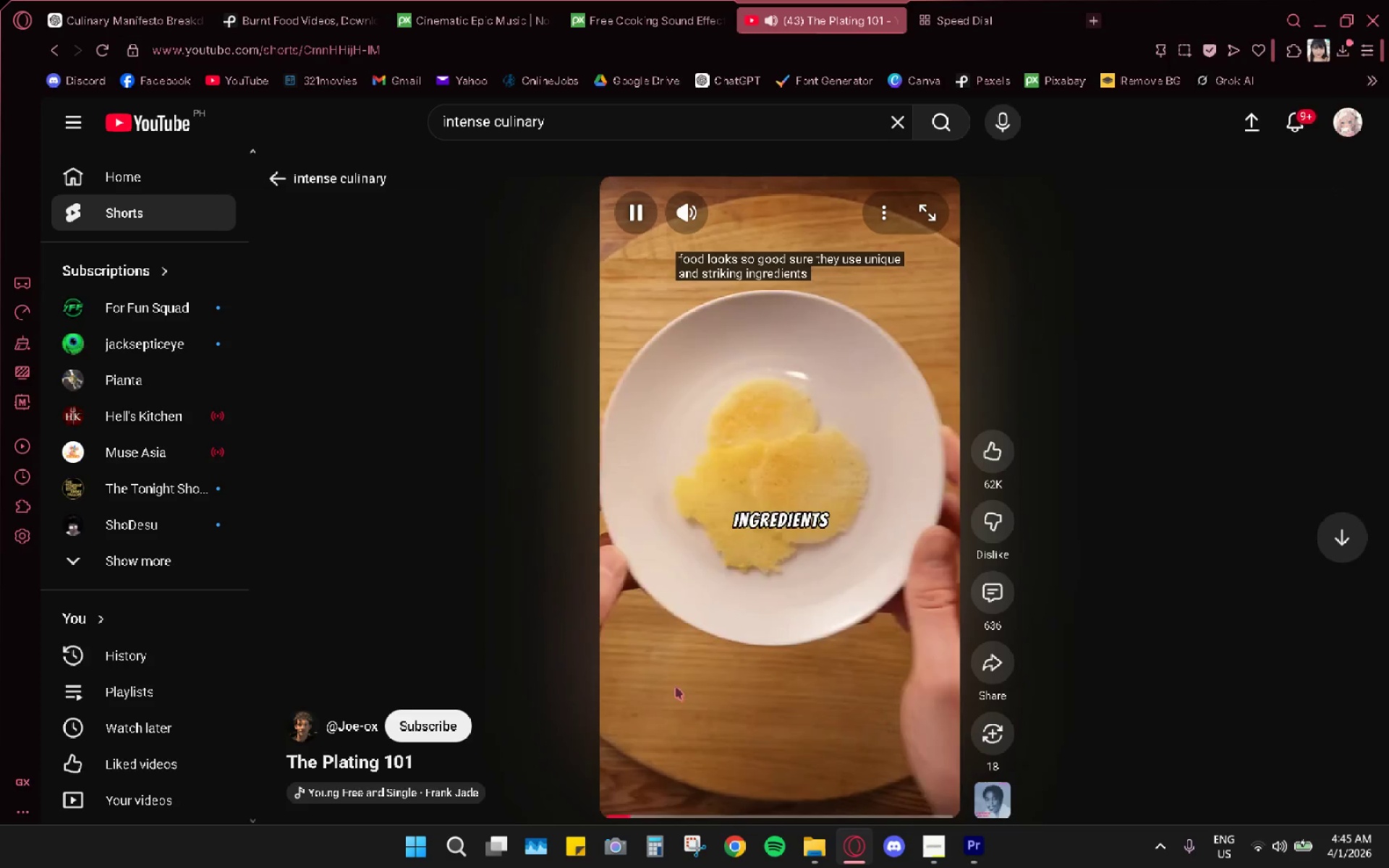 
double_click([661, 137])
 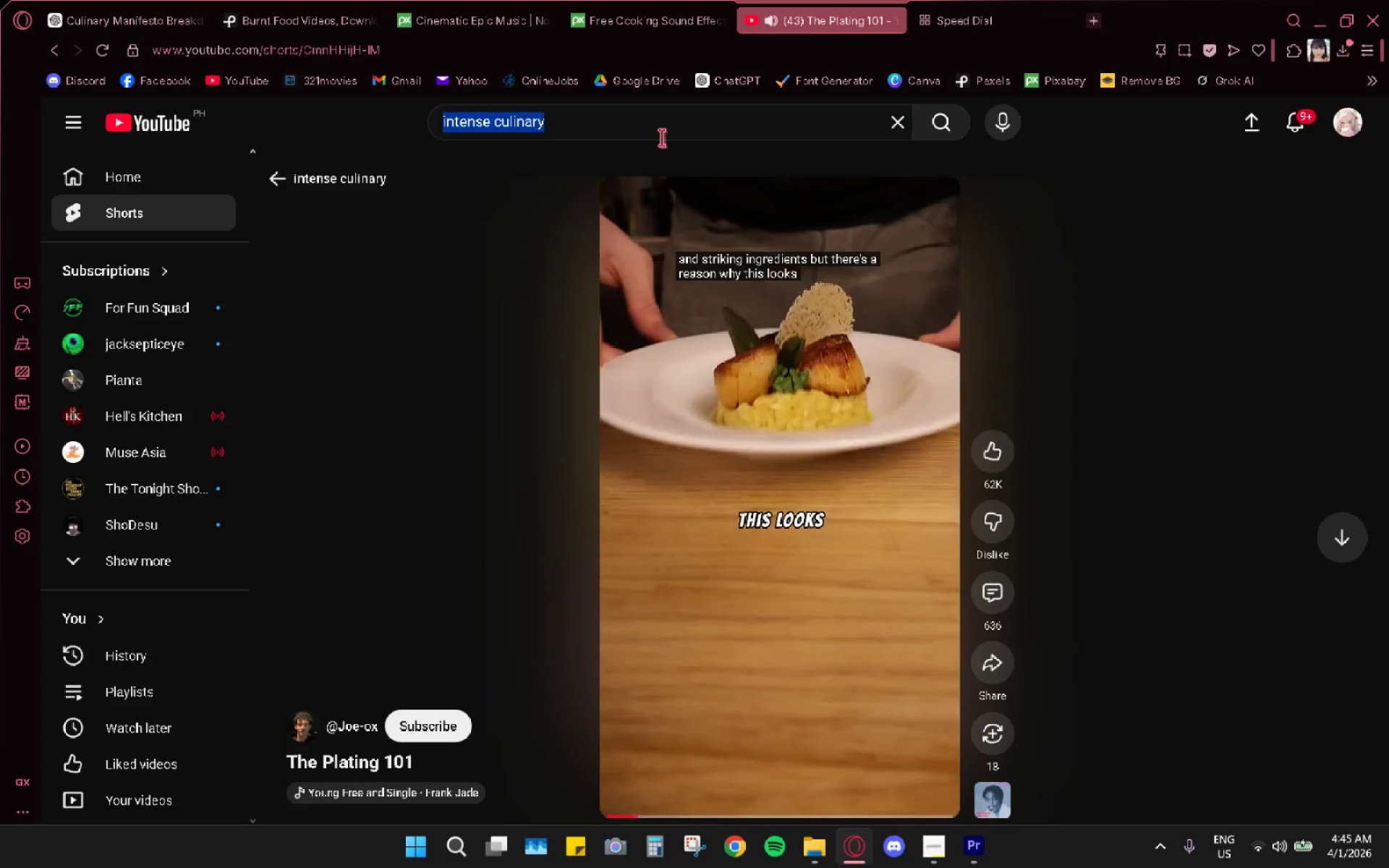 
triple_click([661, 137])
 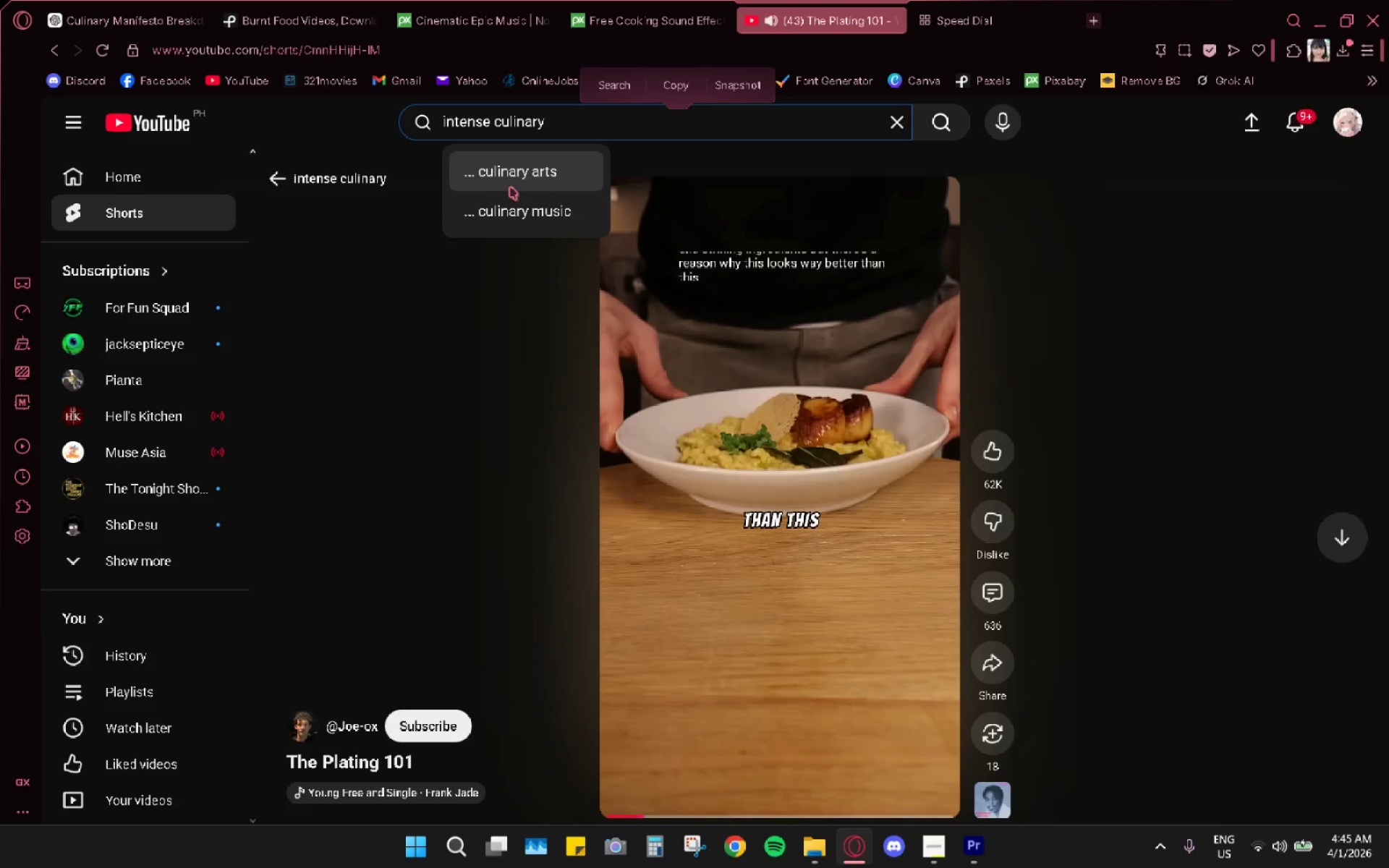 
hold_key(key=Backspace, duration=1.23)
 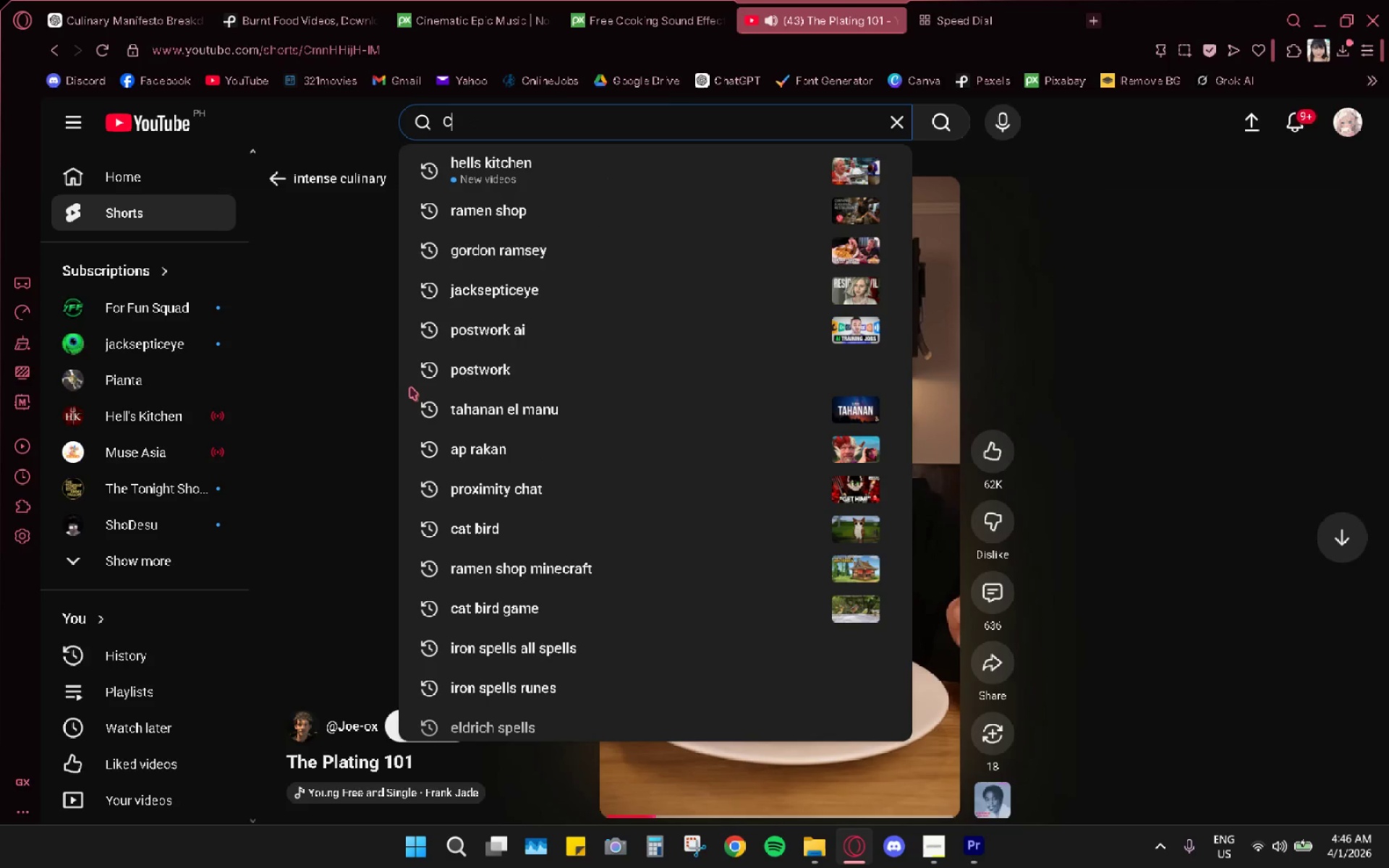 
type(CL)
 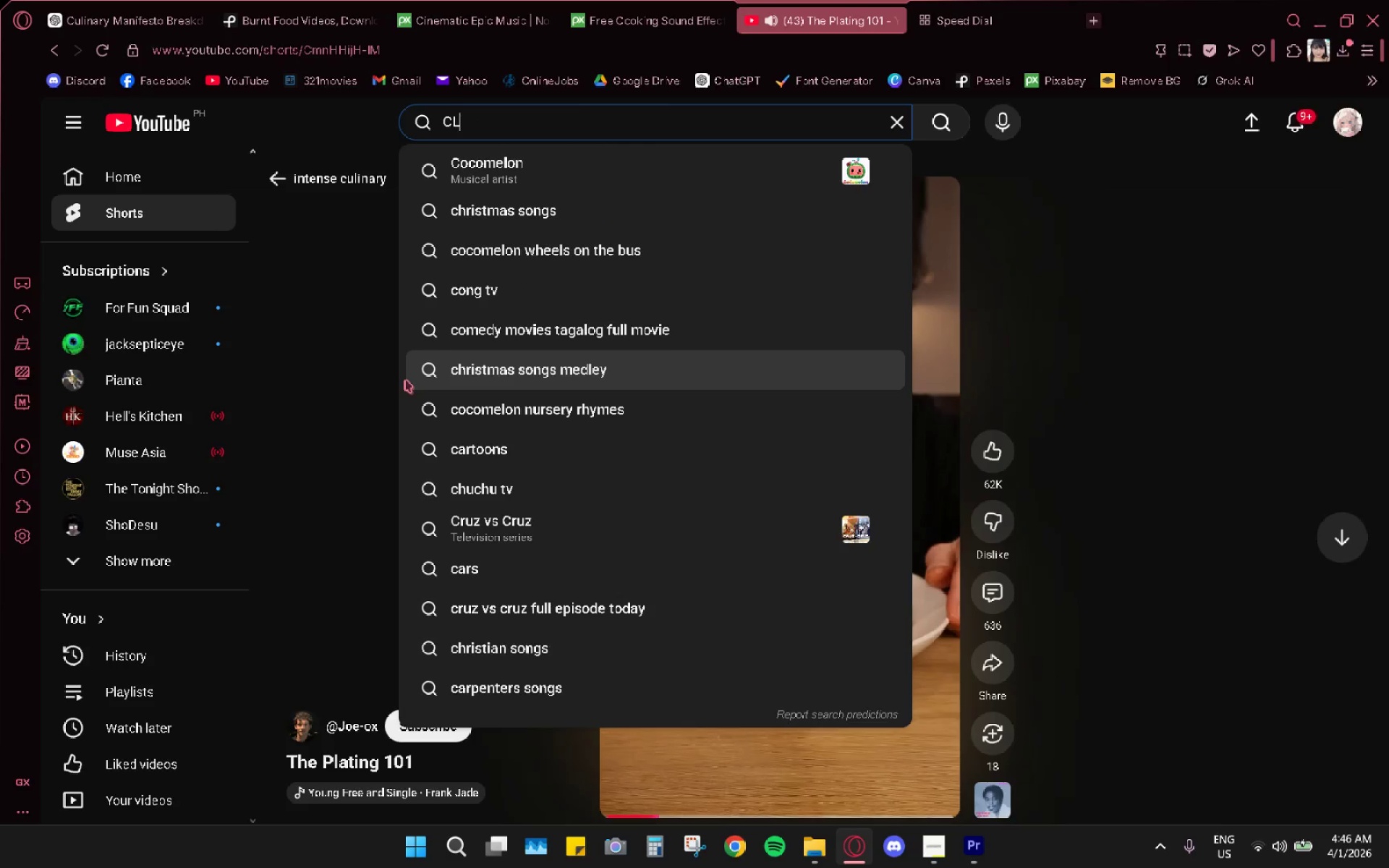 
type(U)
key(Backspace)
key(Backspace)
type(ui)
 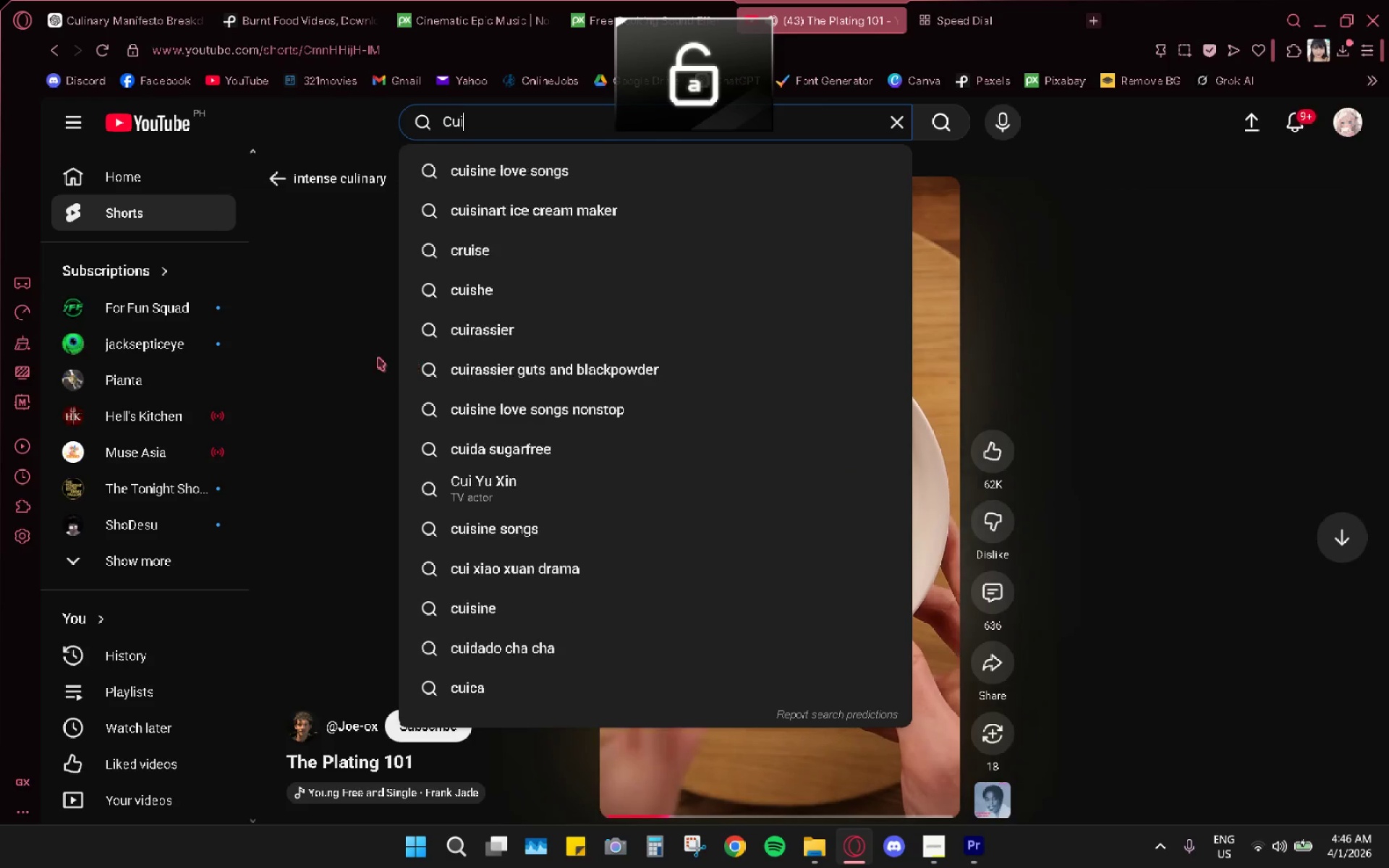 
type(nary )
key(Backspace)
key(Backspace)
key(Backspace)
key(Backspace)
key(Backspace)
key(Backspace)
type(linary manifestp)
key(Backspace)
 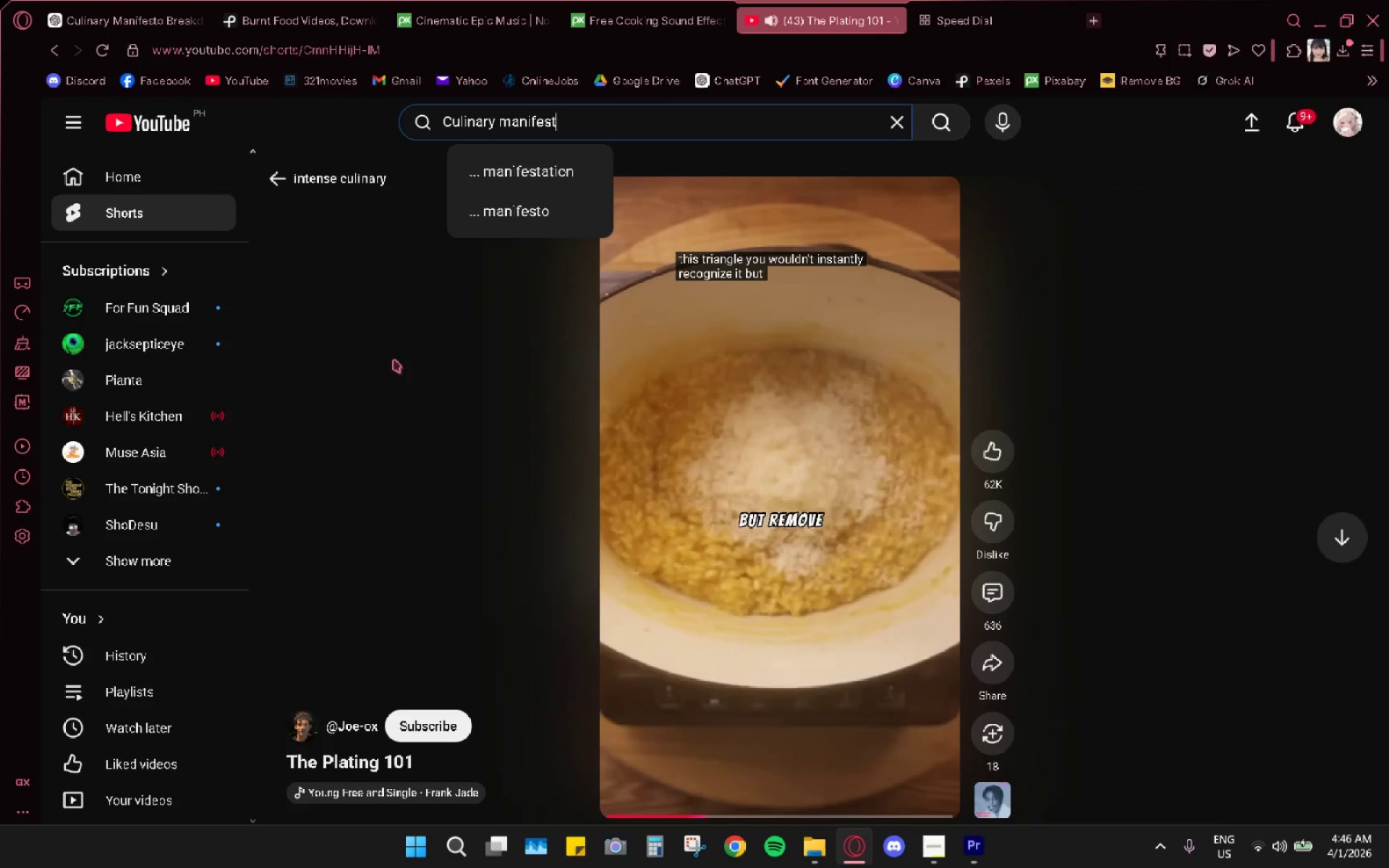 
key(O)
 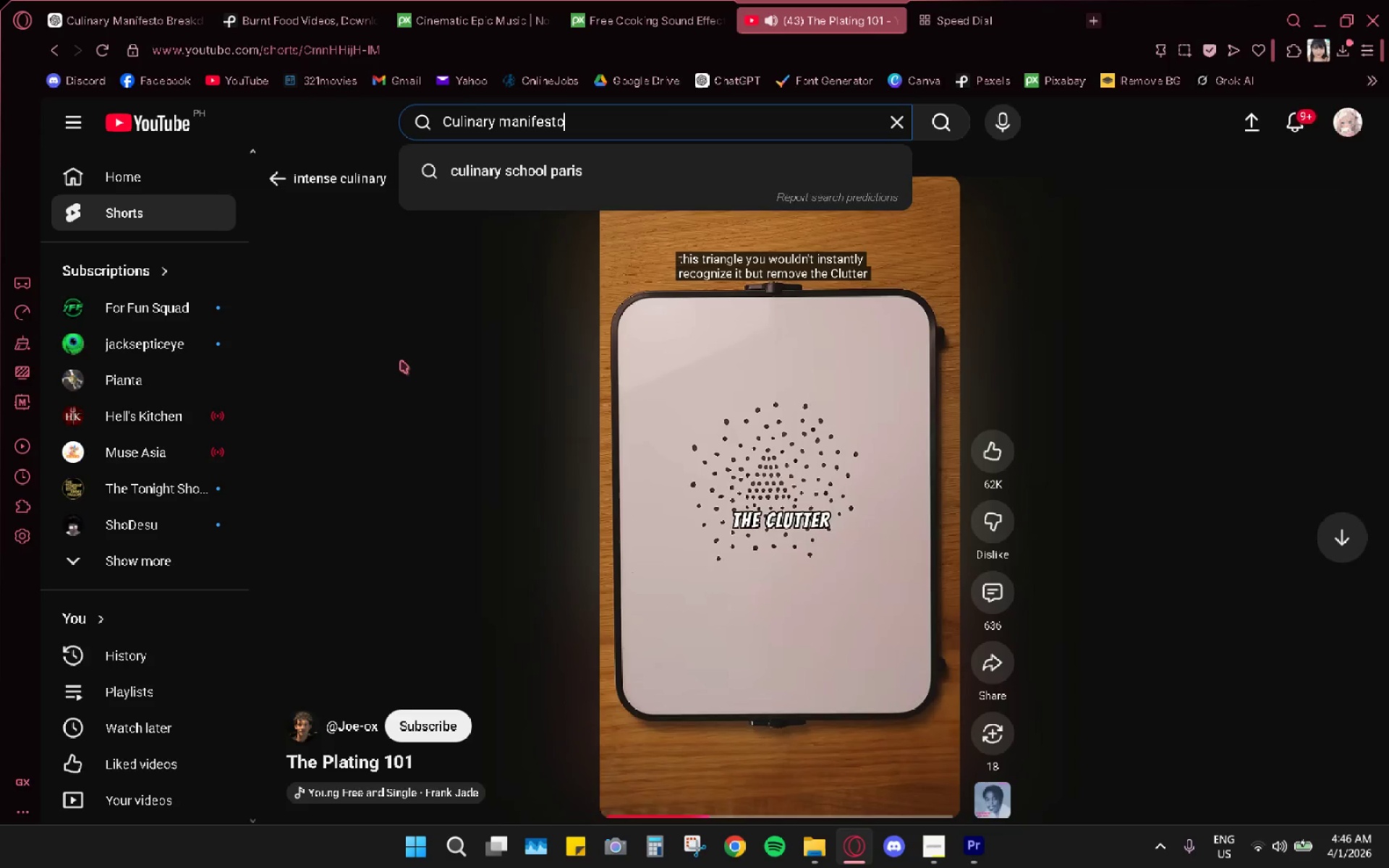 
key(Enter)
 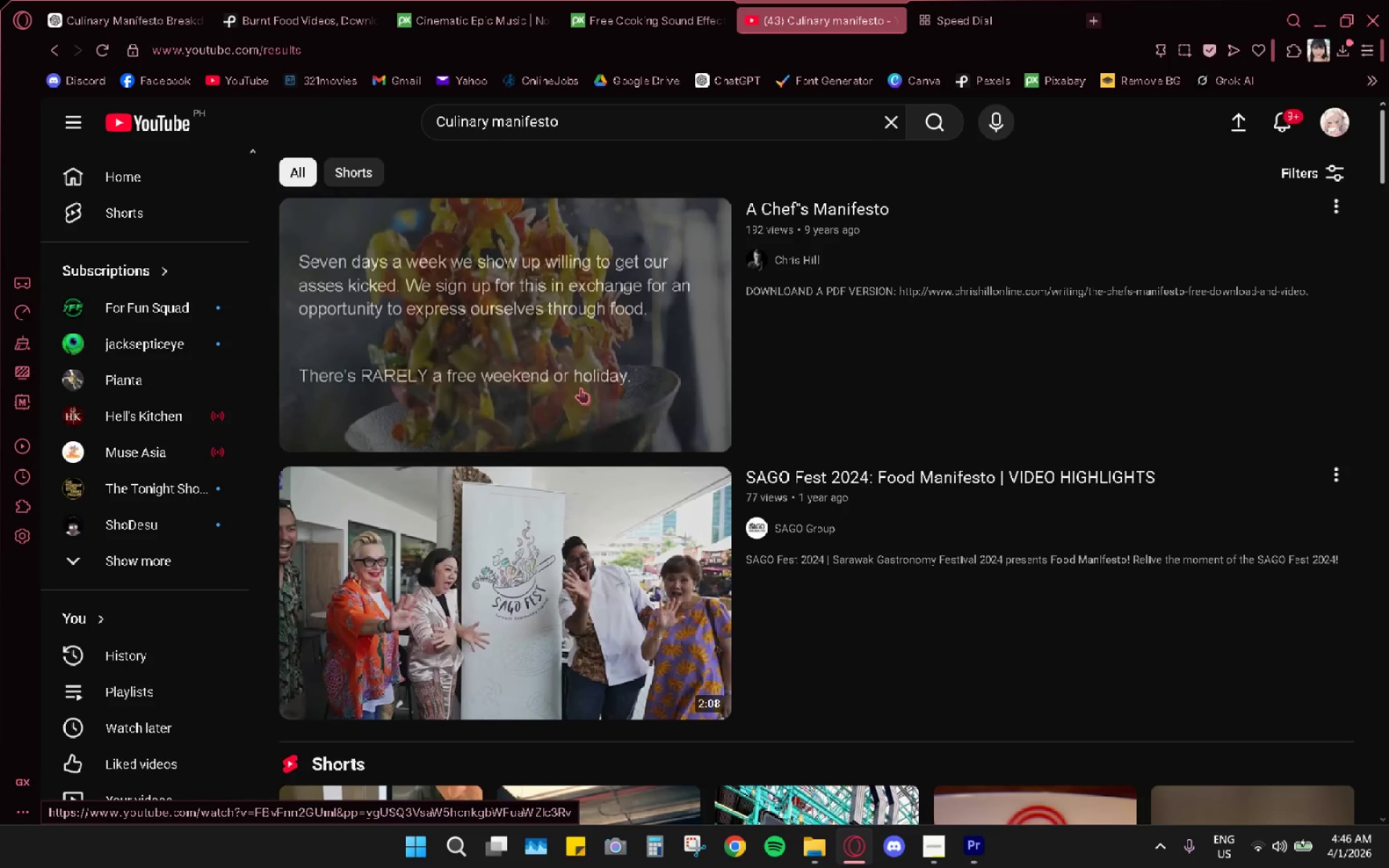 
wait(5.27)
 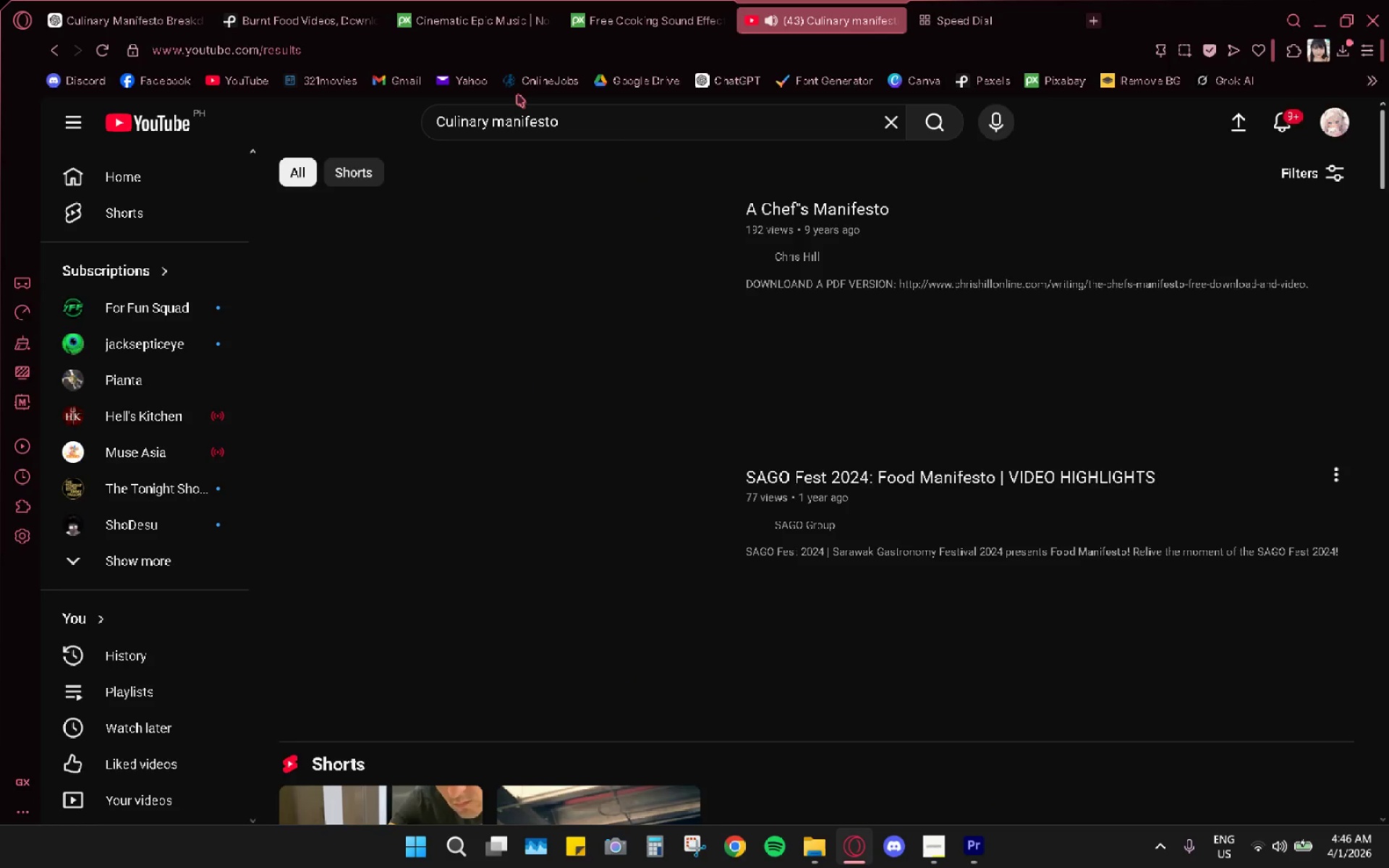 
scroll: coordinate [488, 443], scroll_direction: down, amount: 5.0
 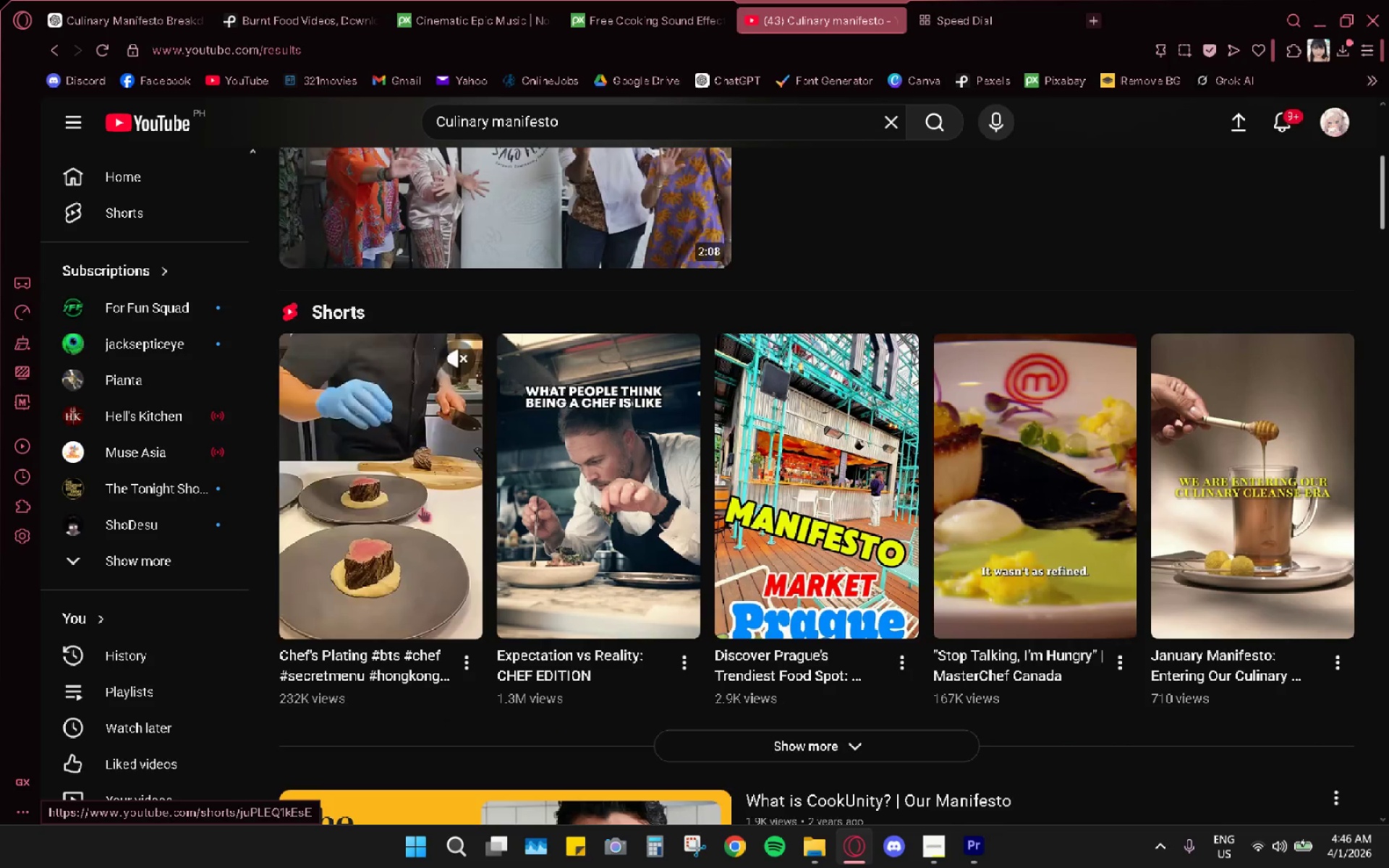 
left_click([571, 506])
 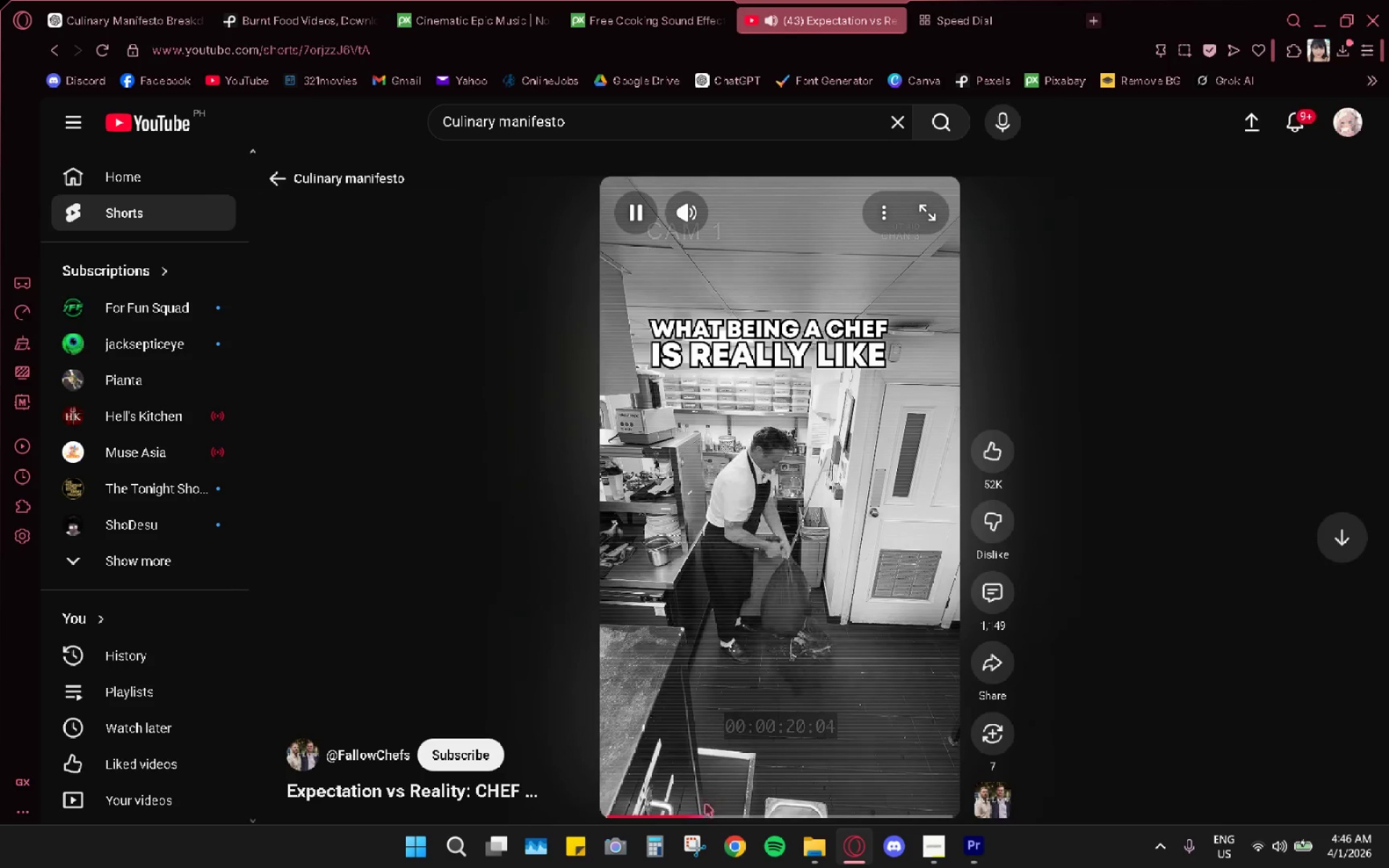 
wait(15.28)
 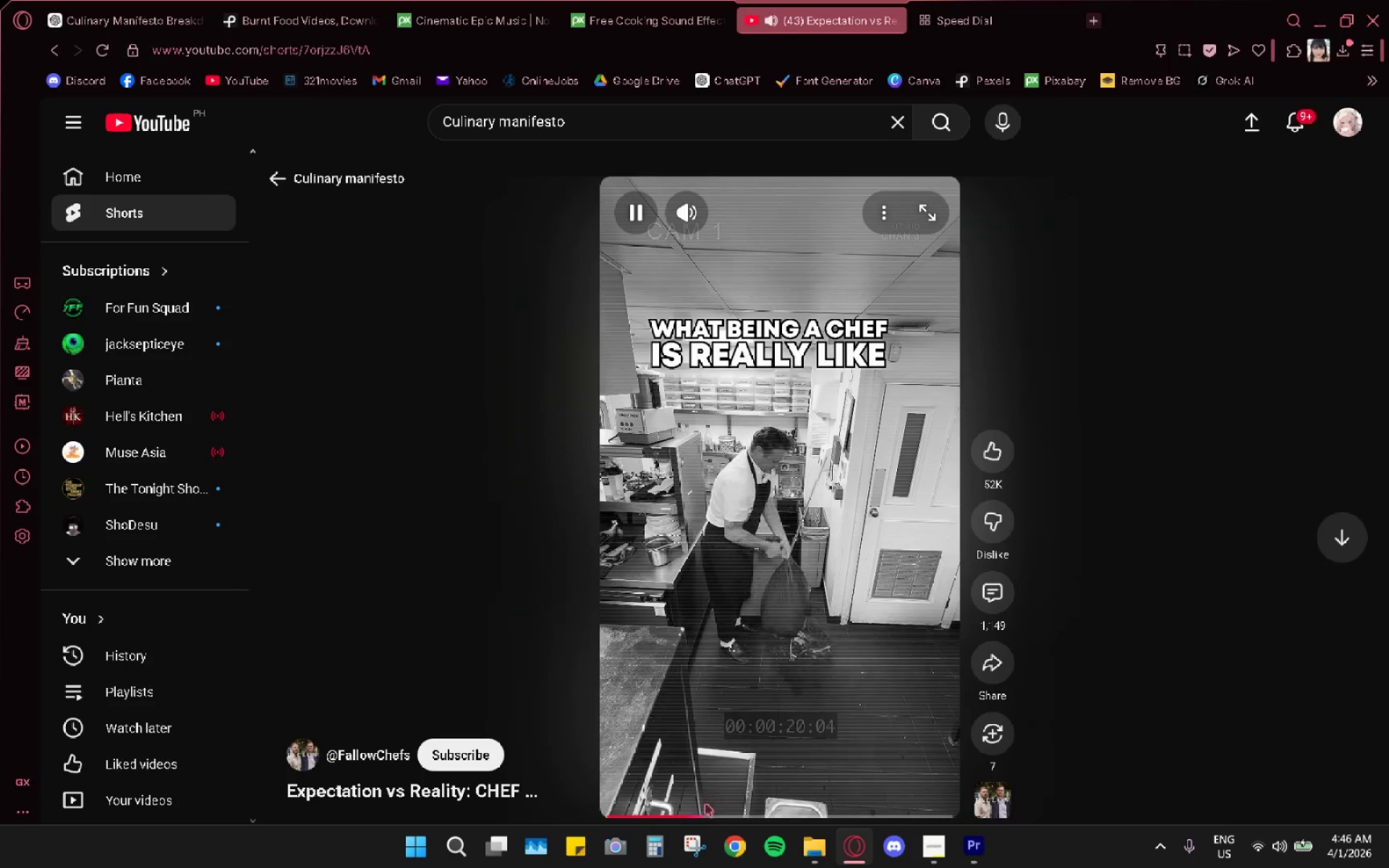 
left_click_drag(start_coordinate=[616, 815], to_coordinate=[596, 815])
 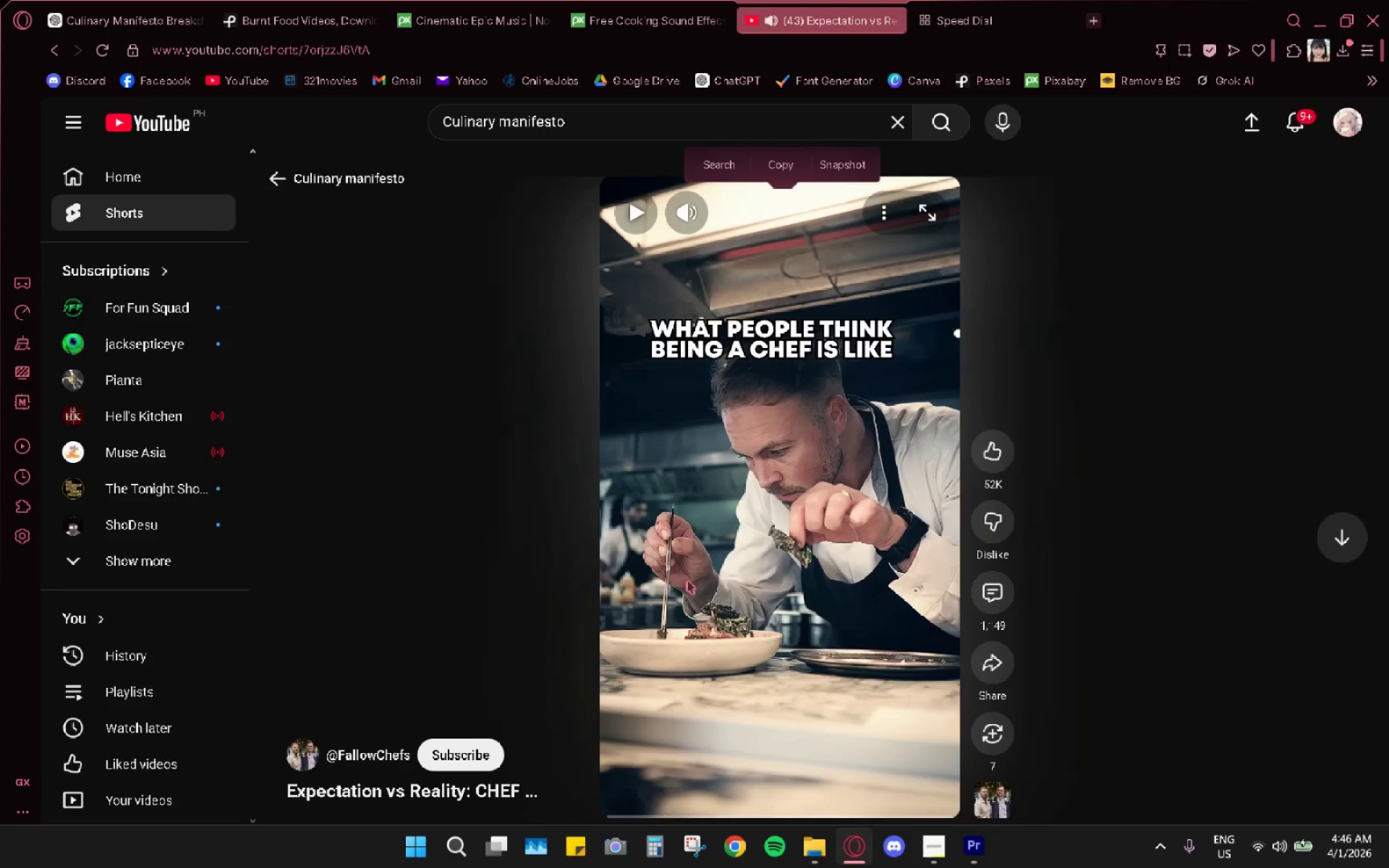 
left_click([687, 579])
 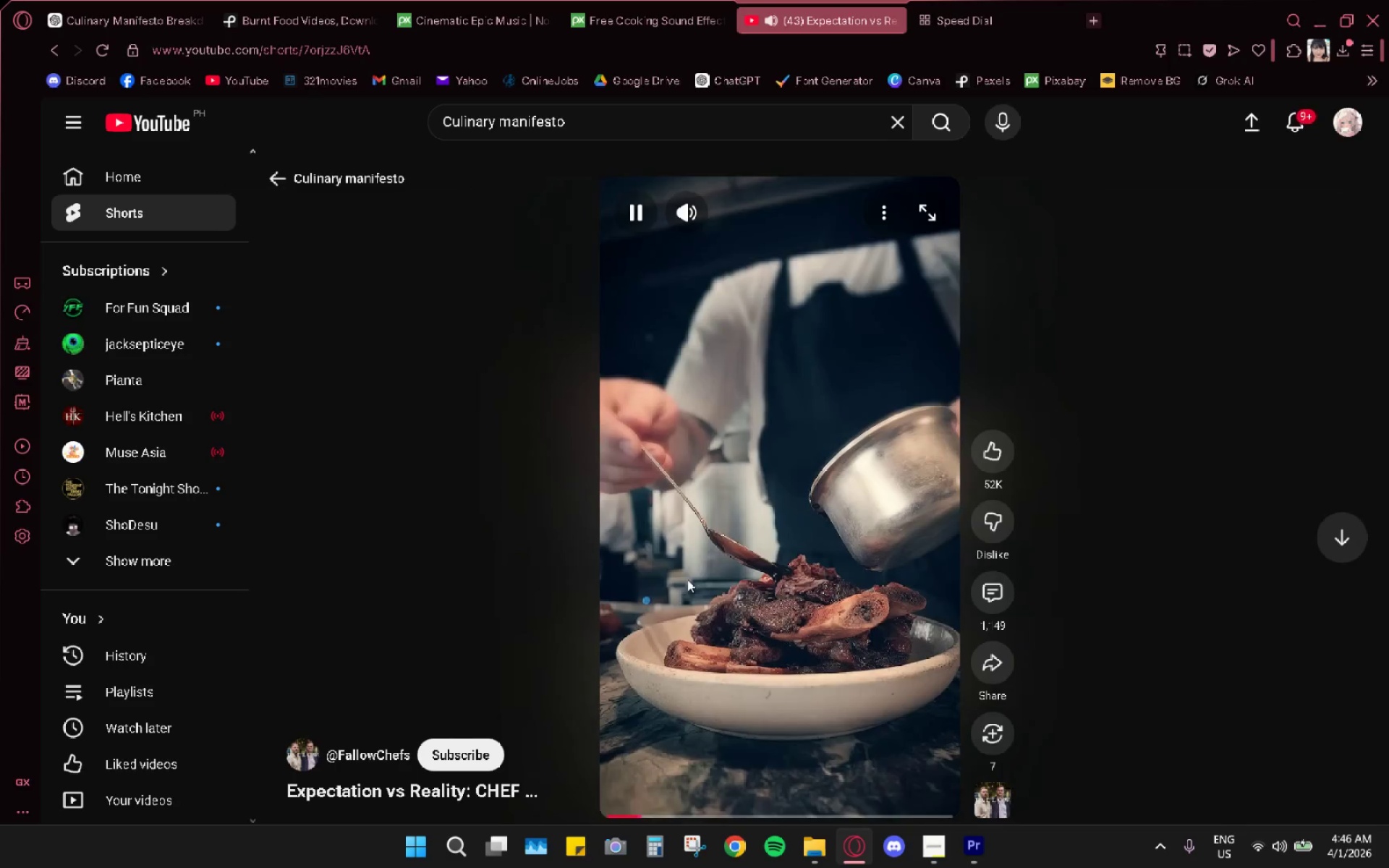 
wait(8.69)
 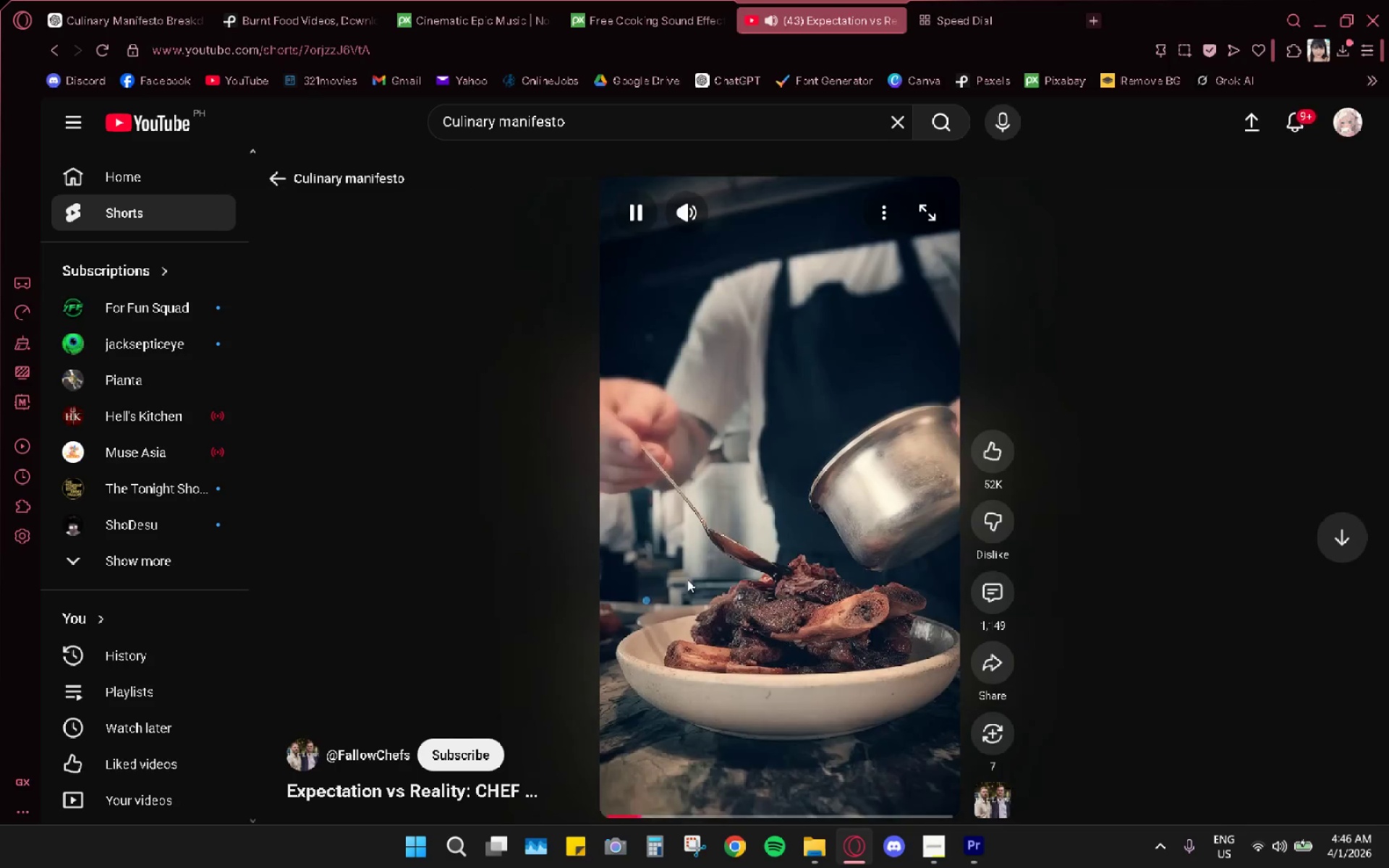 
left_click([687, 579])
 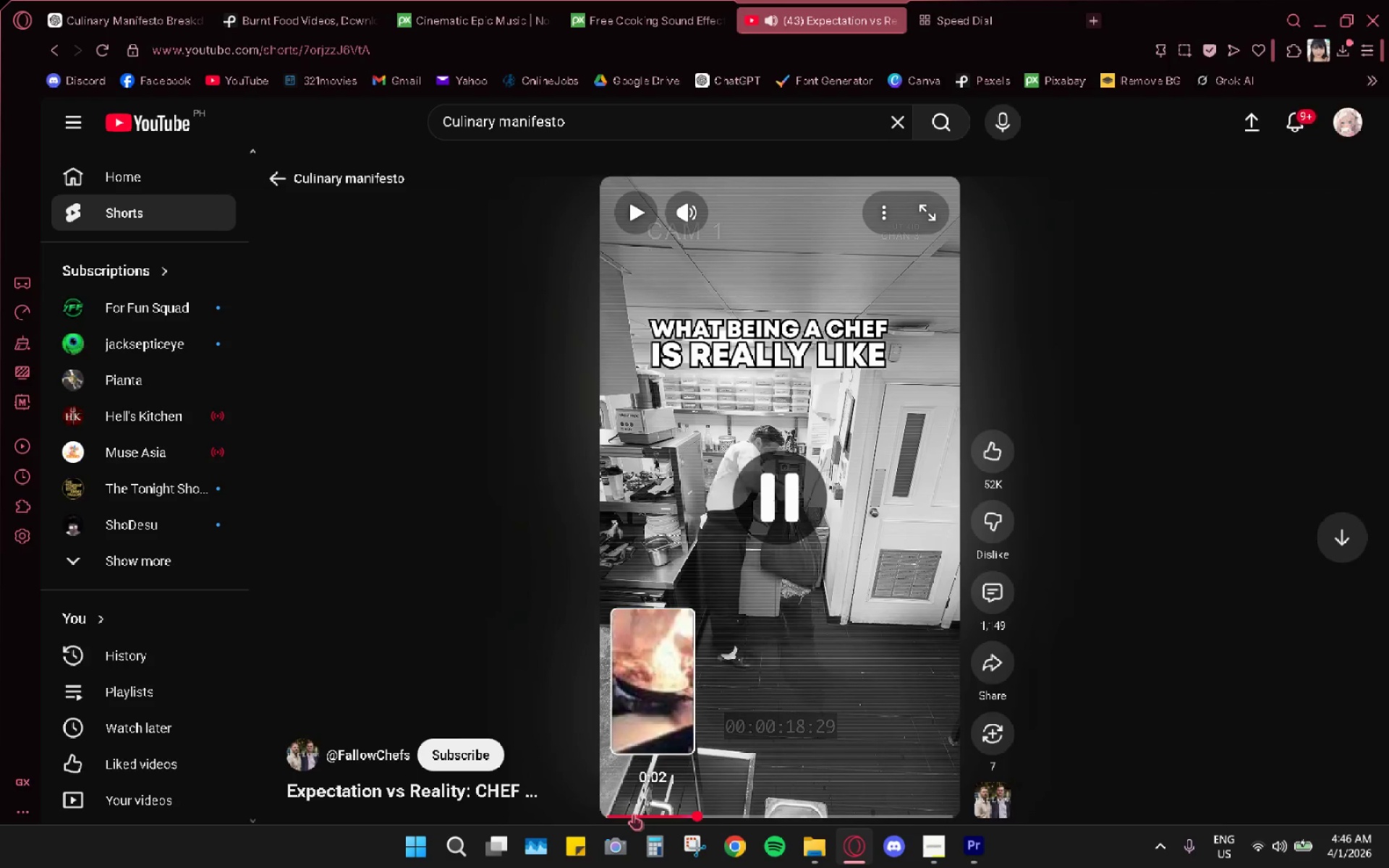 
left_click_drag(start_coordinate=[632, 814], to_coordinate=[577, 802])
 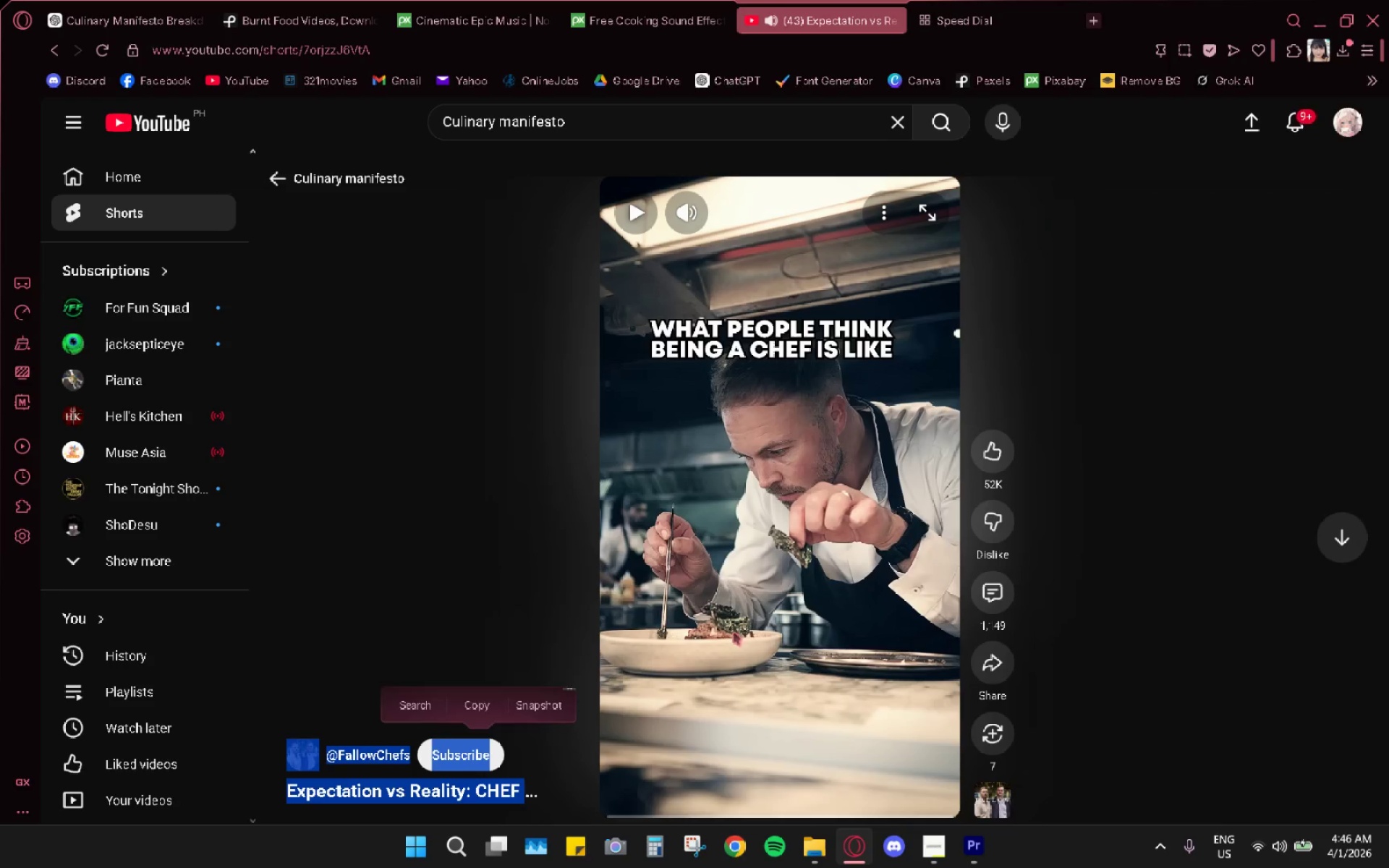 
left_click([737, 619])
 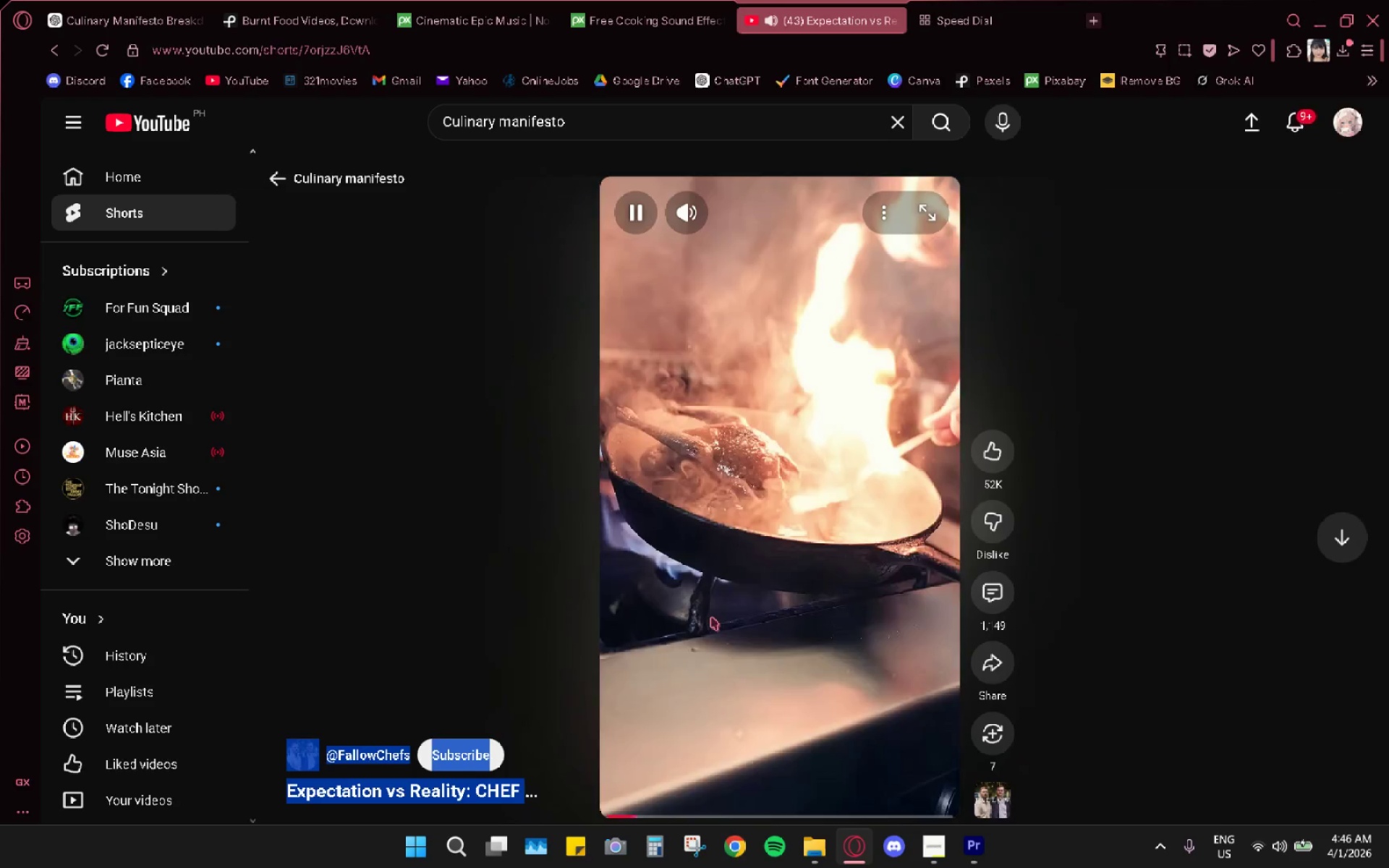 
left_click_drag(start_coordinate=[636, 817], to_coordinate=[589, 812])
 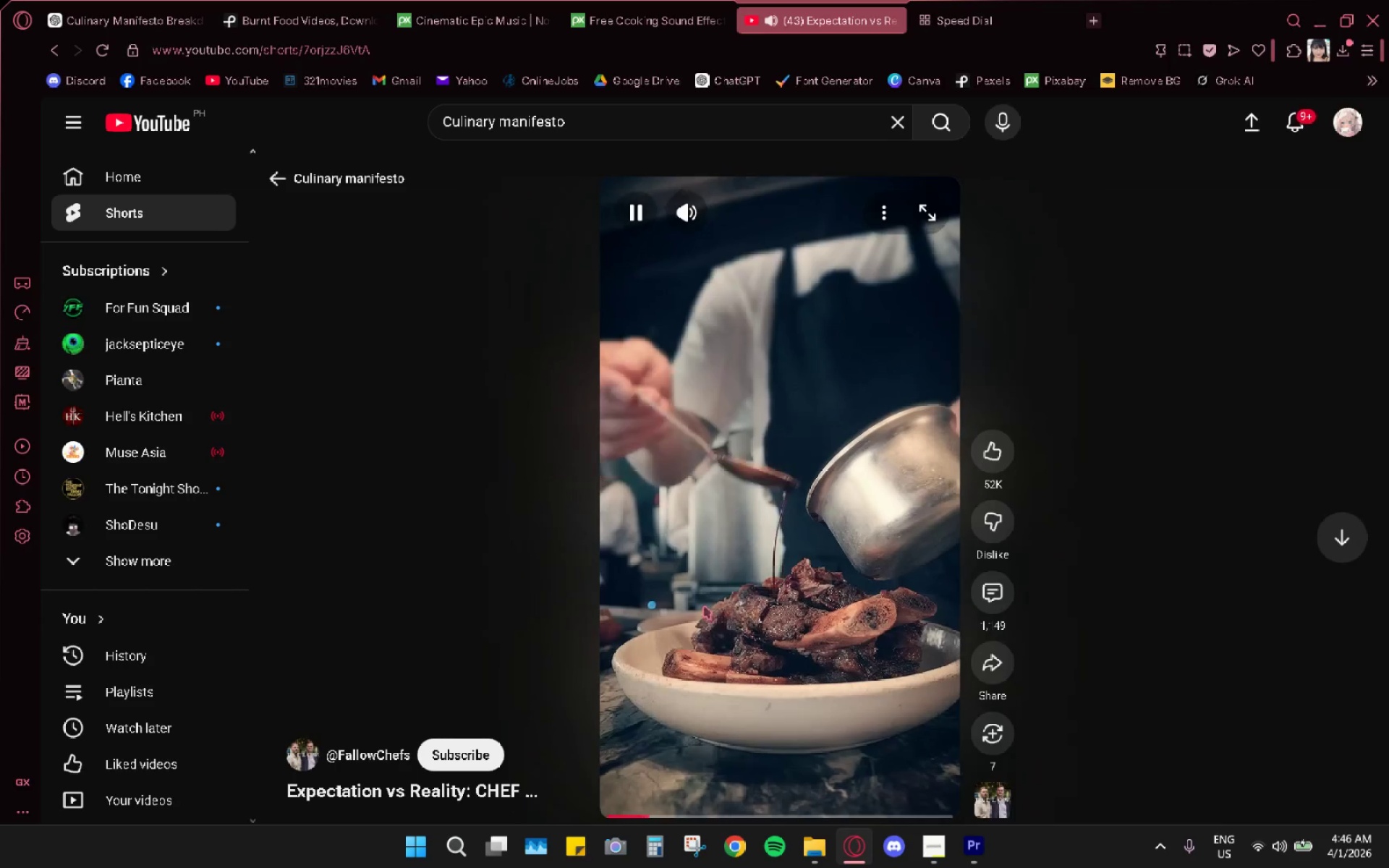 
wait(9.33)
 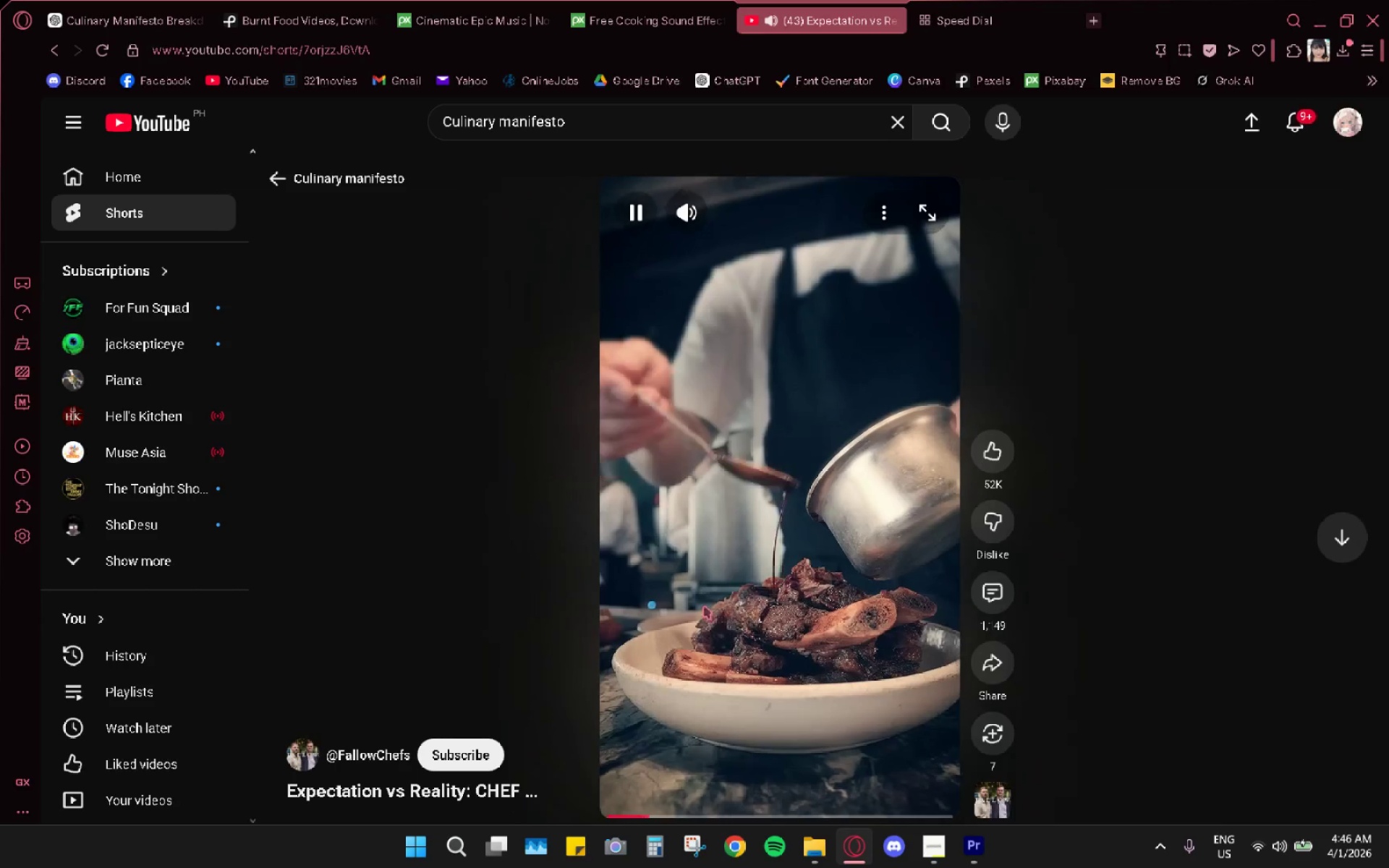 
left_click([752, 810])
 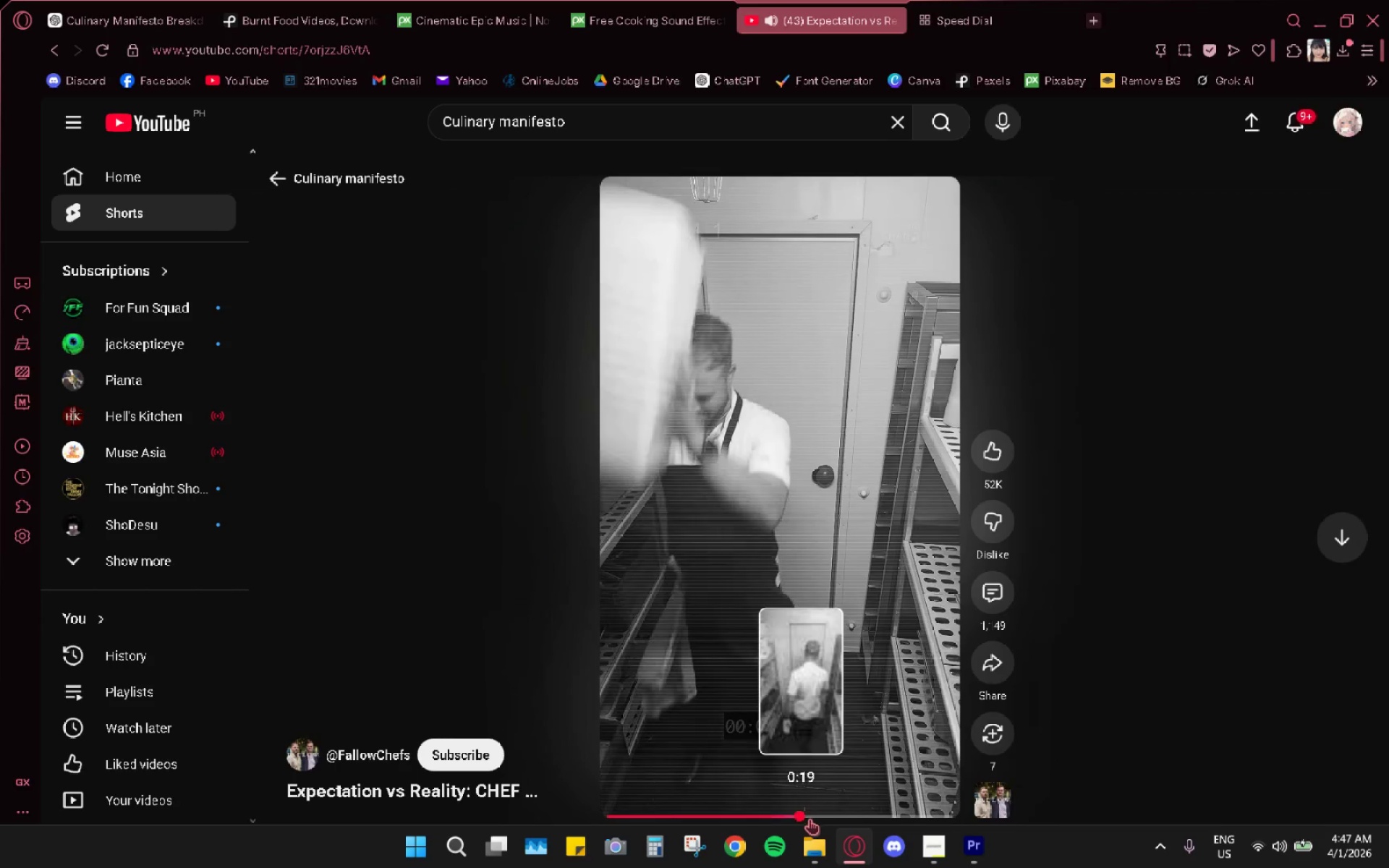 
double_click([865, 821])
 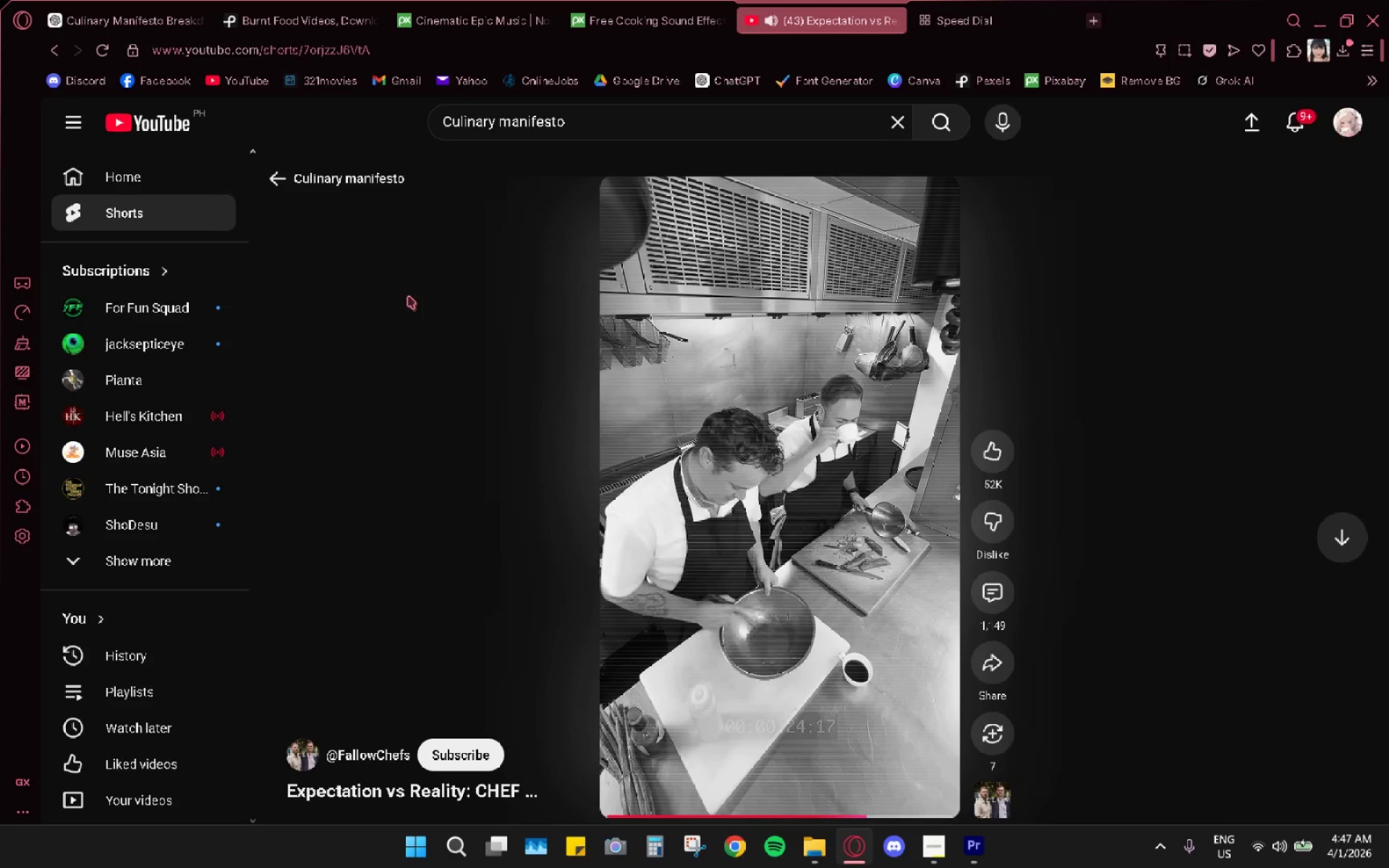 
left_click([309, 182])
 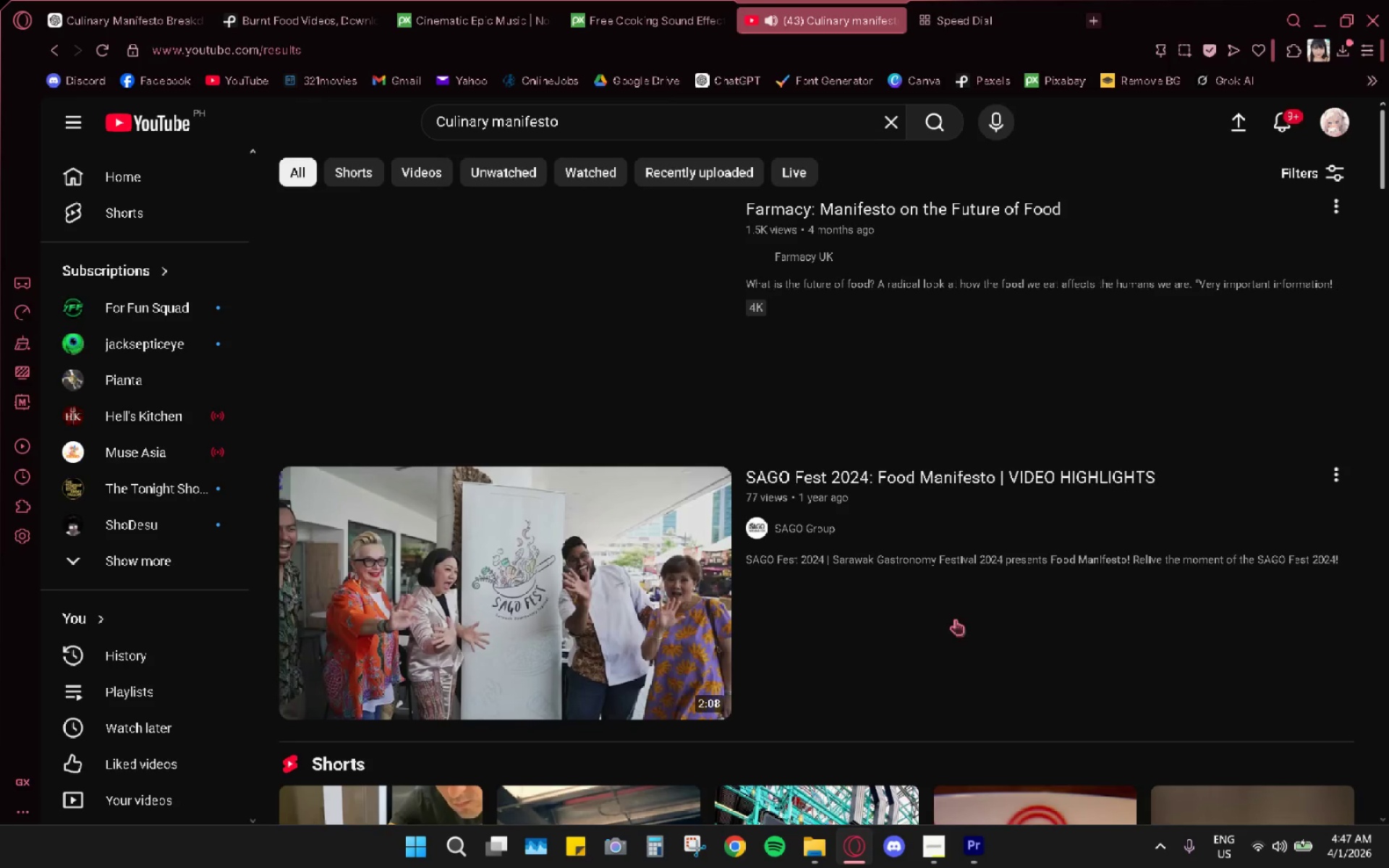 
scroll: coordinate [972, 634], scroll_direction: down, amount: 5.0
 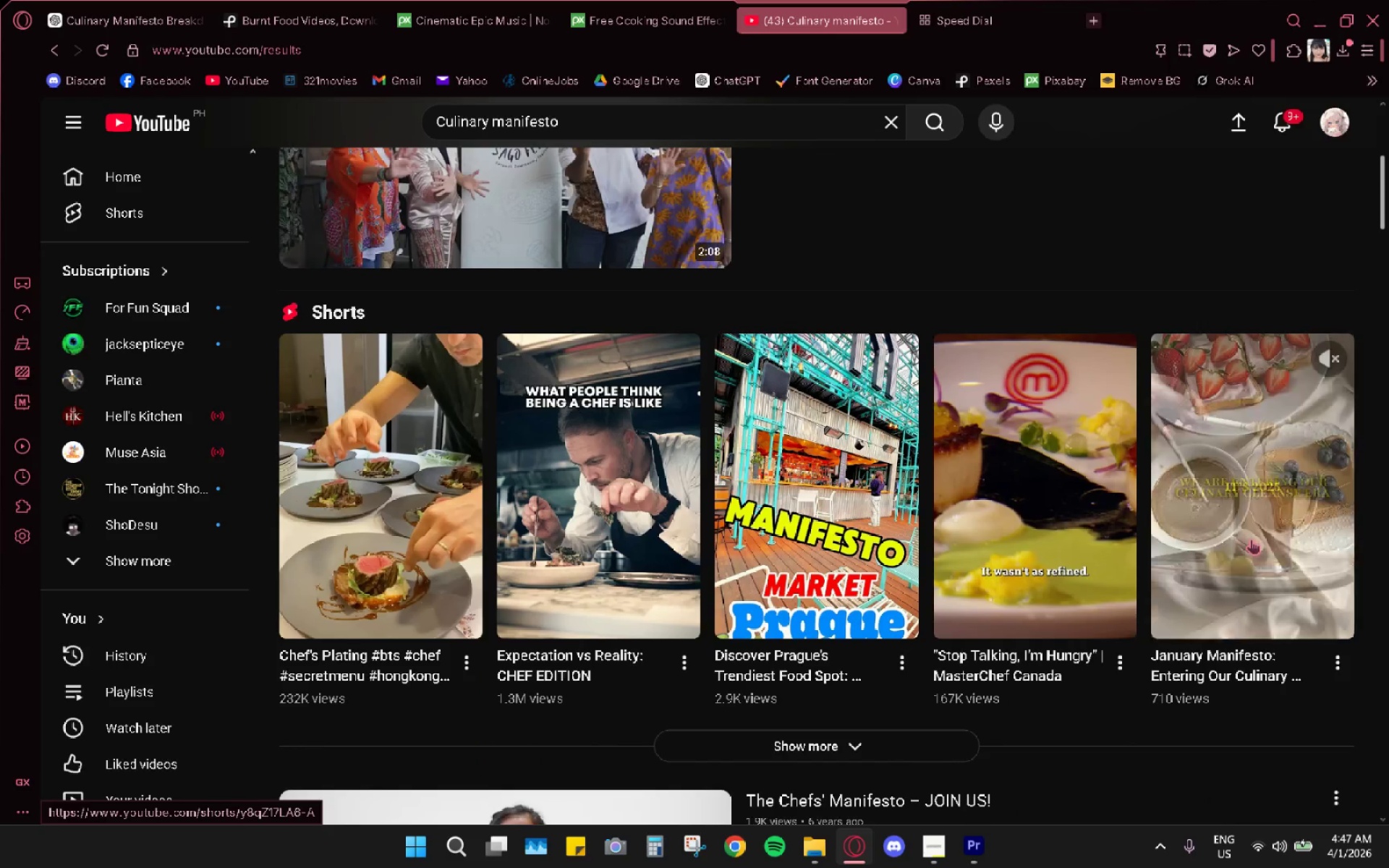 
wait(6.58)
 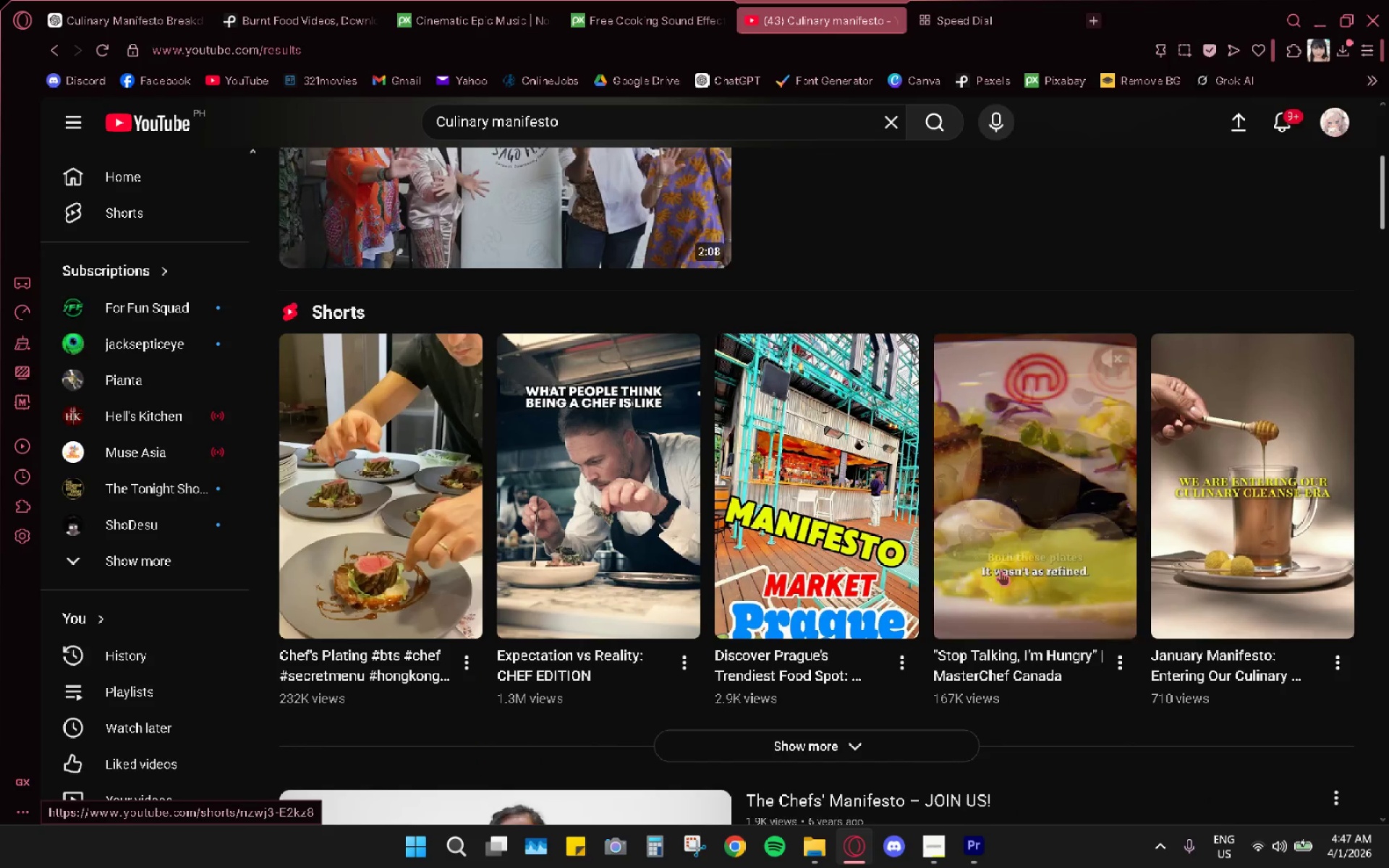 
left_click([1219, 550])
 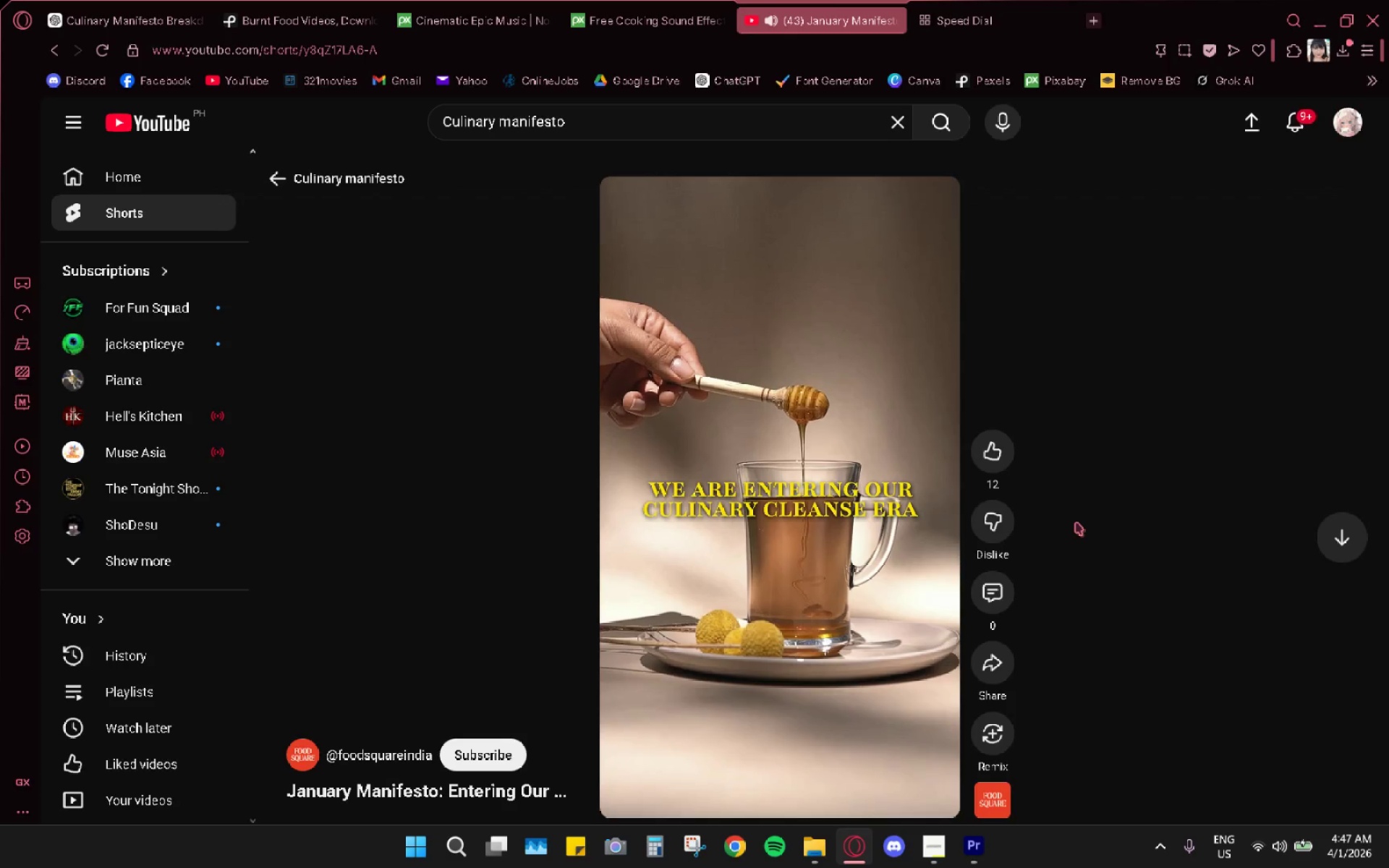 
wait(7.38)
 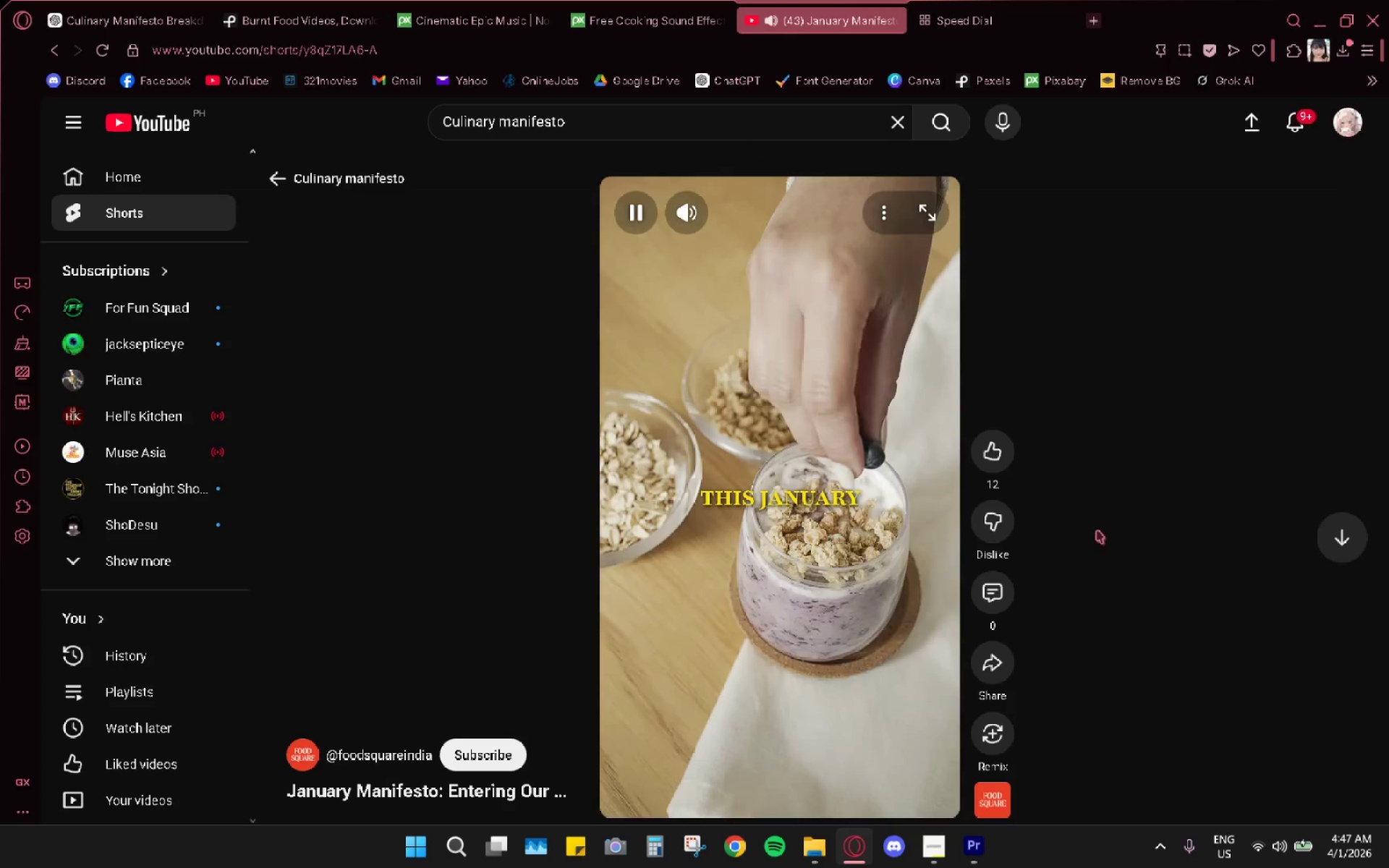 
left_click([335, 176])
 